 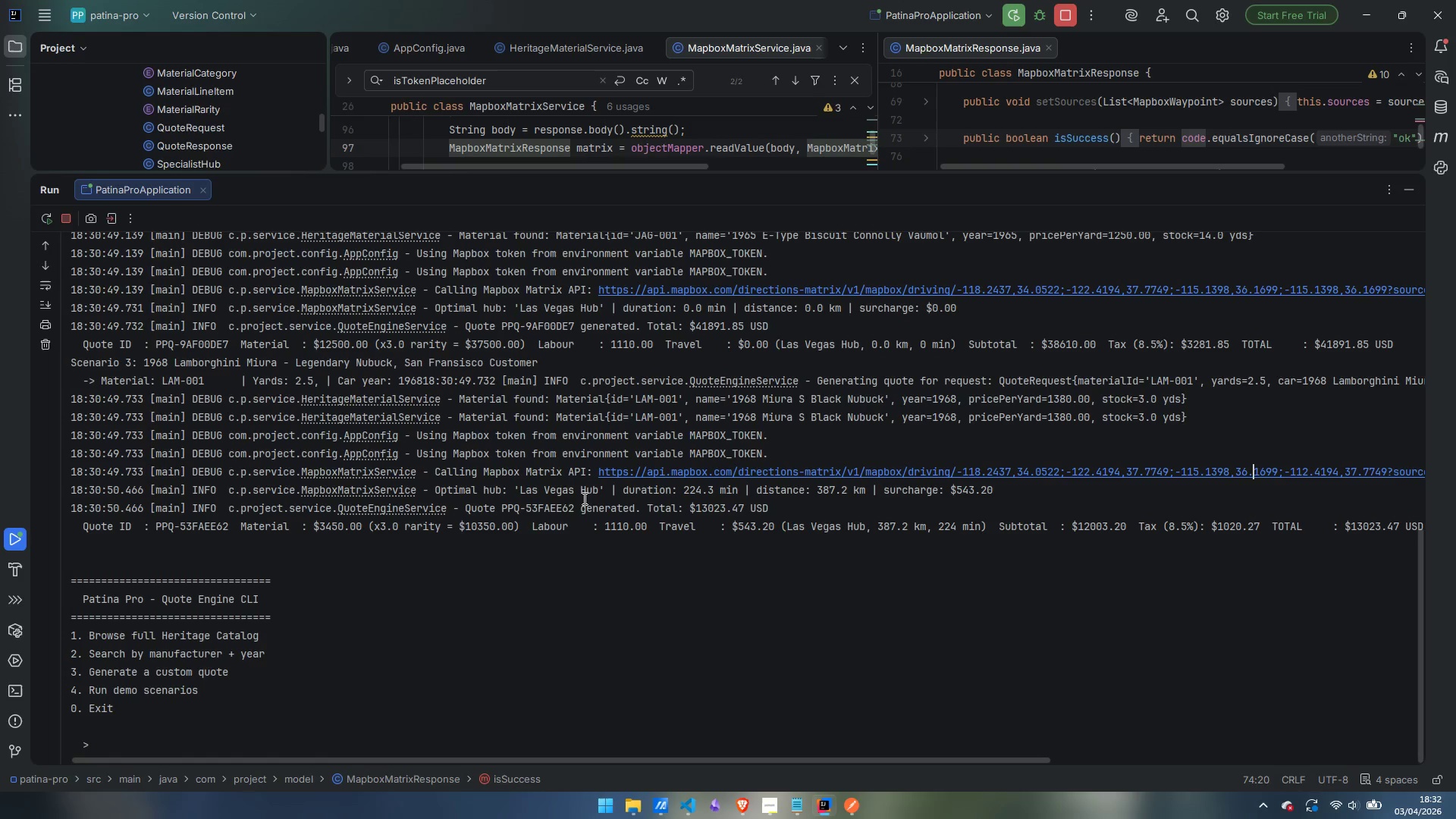 
left_click_drag(start_coordinate=[449, 491], to_coordinate=[769, 497])
 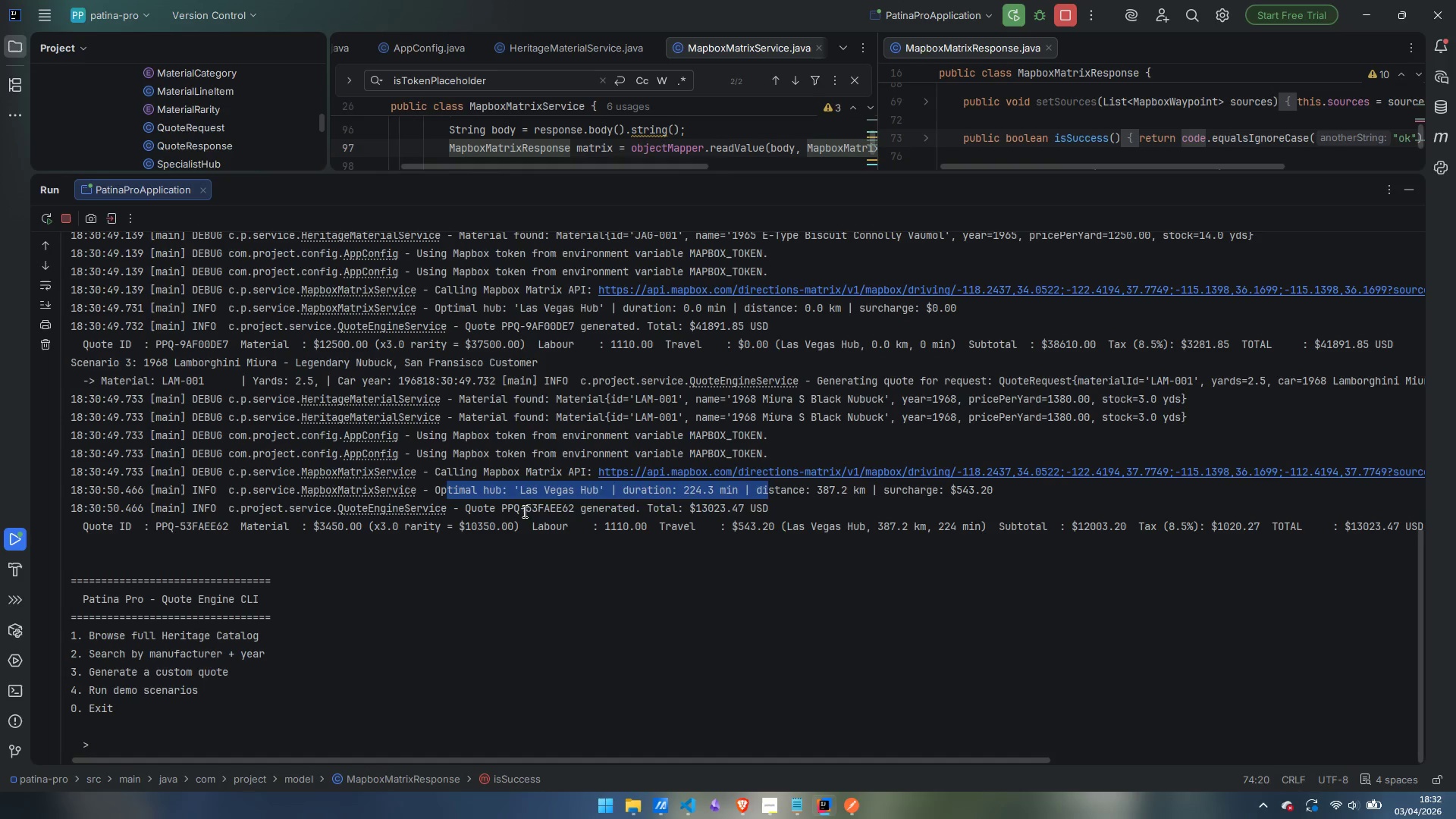 
left_click_drag(start_coordinate=[521, 510], to_coordinate=[694, 513])
 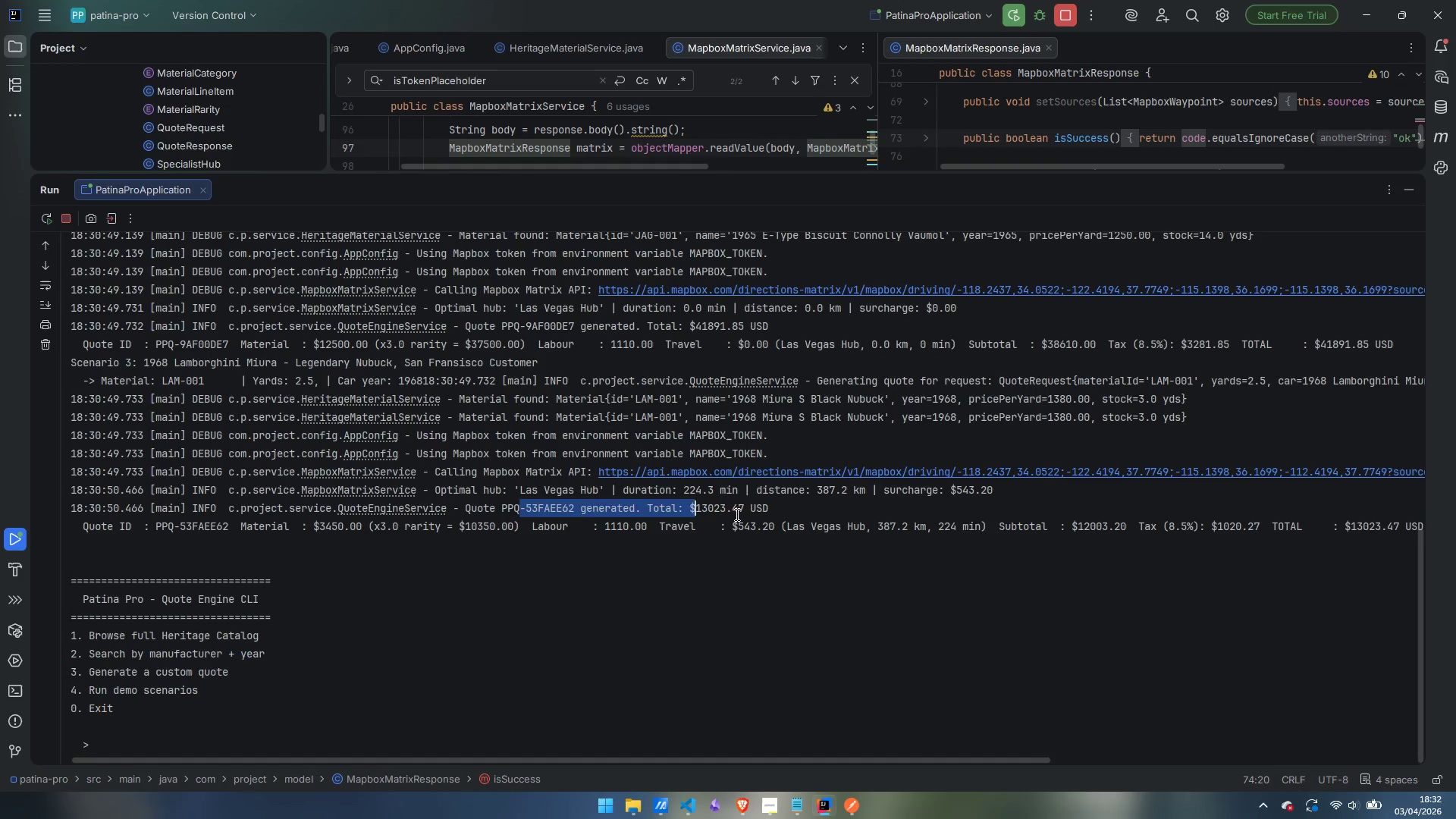 
left_click([736, 514])
 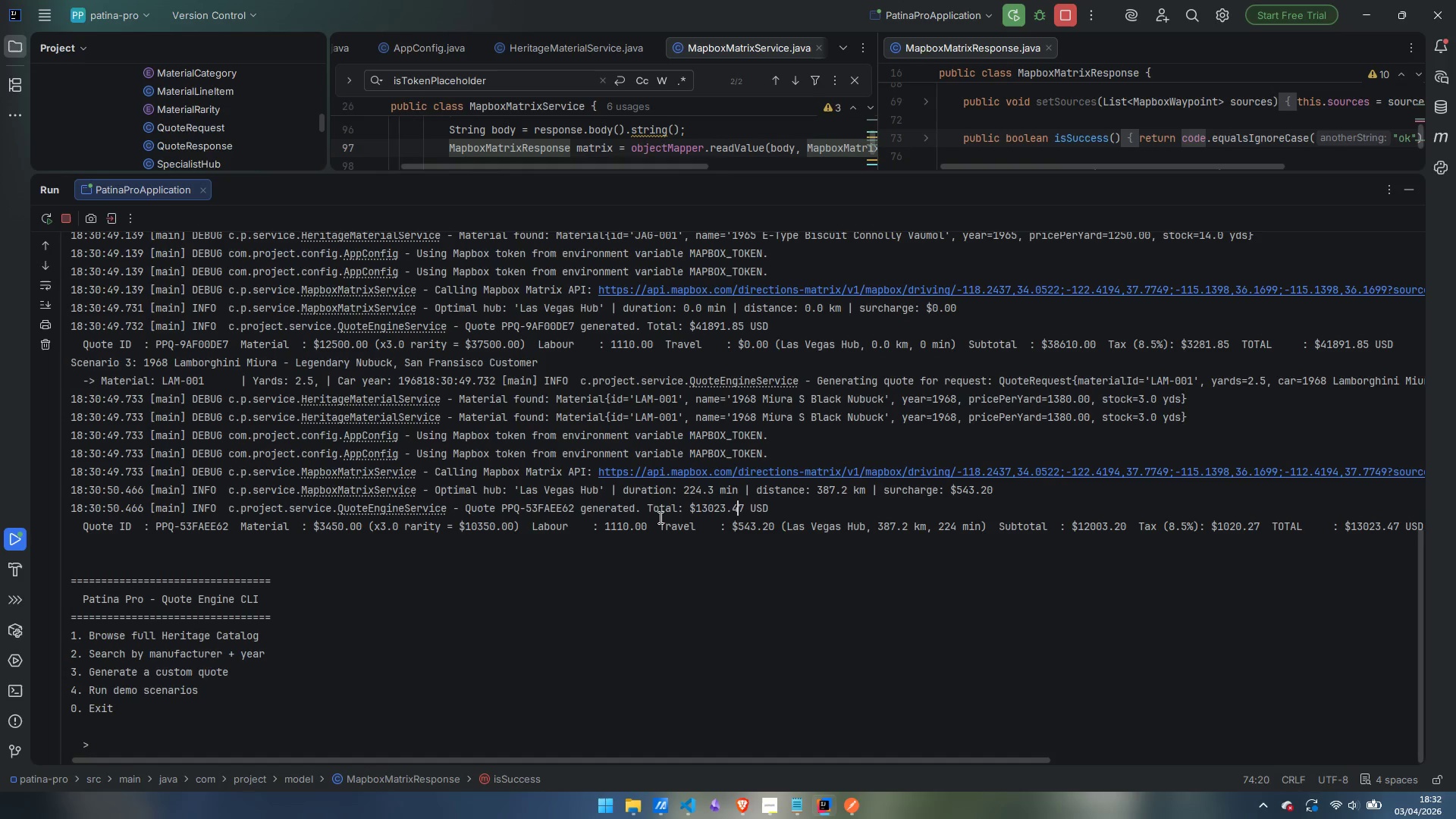 
left_click_drag(start_coordinate=[668, 515], to_coordinate=[750, 513])
 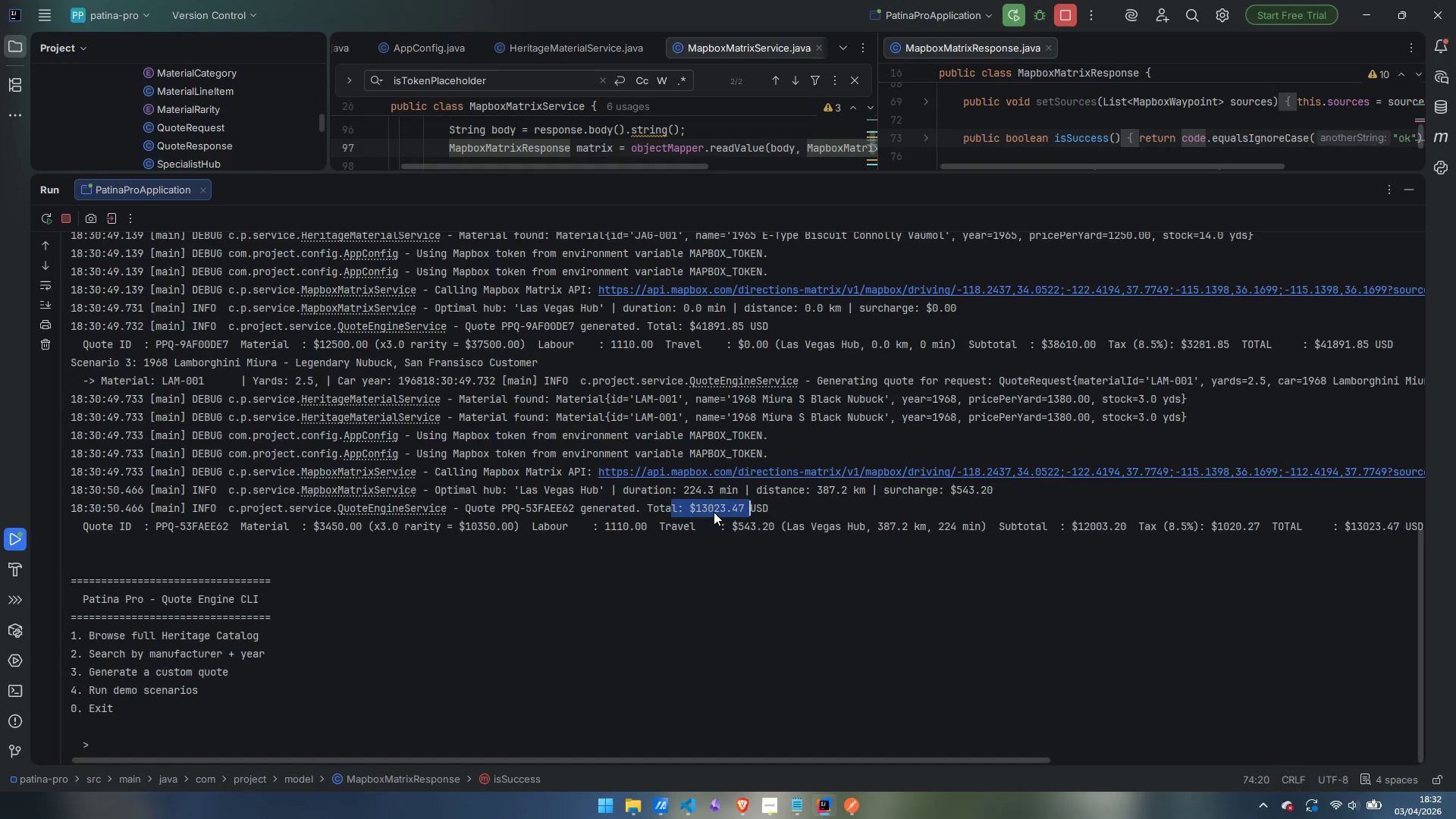 
left_click([714, 512])
 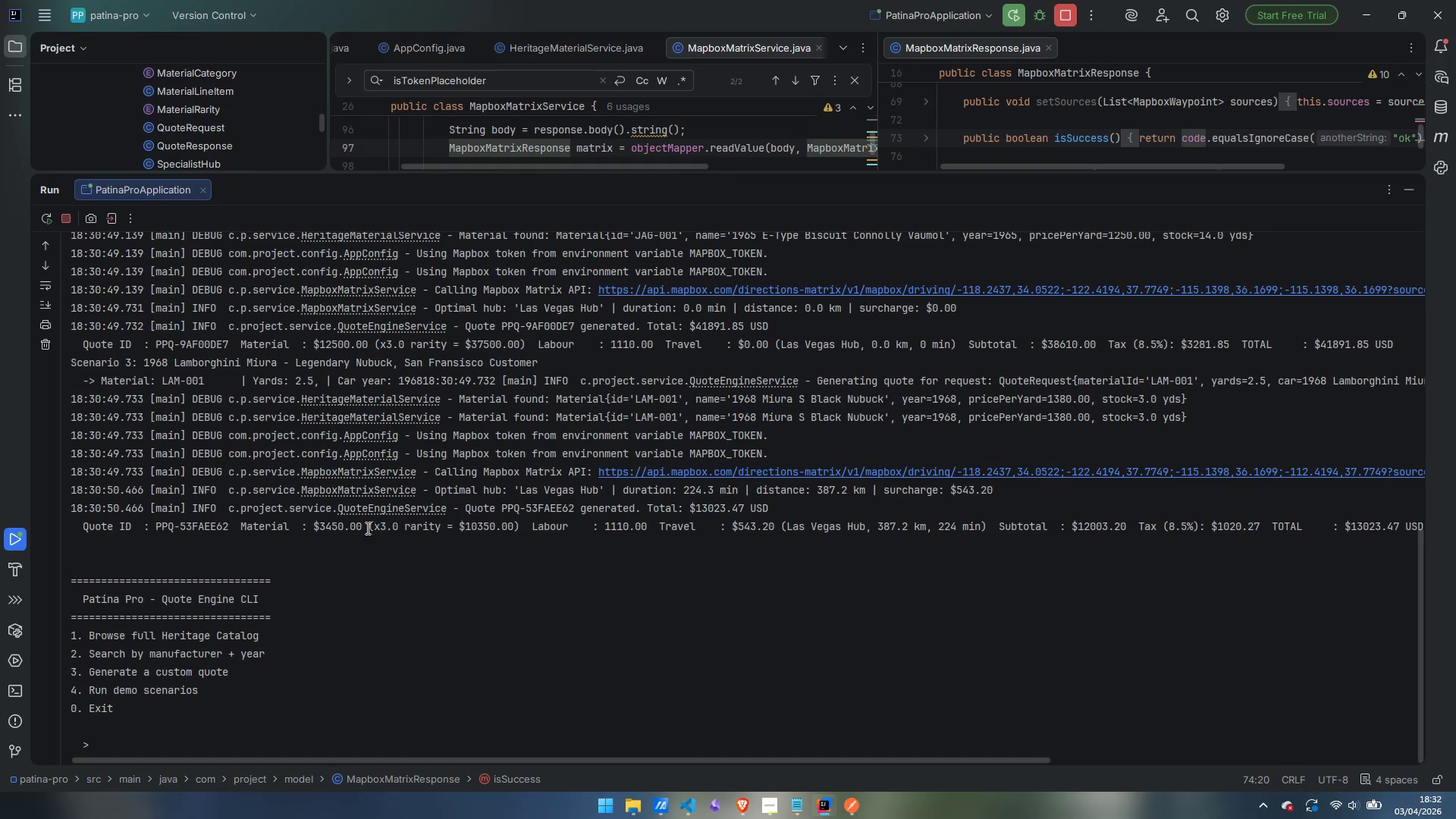 
left_click_drag(start_coordinate=[356, 528], to_coordinate=[1304, 529])
 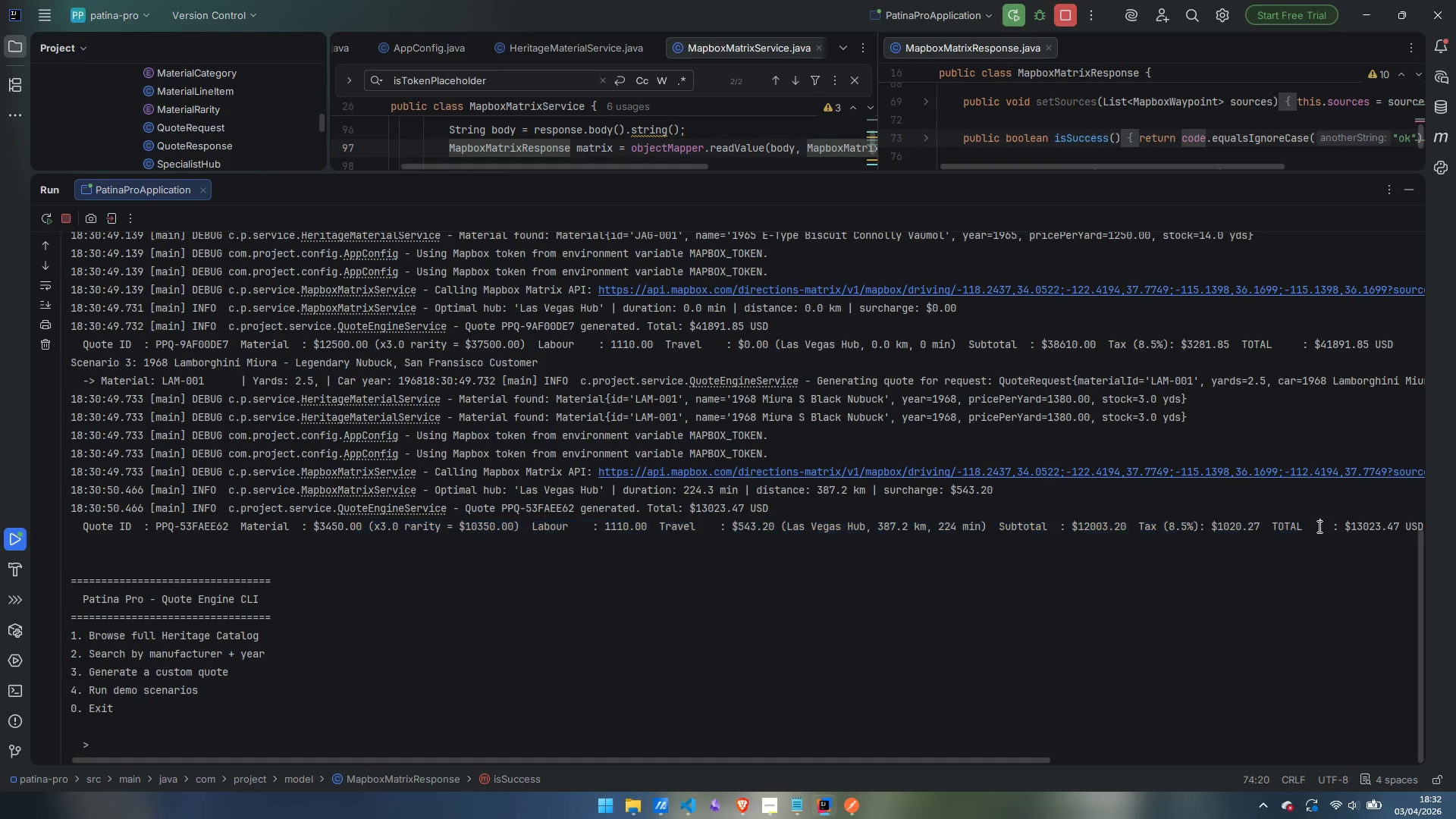 
left_click([1318, 526])
 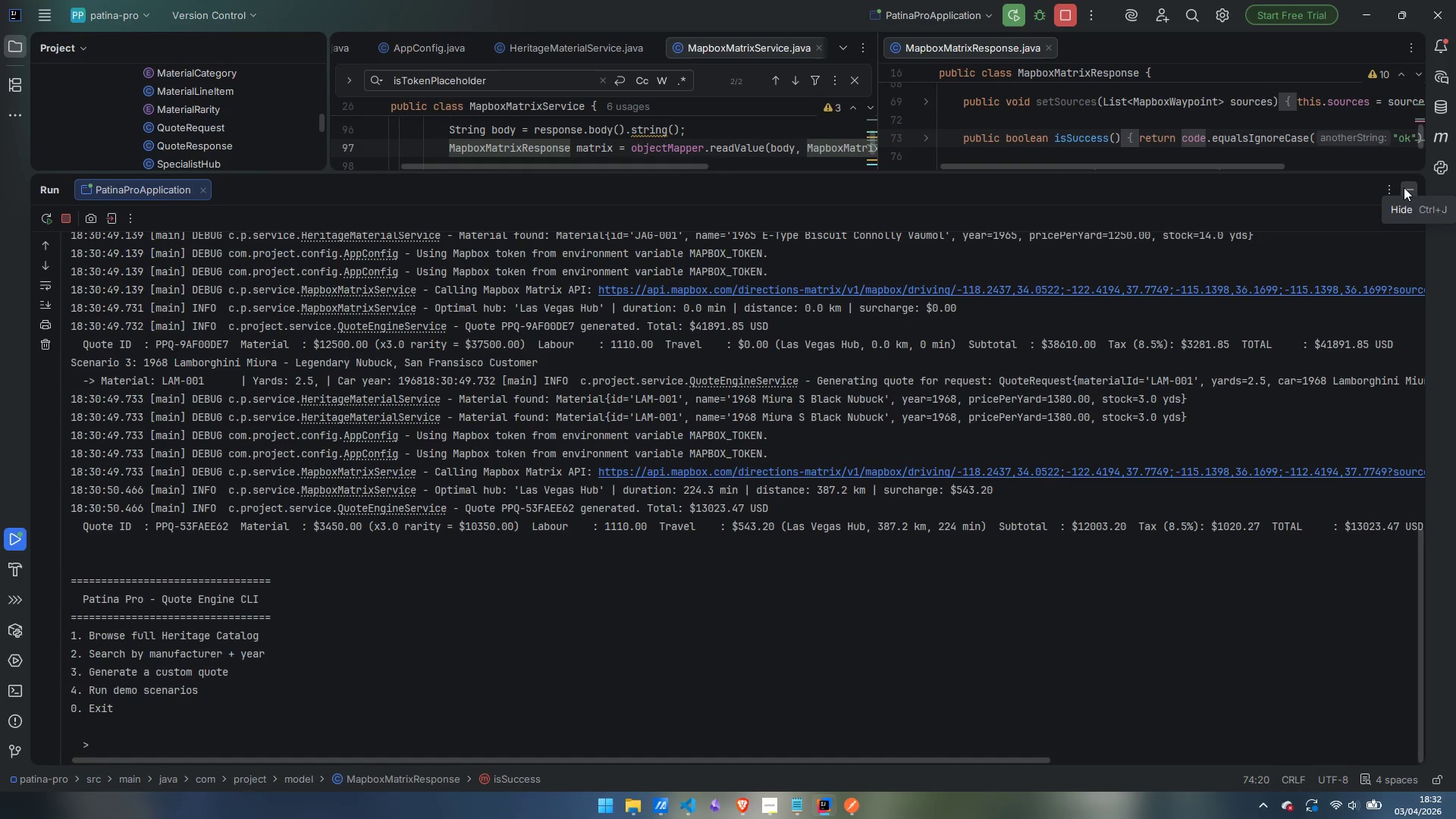 
left_click([1404, 187])
 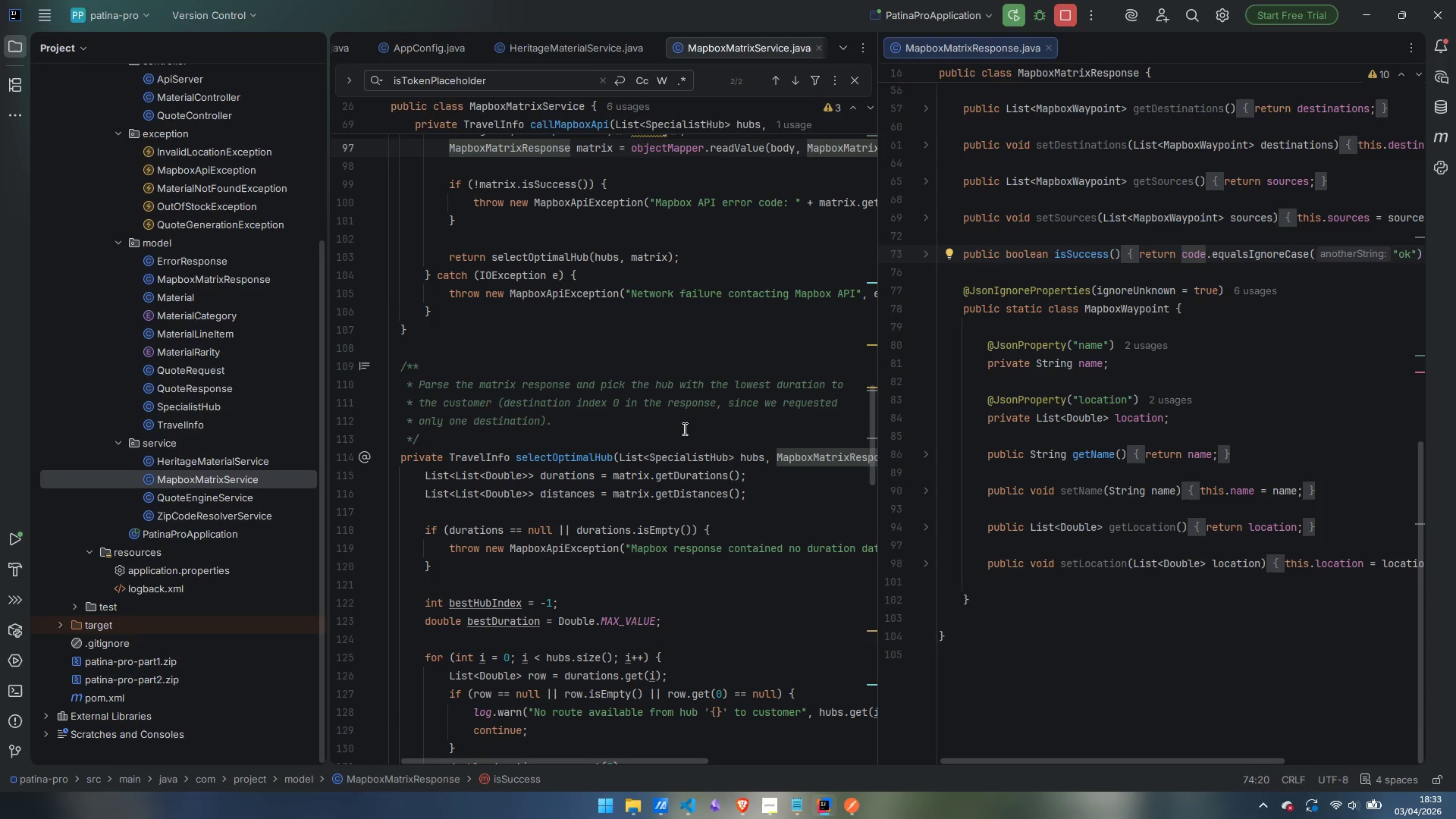 
wait(90.25)
 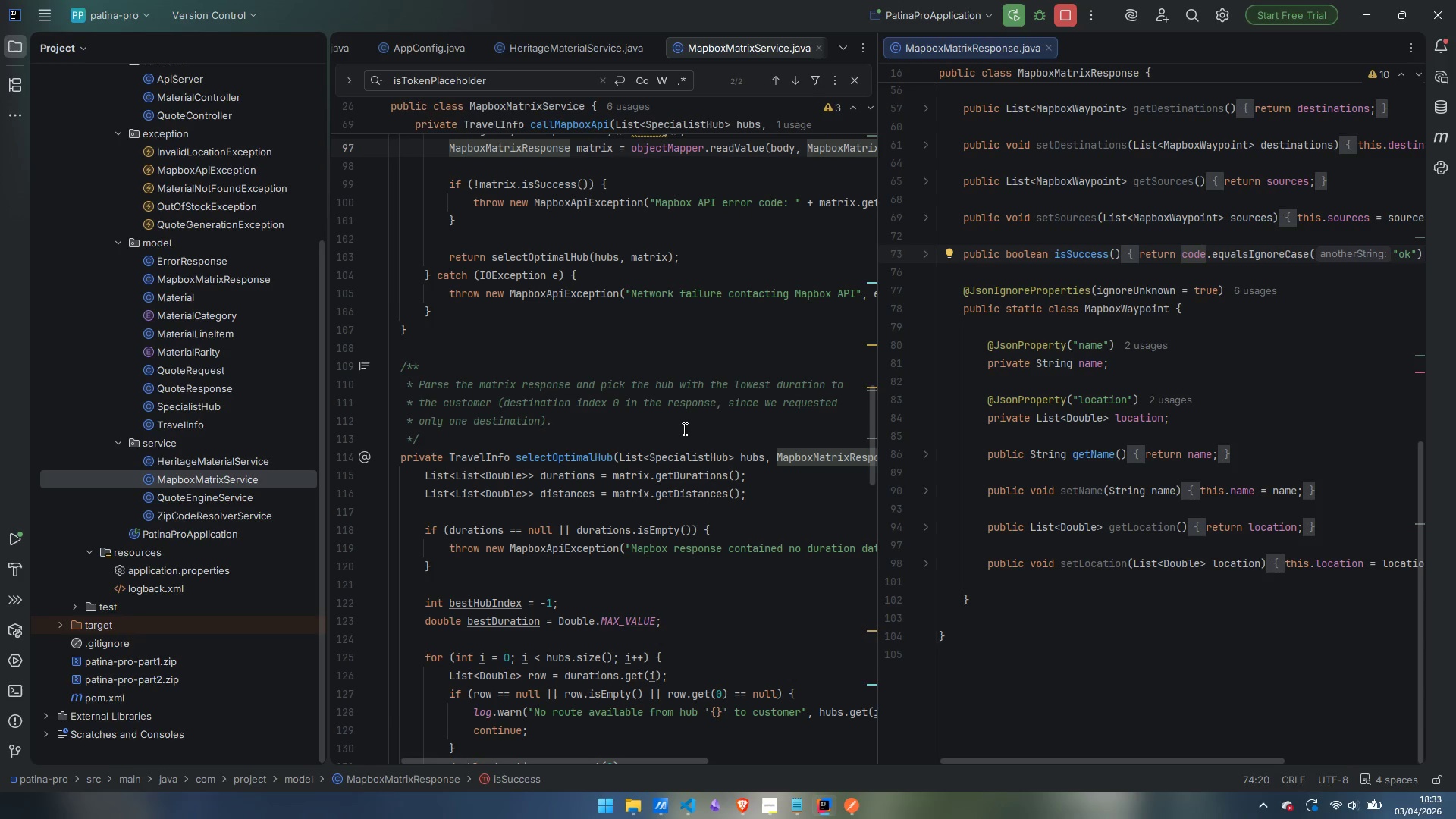 
left_click([71, 604])
 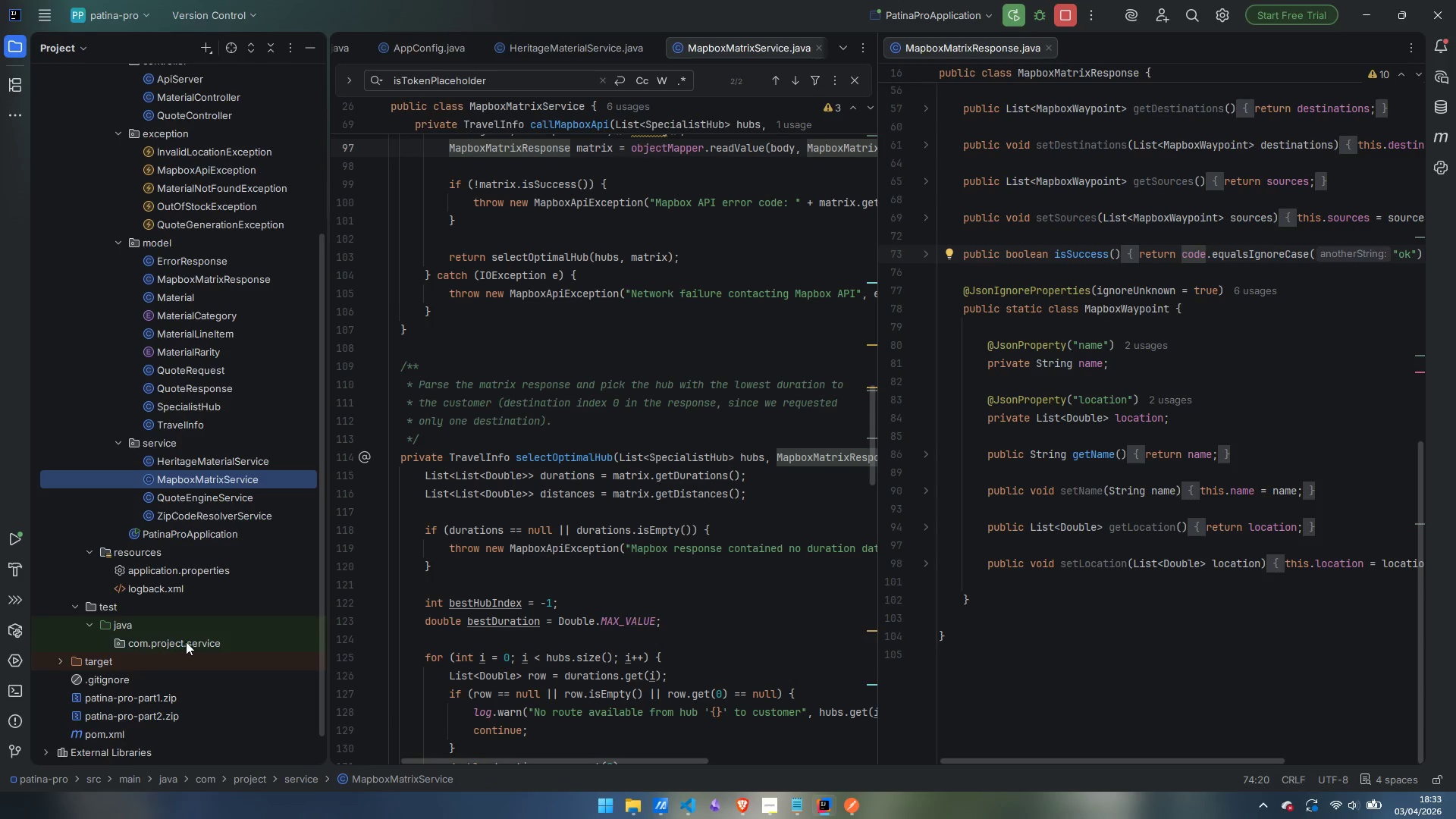 
right_click([202, 639])
 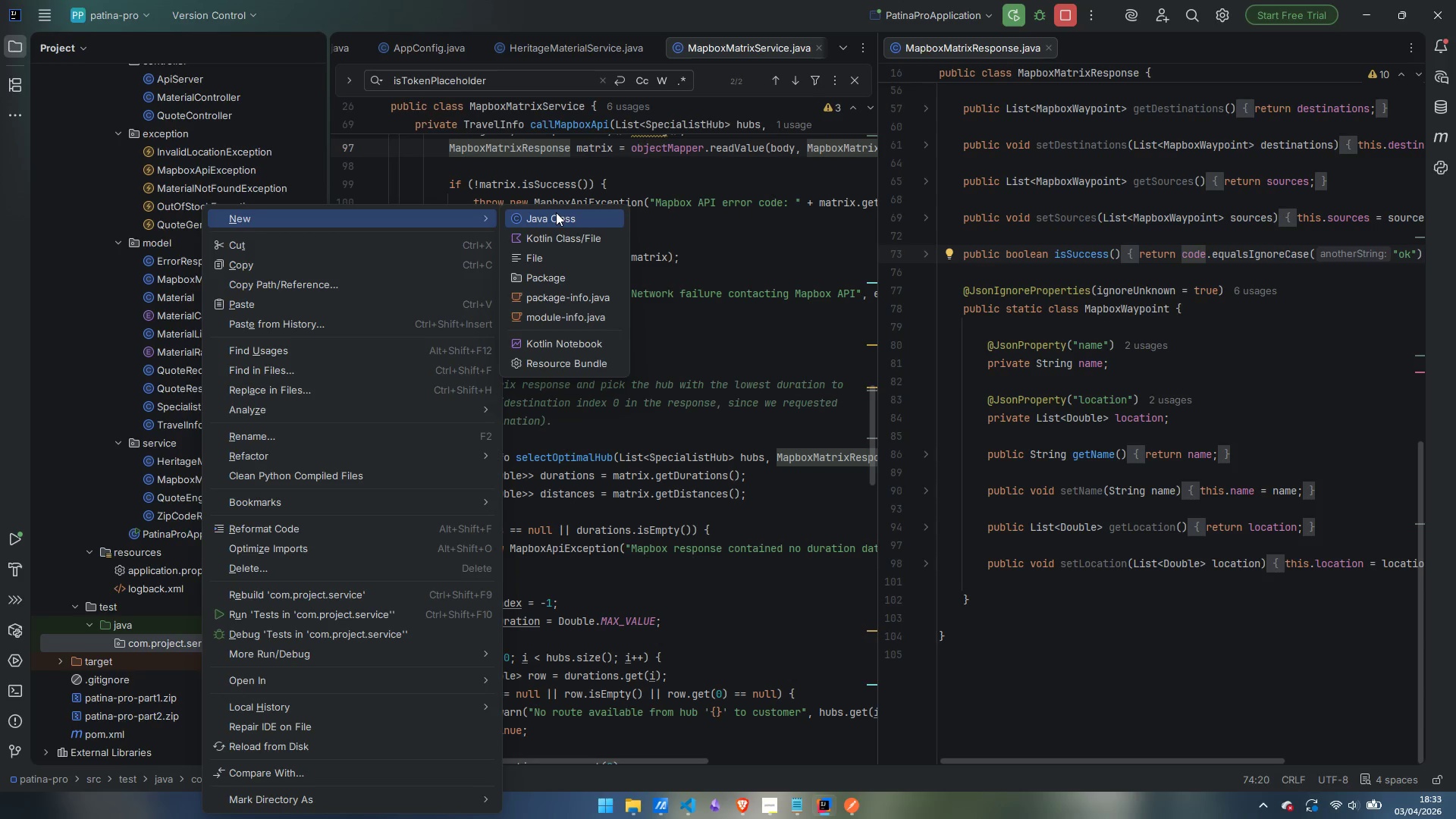 
left_click([556, 212])
 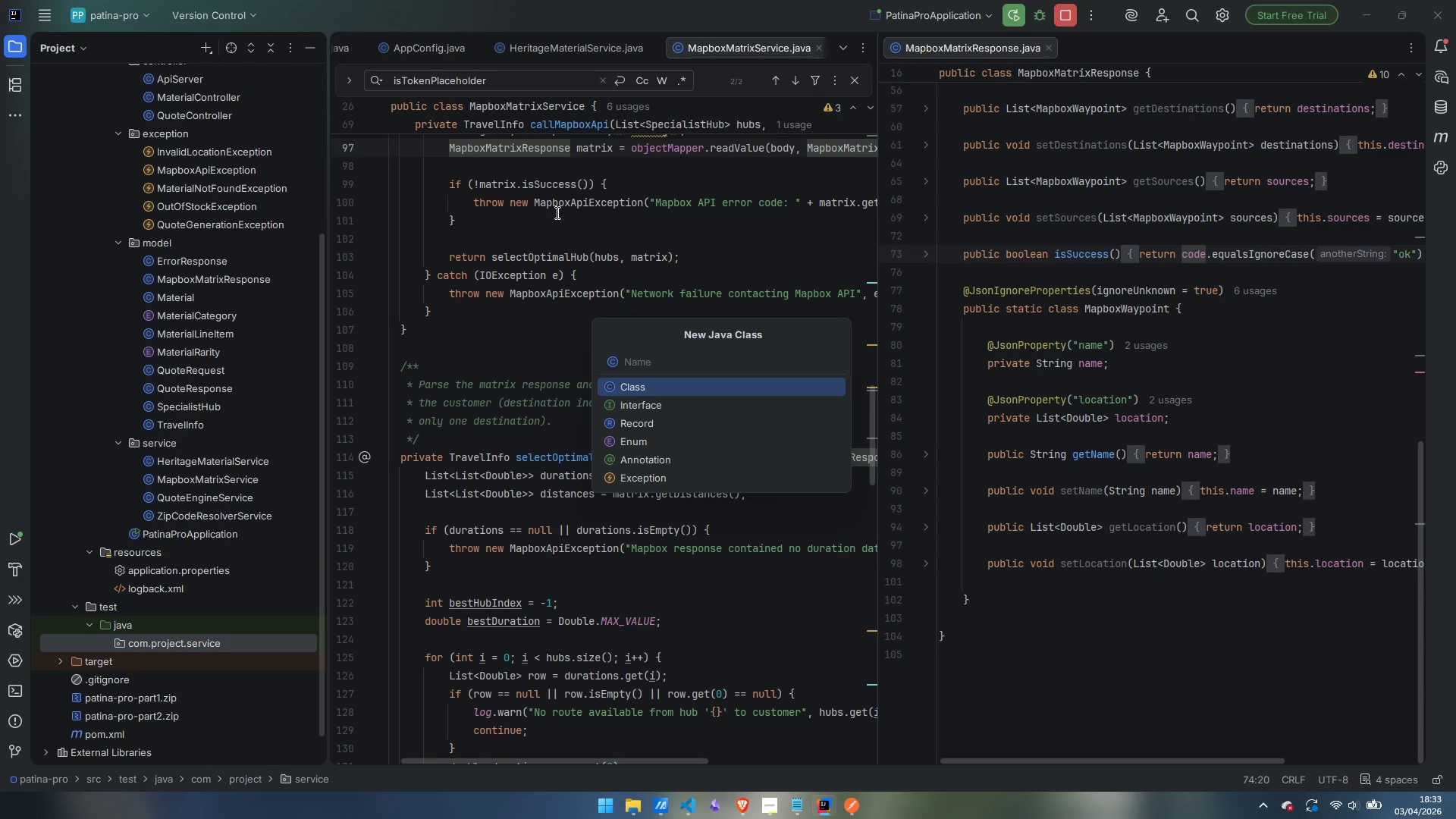 
wait(7.58)
 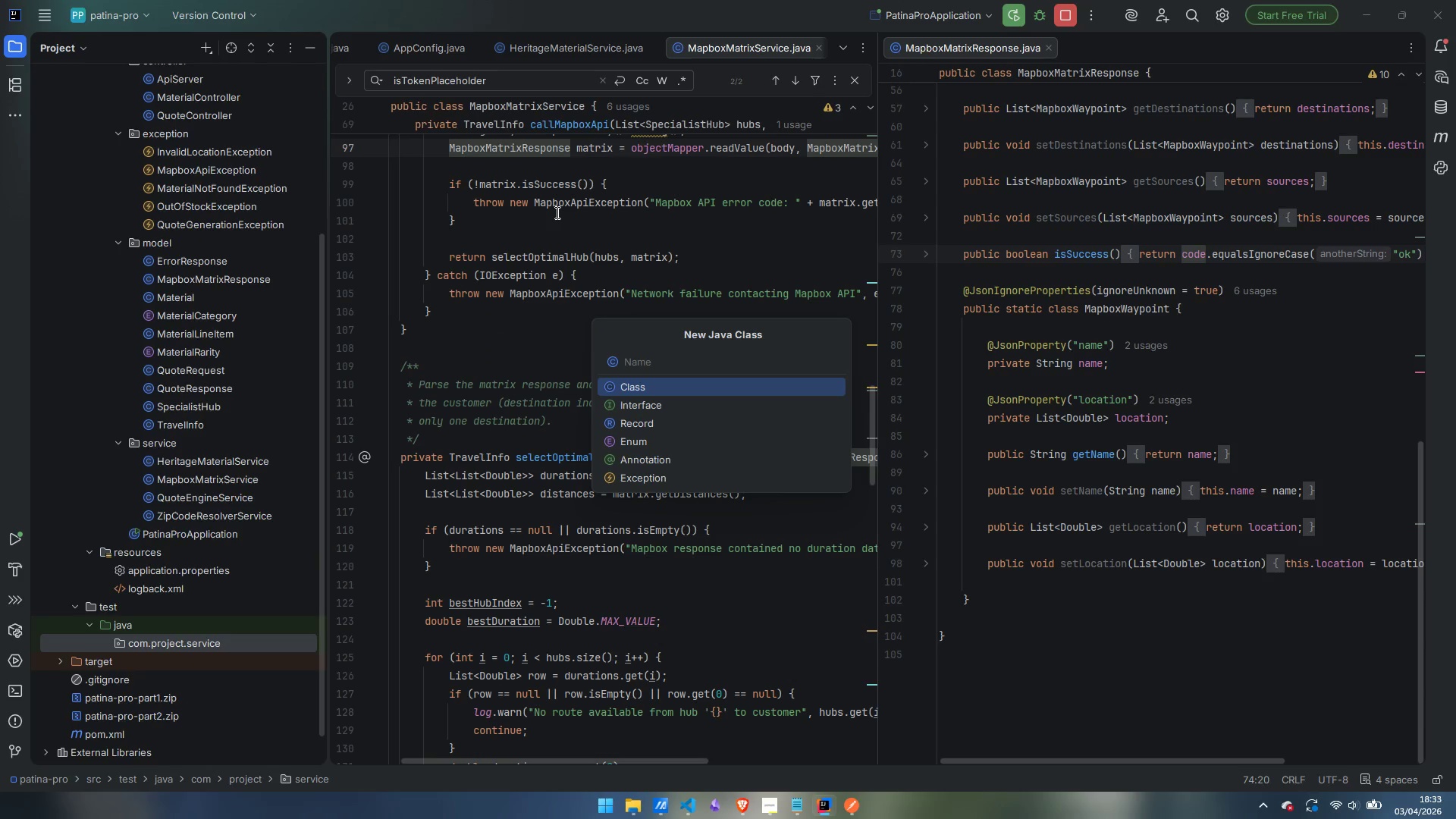 
type(HeritageMateriL)
key(Backspace)
type(alServicetest)
key(Backspace)
key(Backspace)
key(Backspace)
key(Backspace)
type(Tex)
key(Backspace)
type(st)
 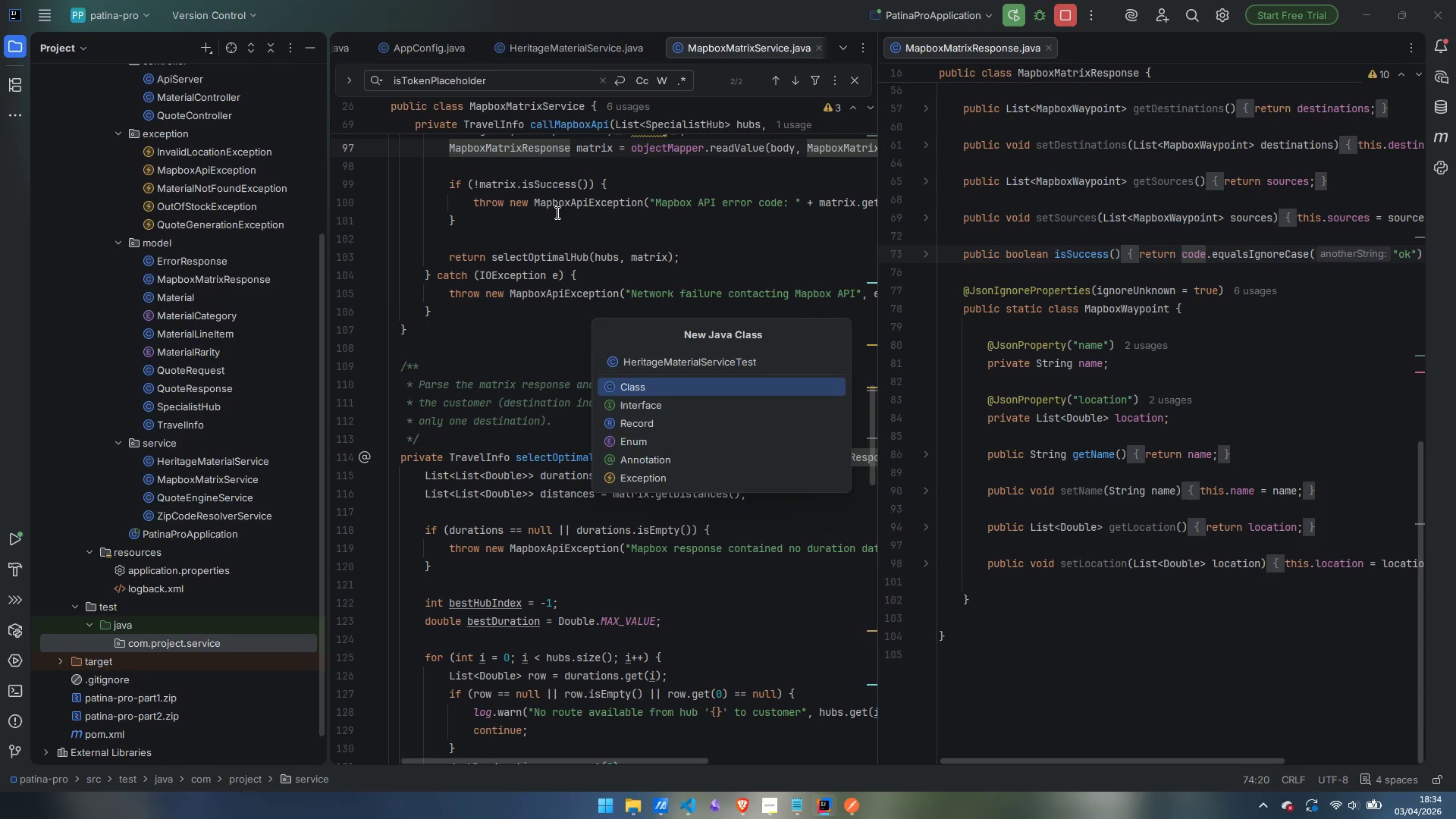 
key(Enter)
 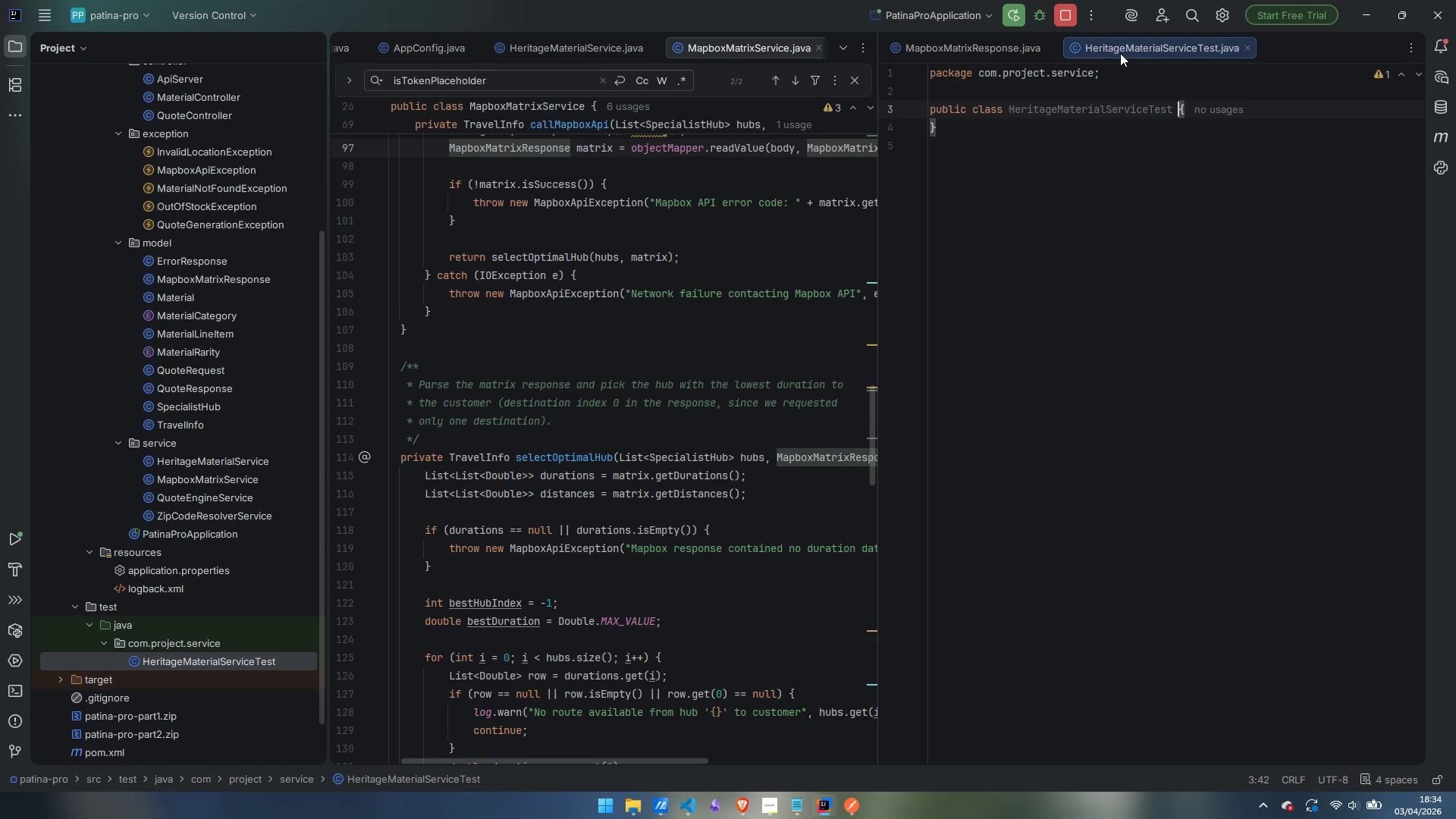 
wait(8.0)
 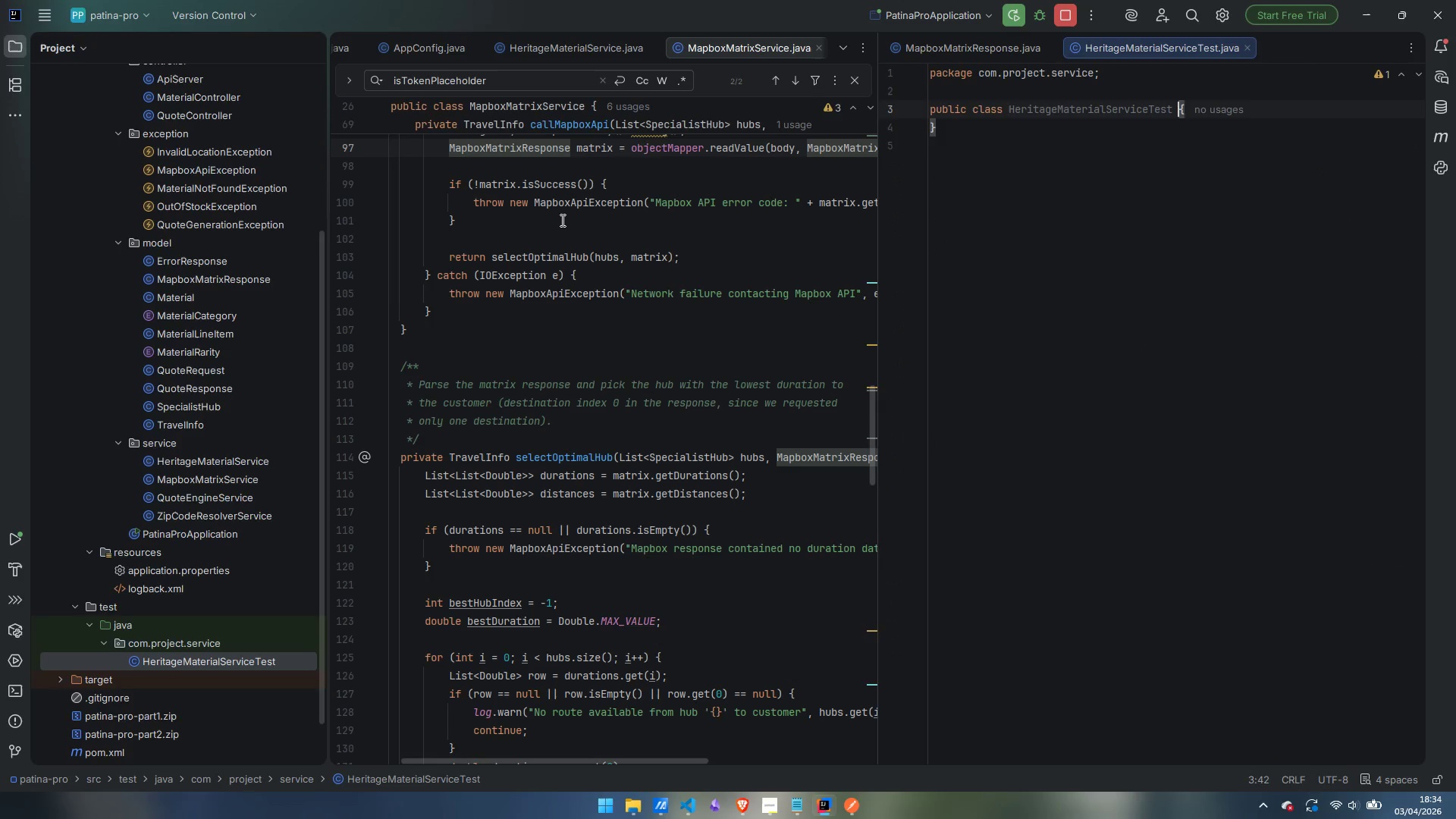 
left_click([1044, 47])
 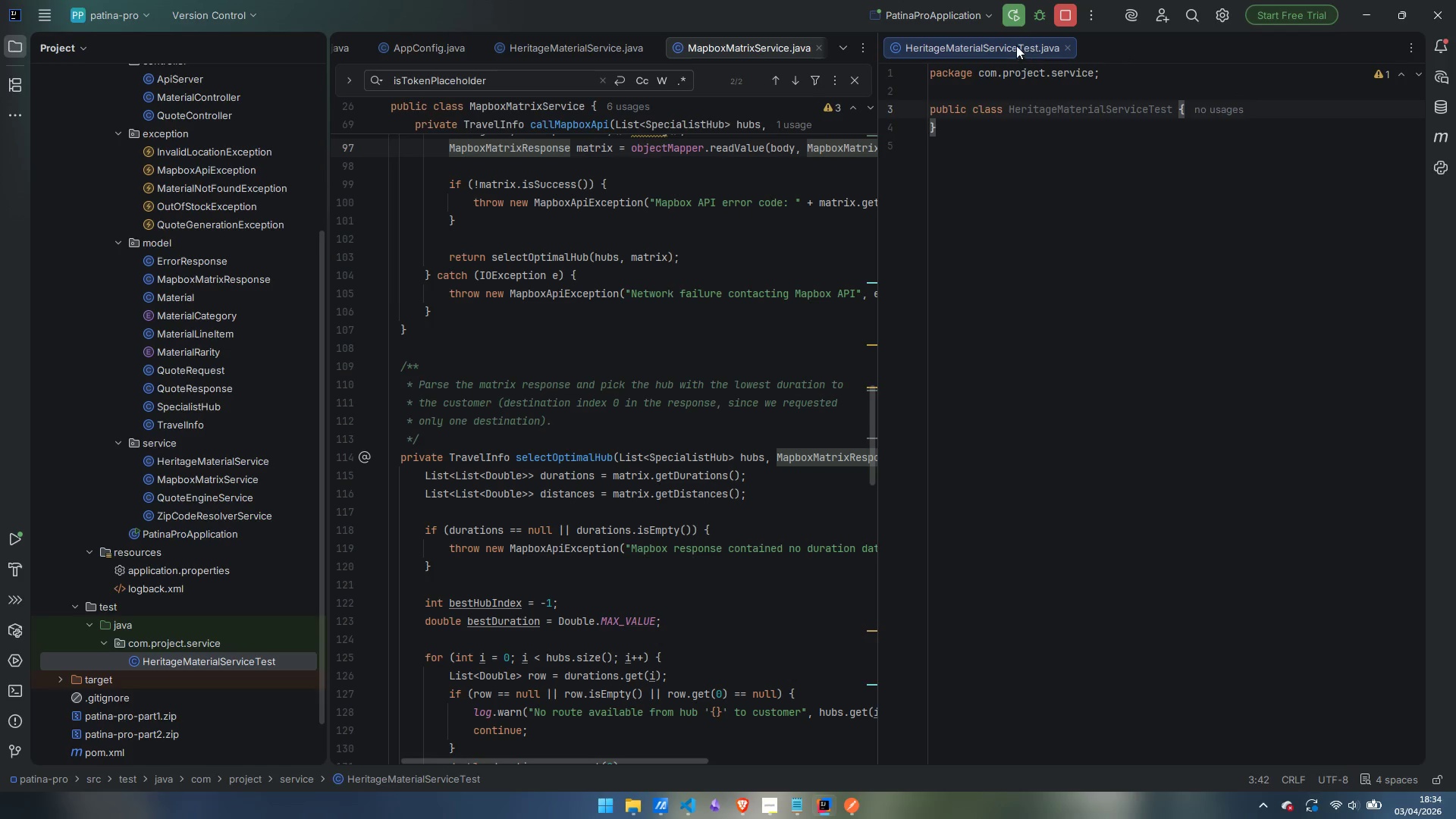 
left_click_drag(start_coordinate=[1012, 39], to_coordinate=[768, 48])
 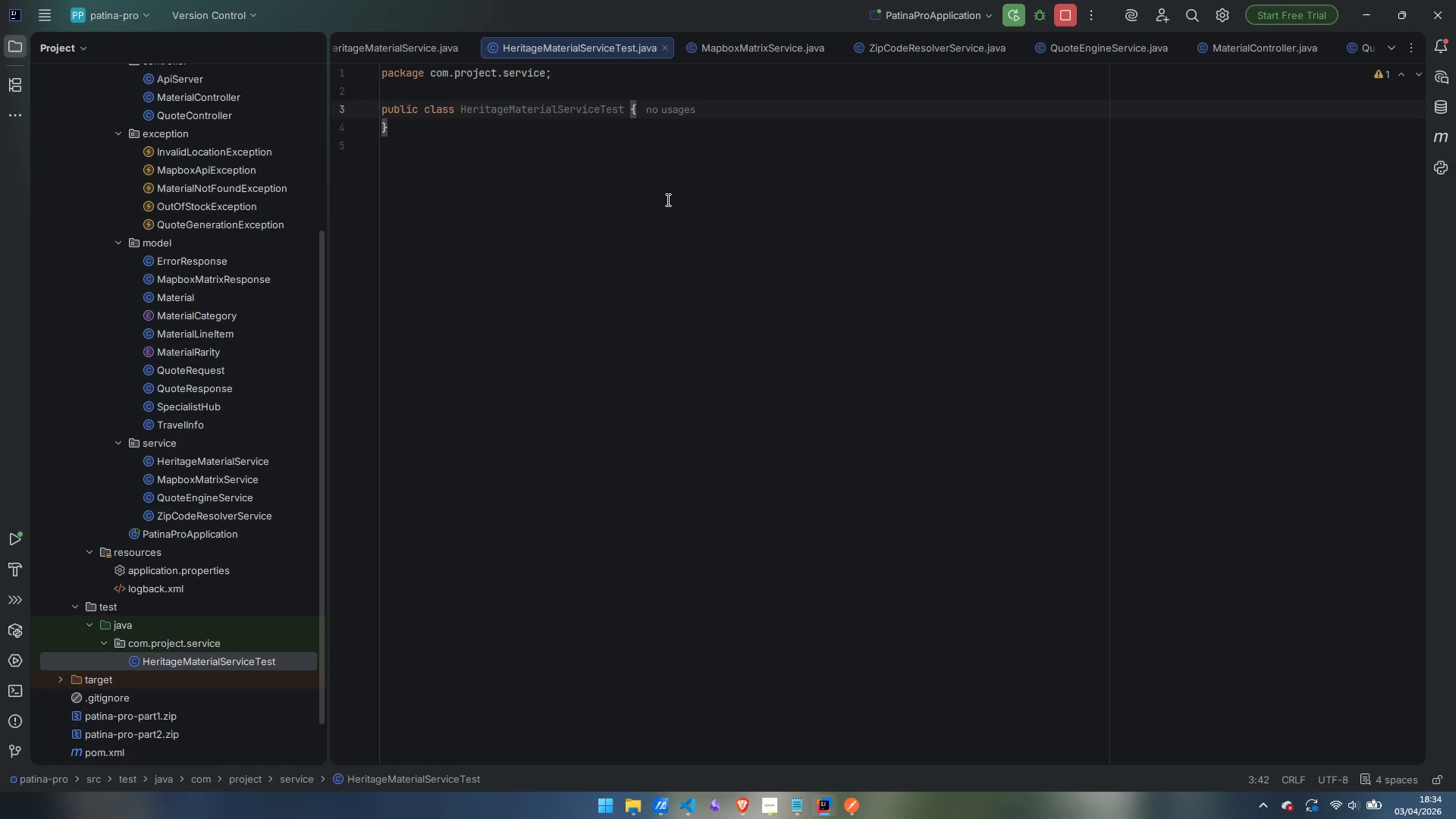 
double_click([410, 113])
 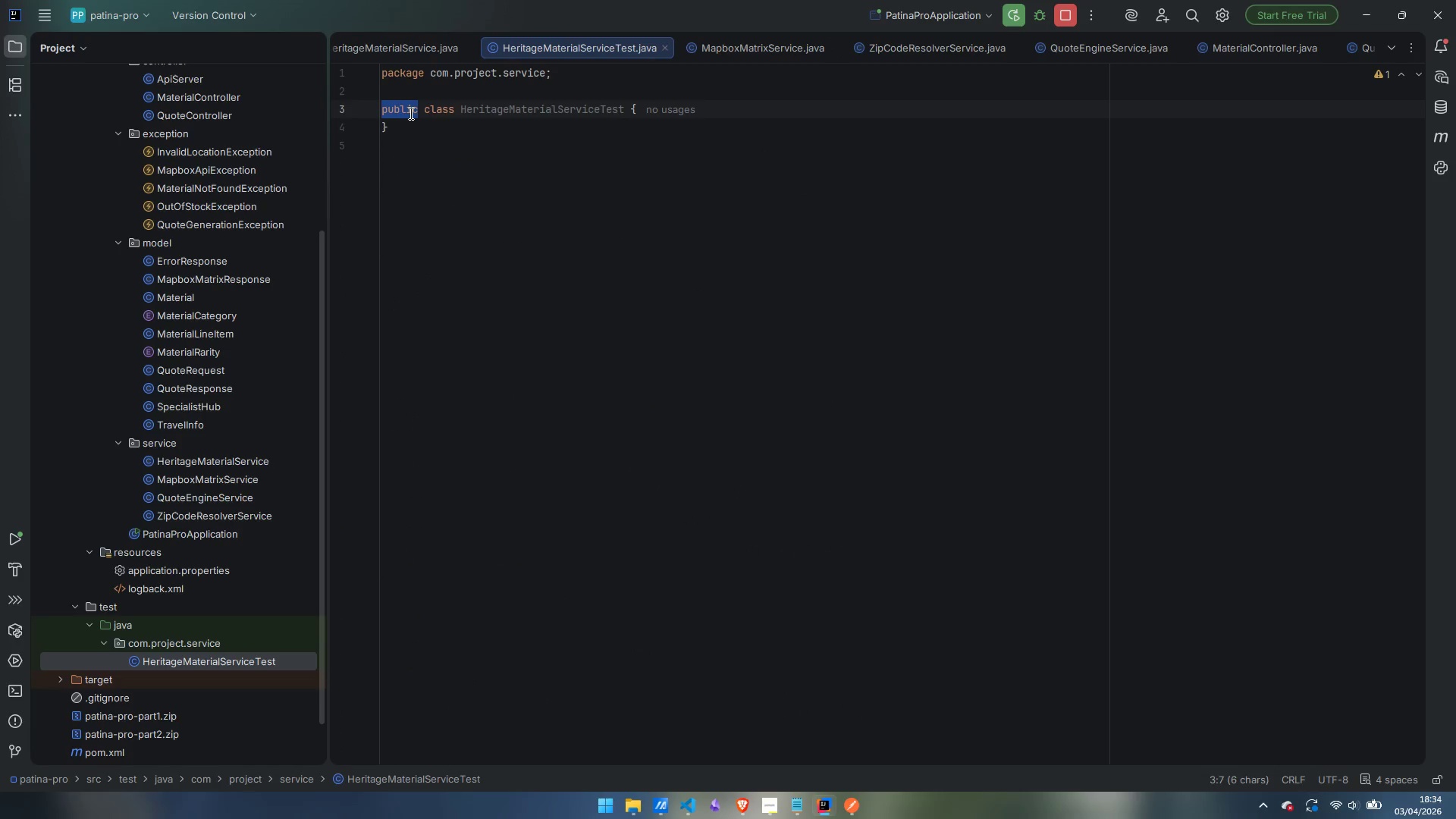 
key(Backslash)
 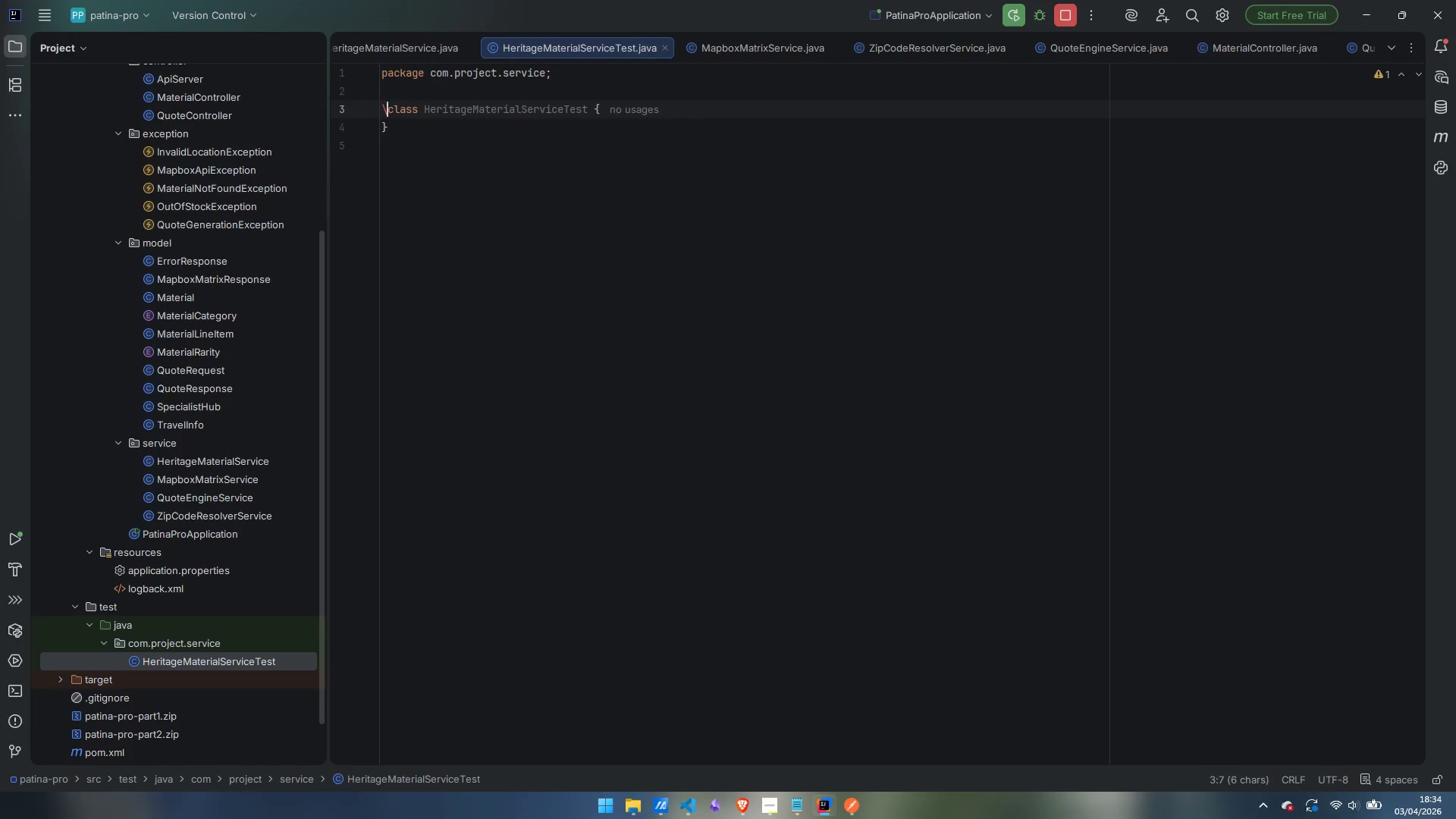 
key(Delete)
 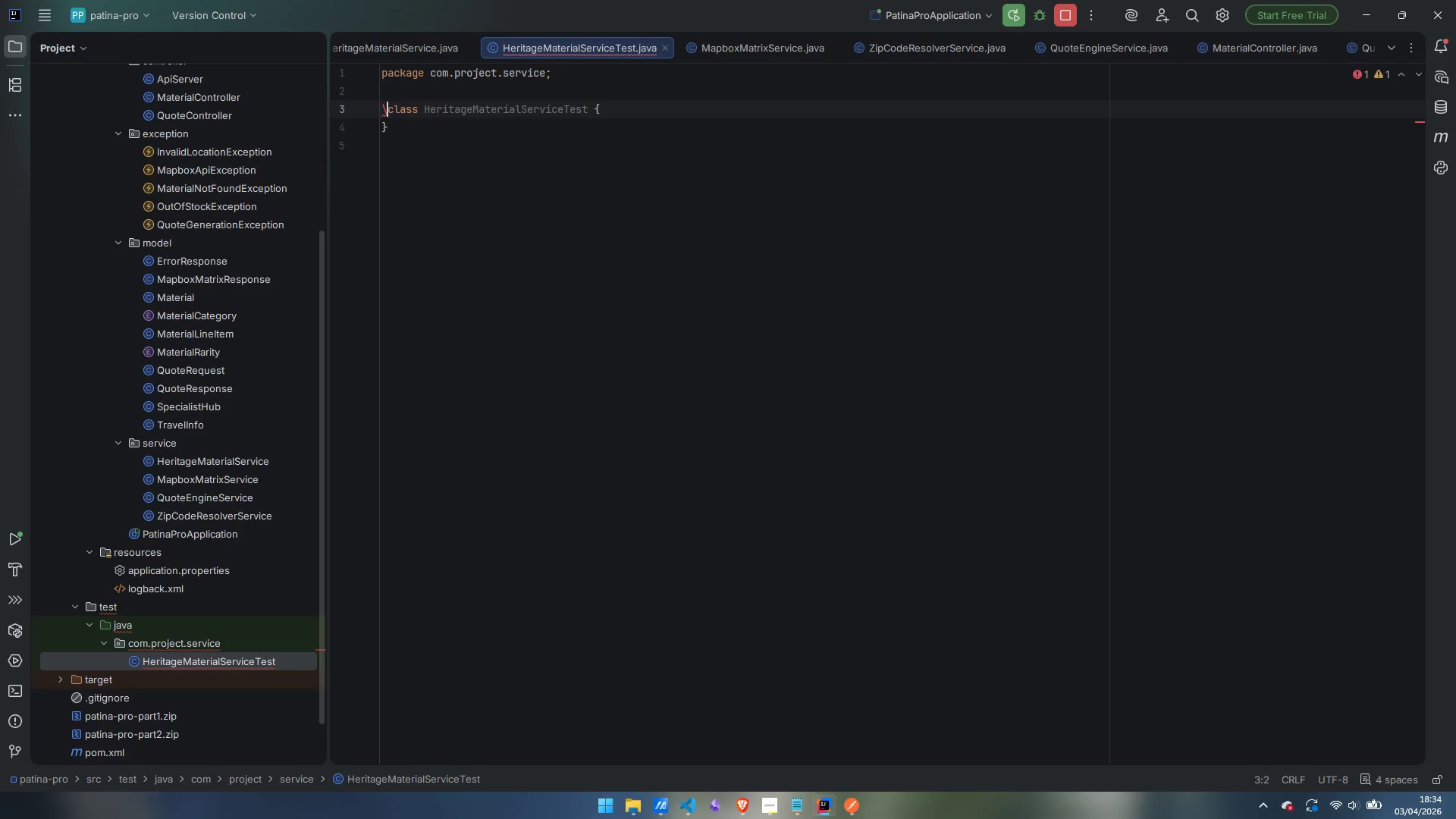 
key(Backspace)
 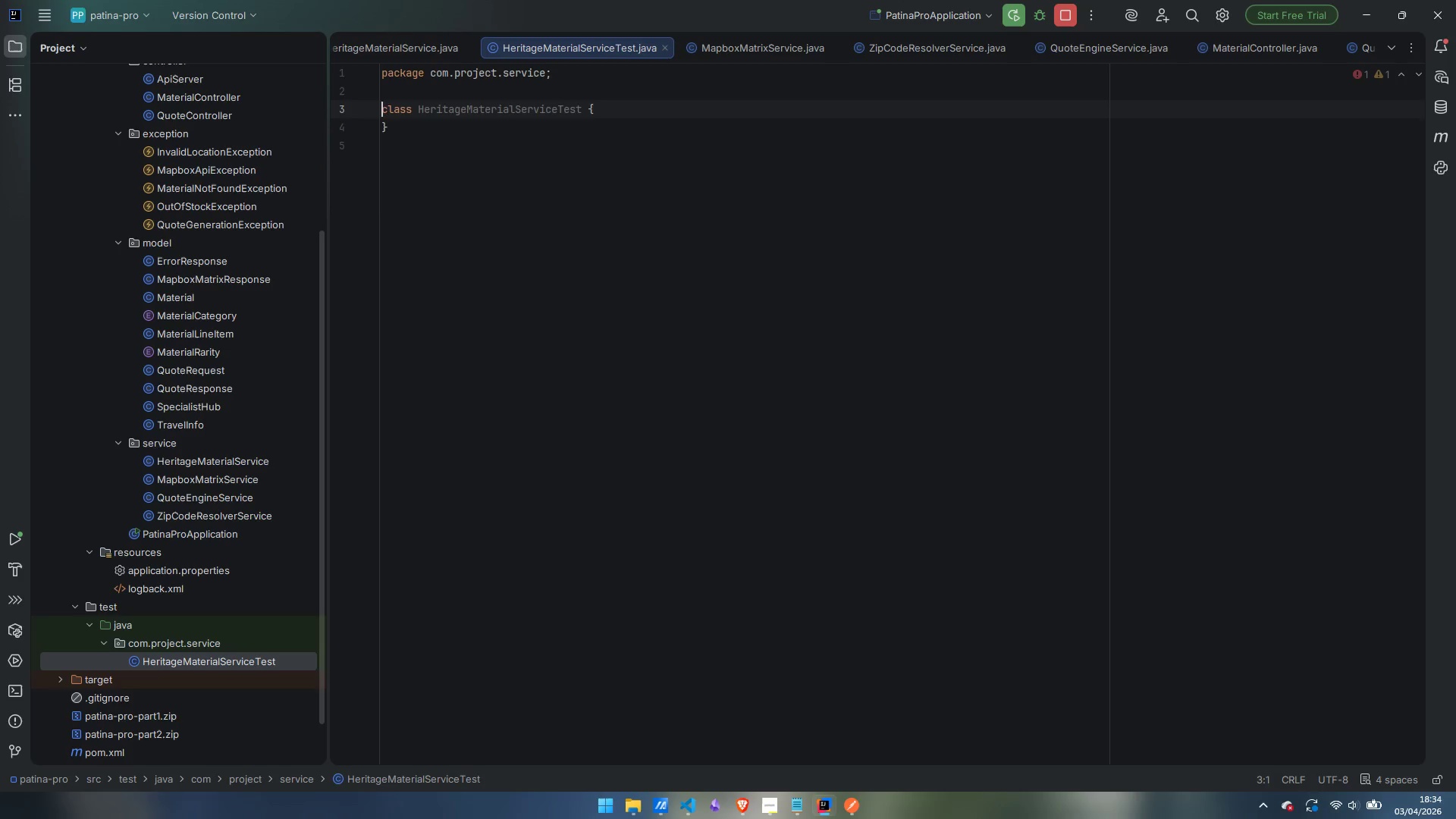 
key(ArrowUp)
 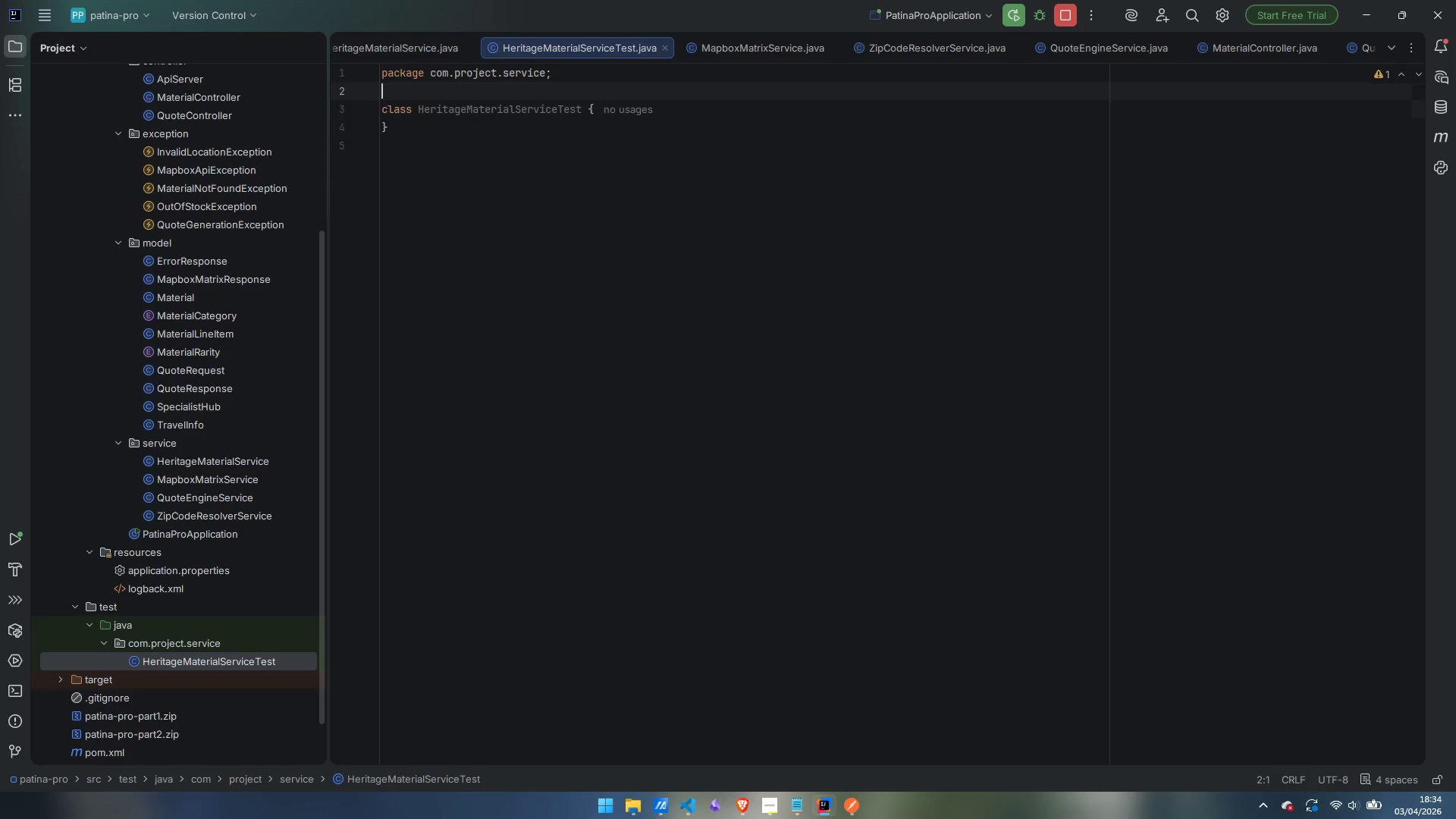 
key(Enter)
 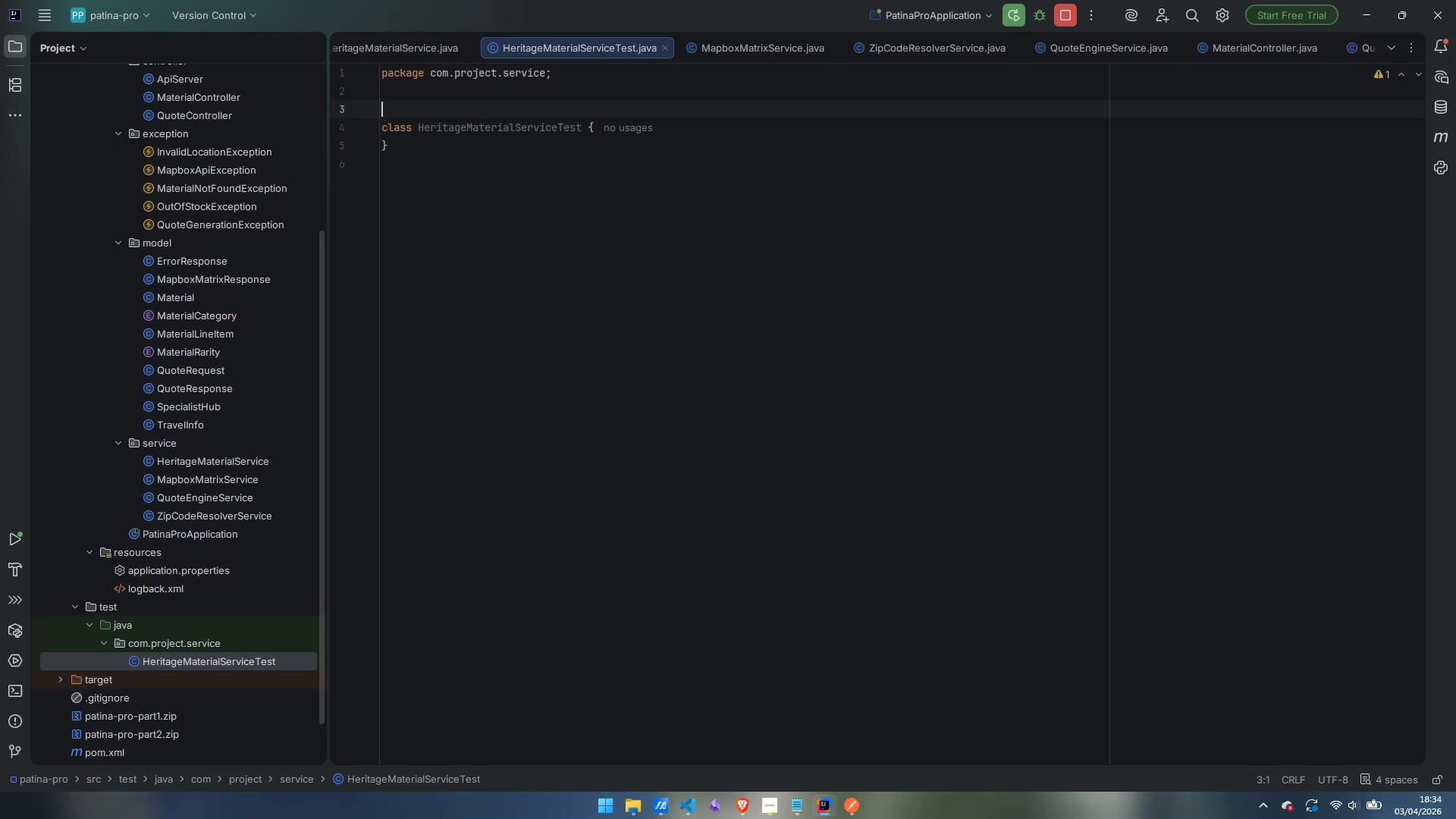 
type(@DisplayName)
 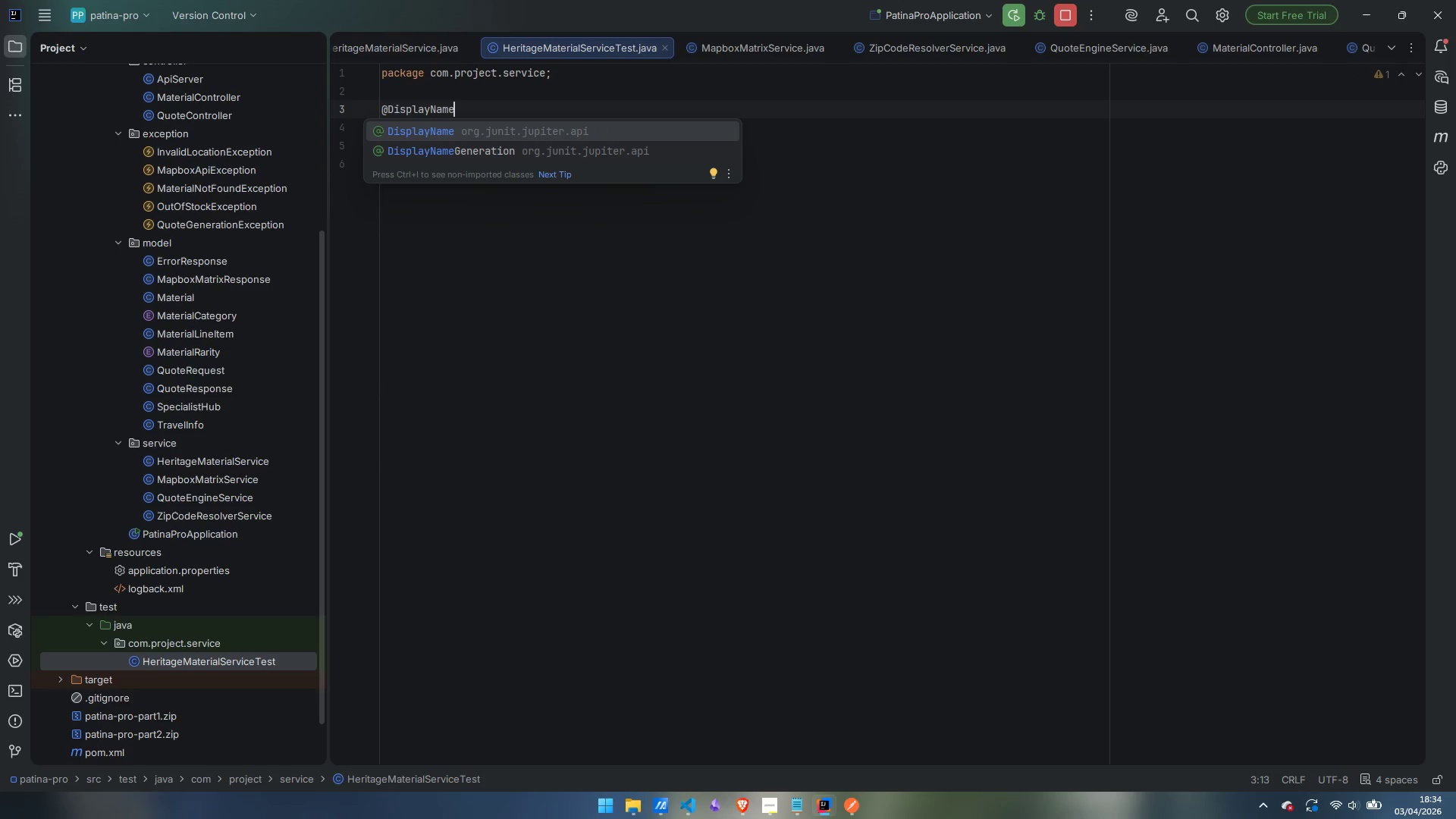 
key(Enter)
 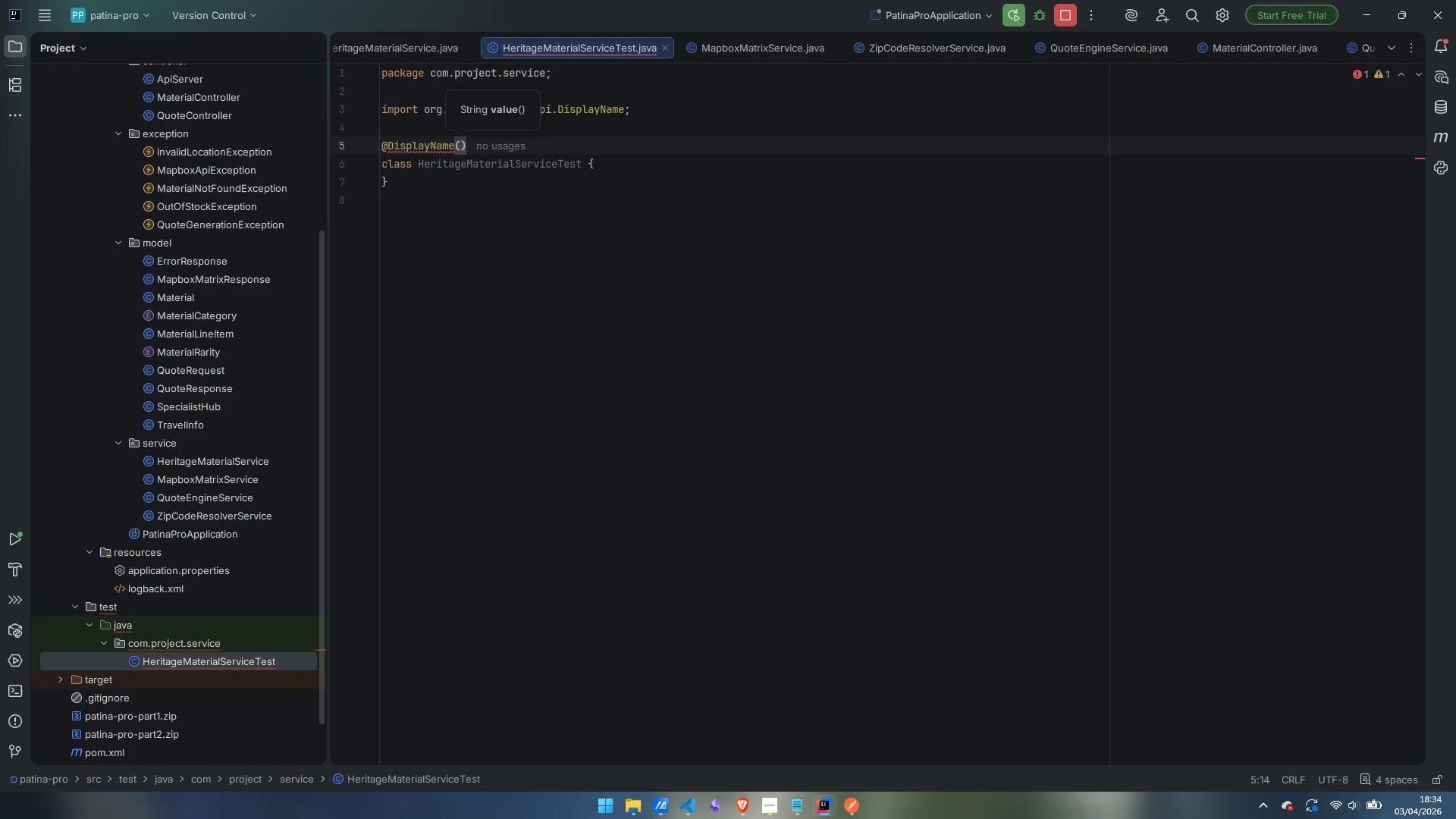 
wait(5.98)
 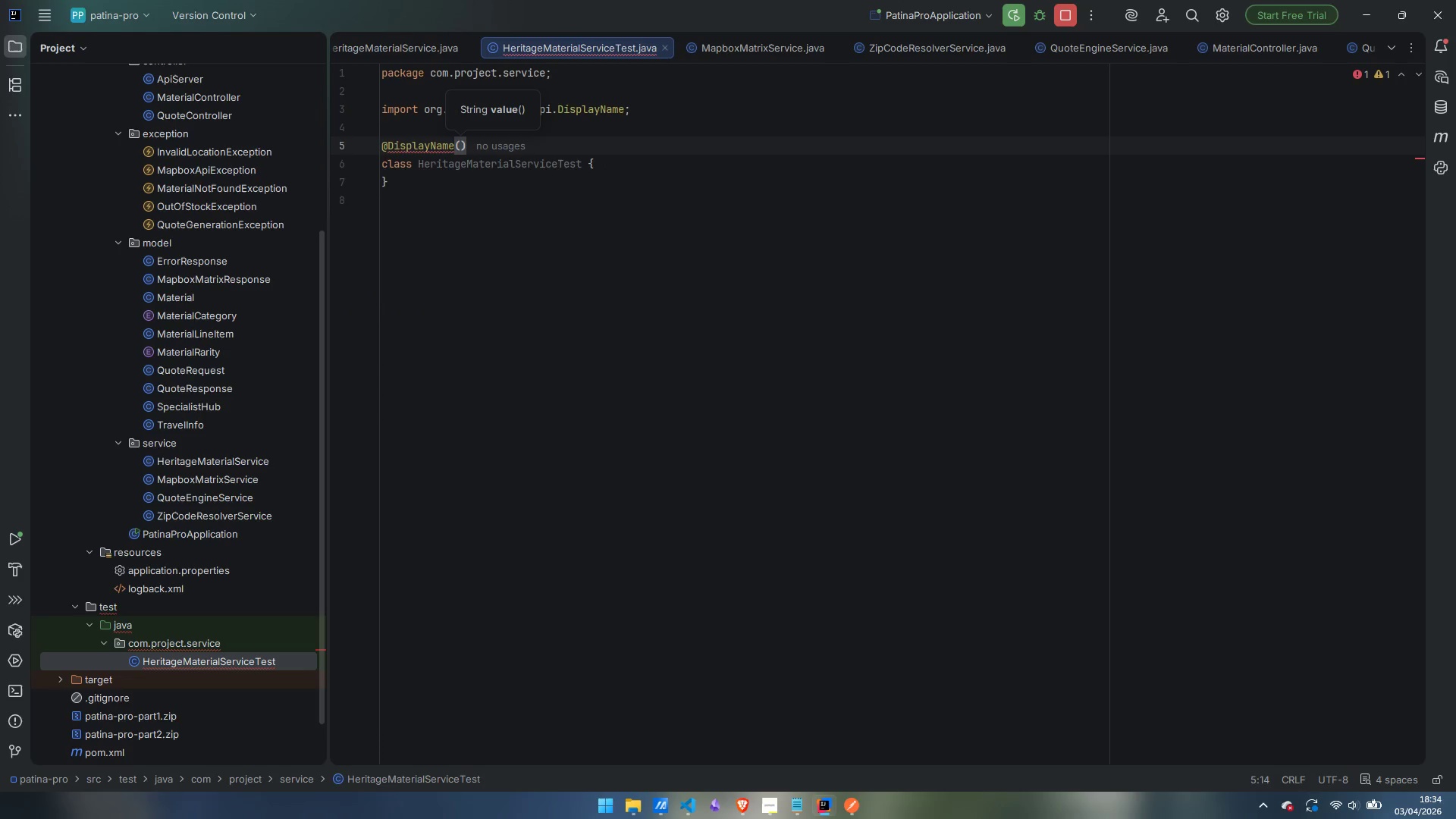 
type(Heritage)
 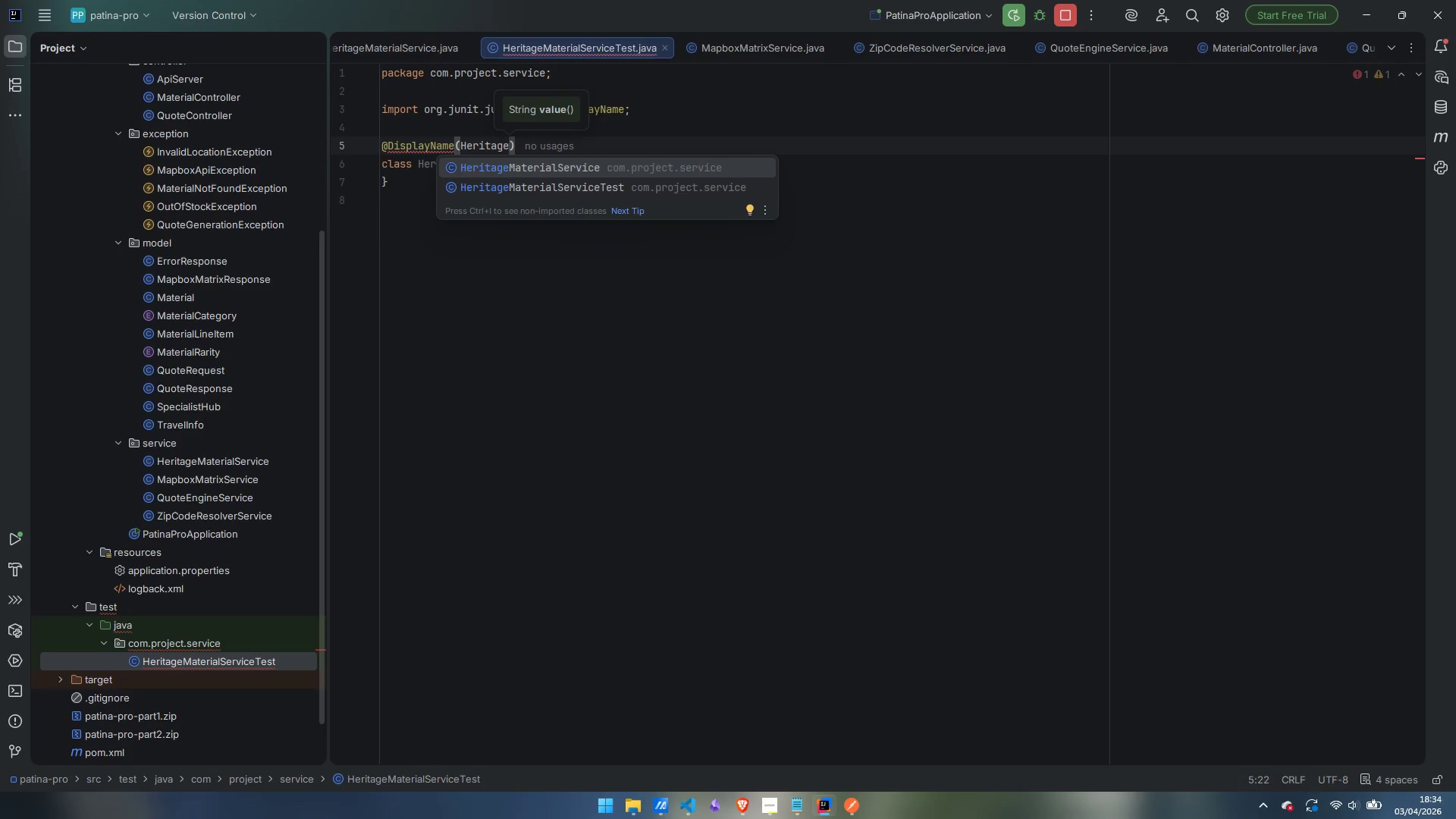 
key(Enter)
 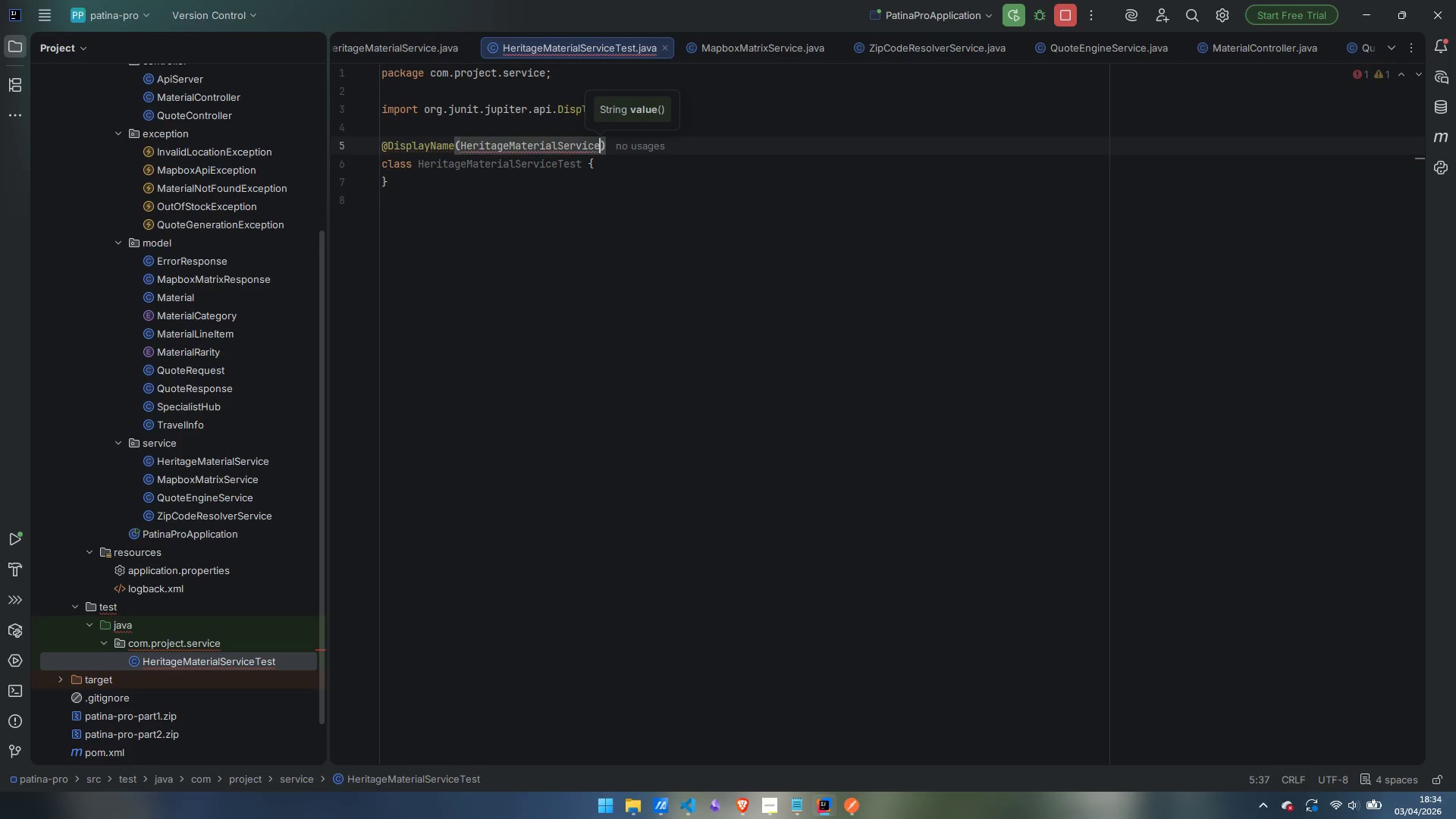 
key(Control+Shift+ArrowLeft)
 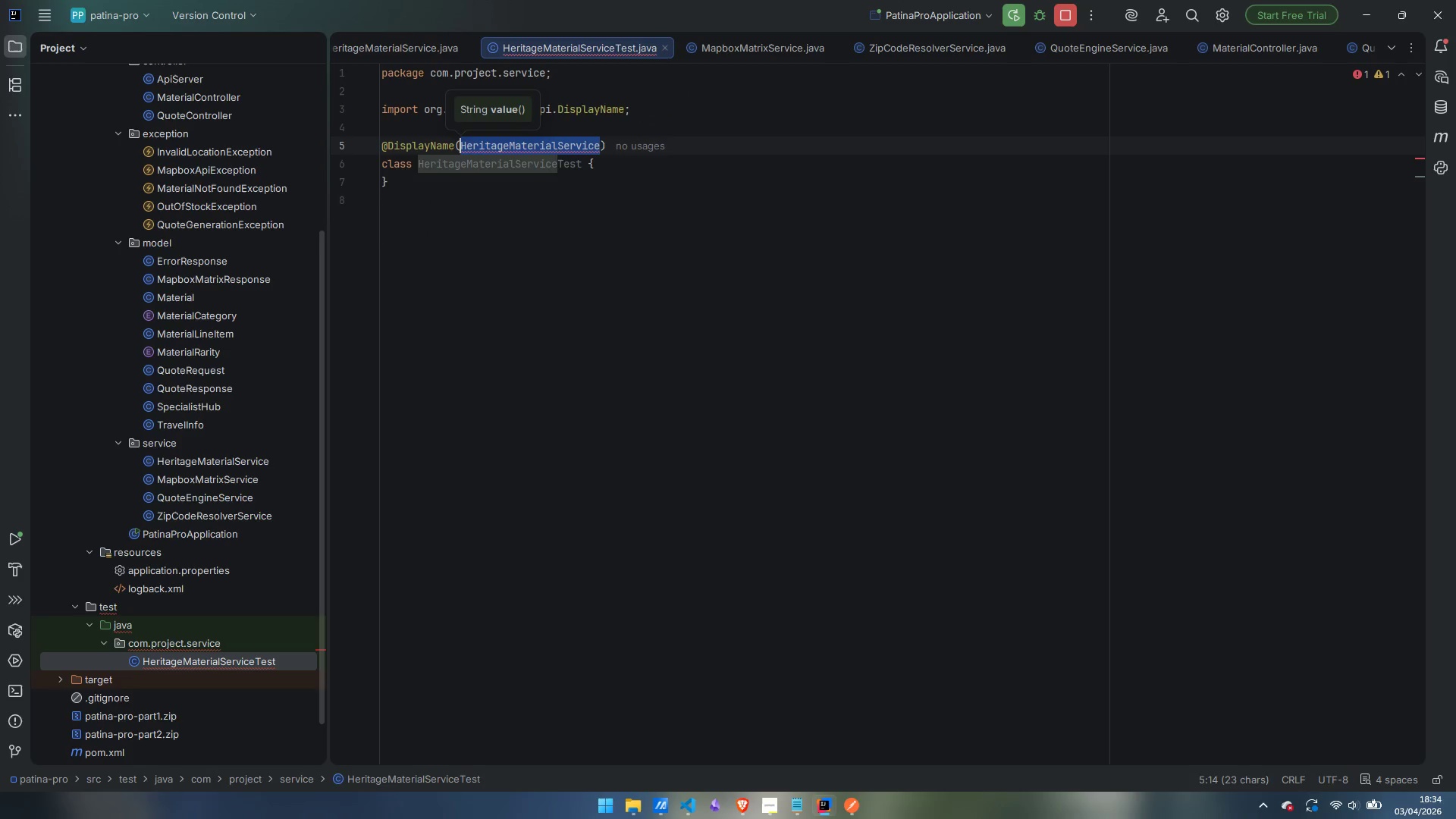 
key(Shift+Quote)
 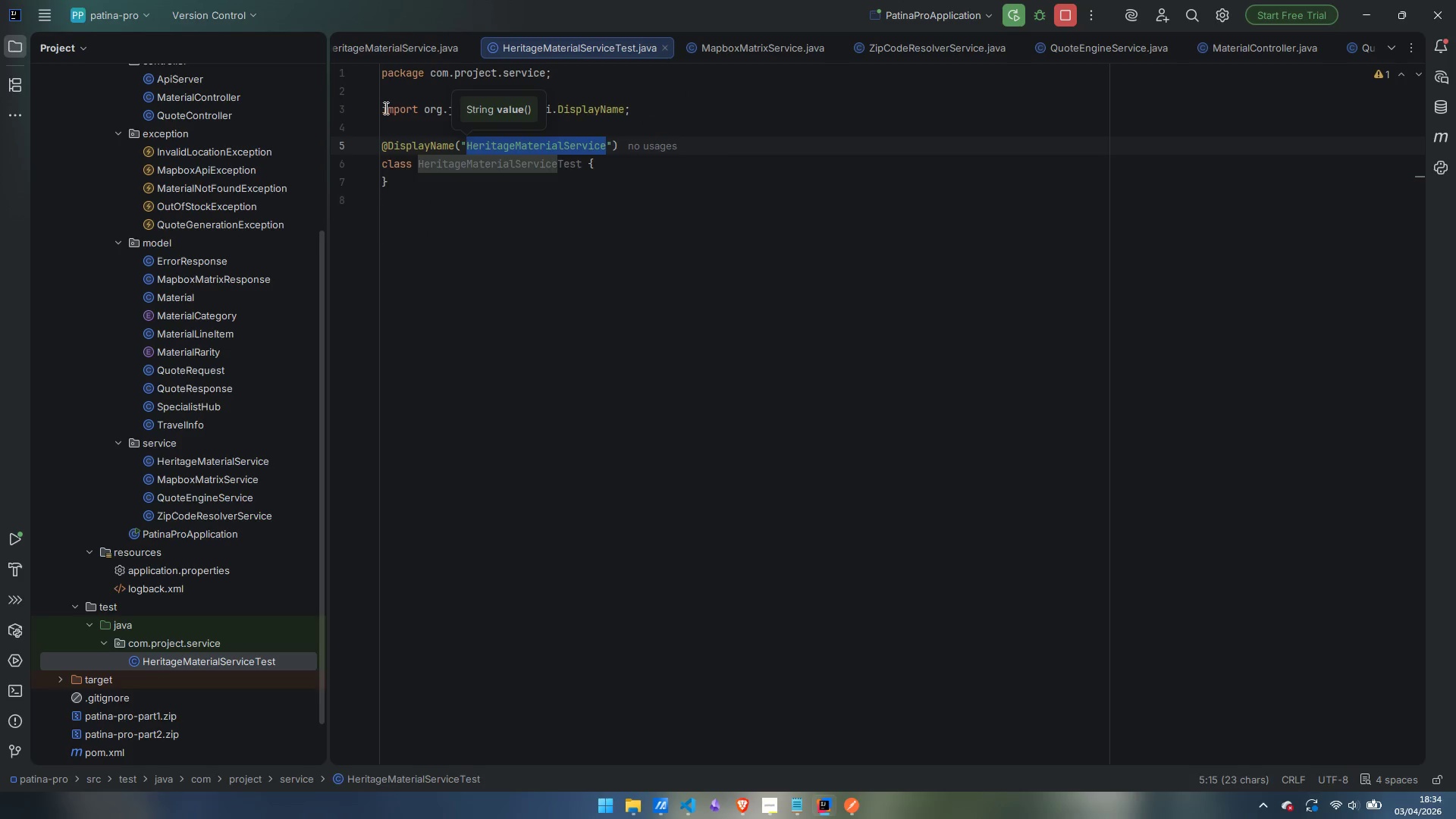 
left_click([672, 237])
 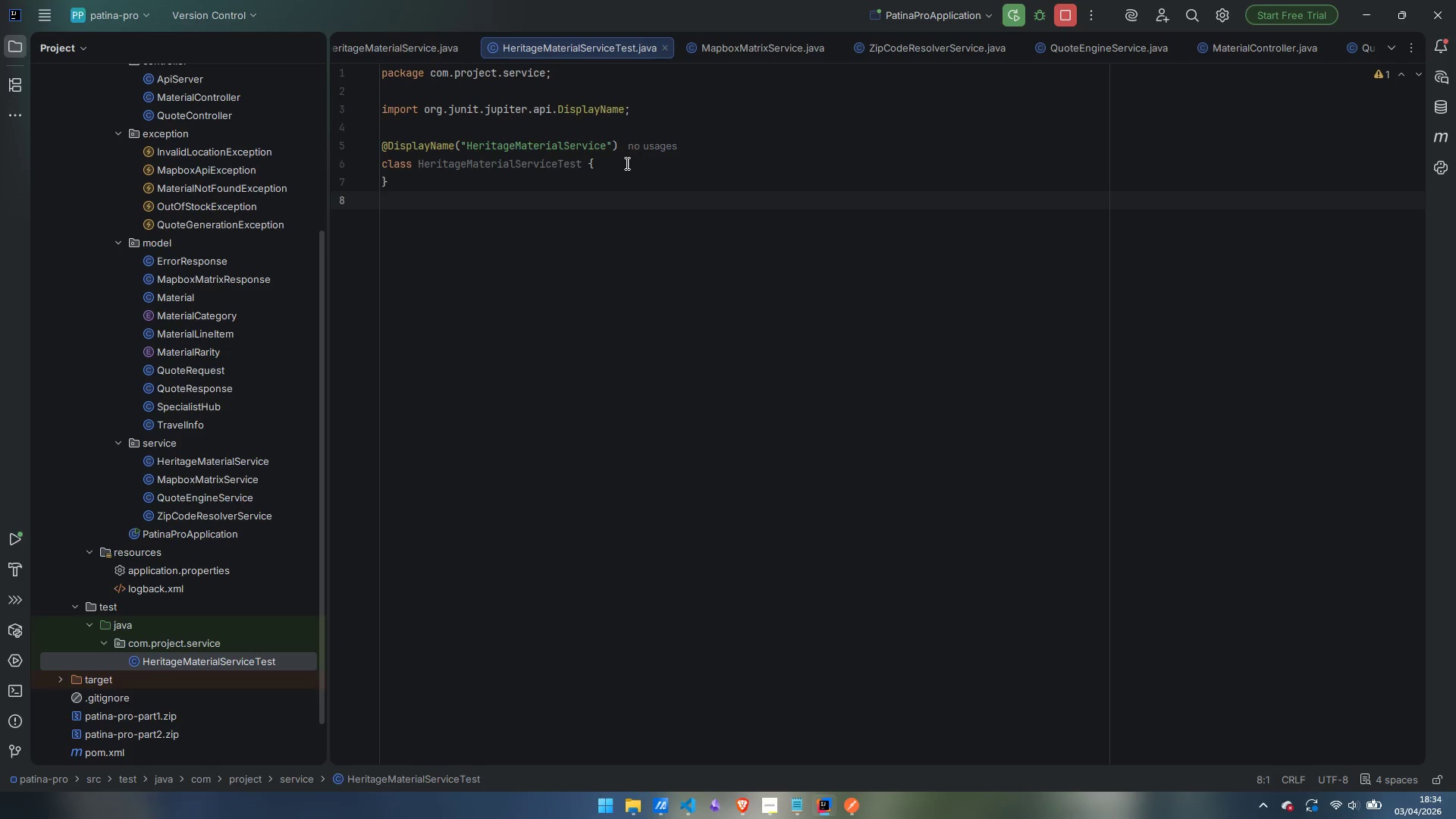 
left_click([616, 165])
 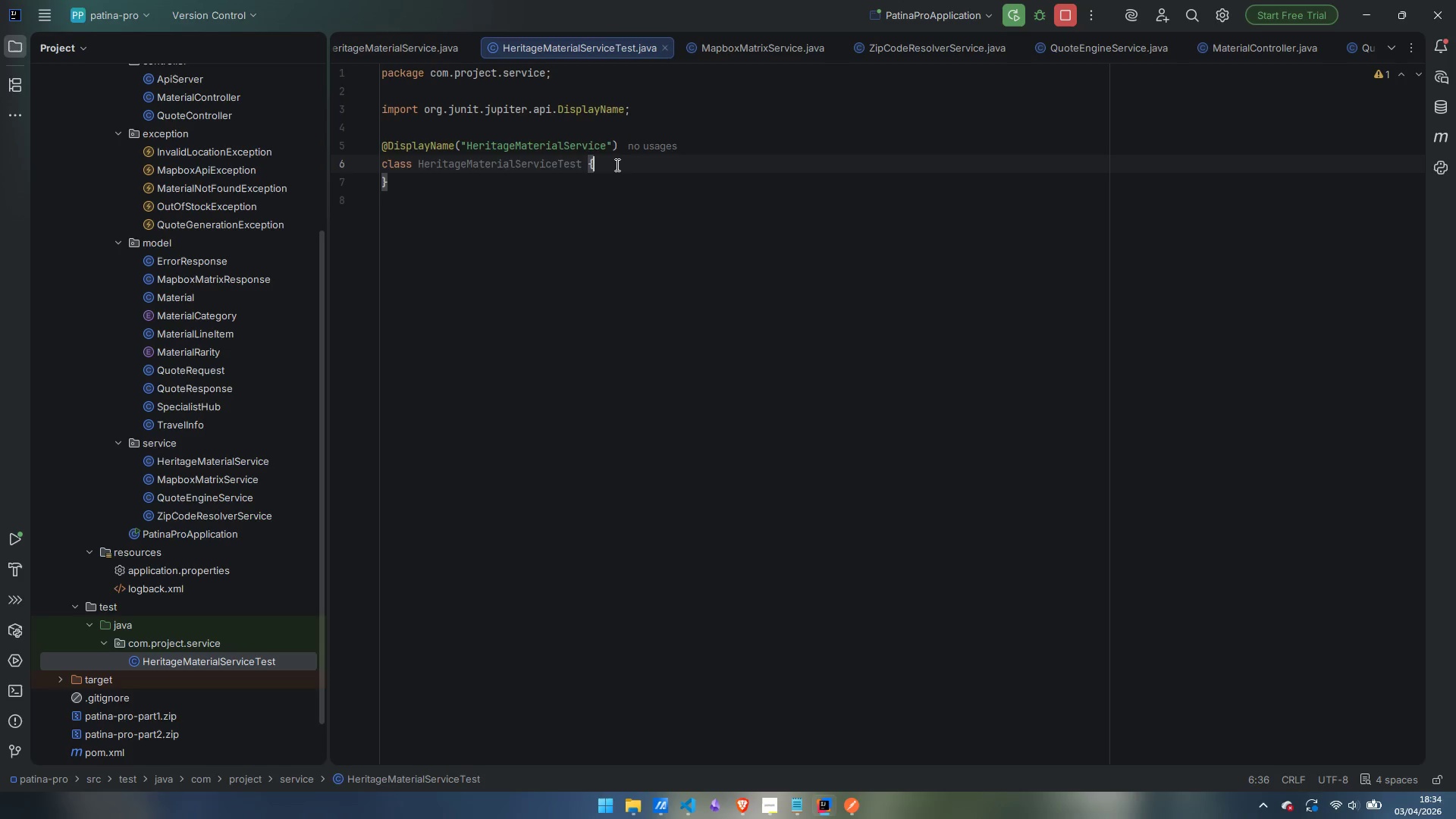 
key(Enter)
 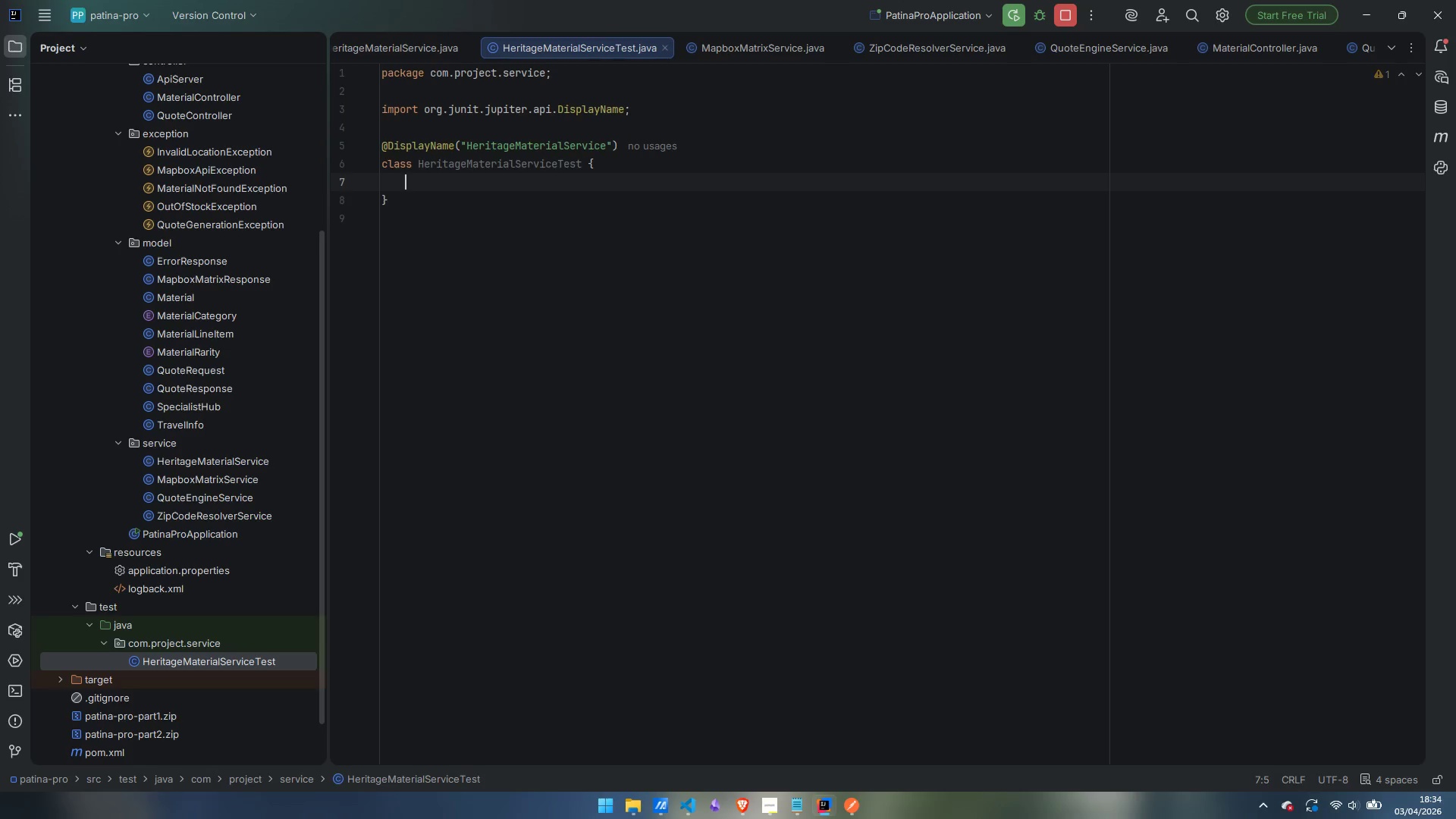 
key(Enter)
 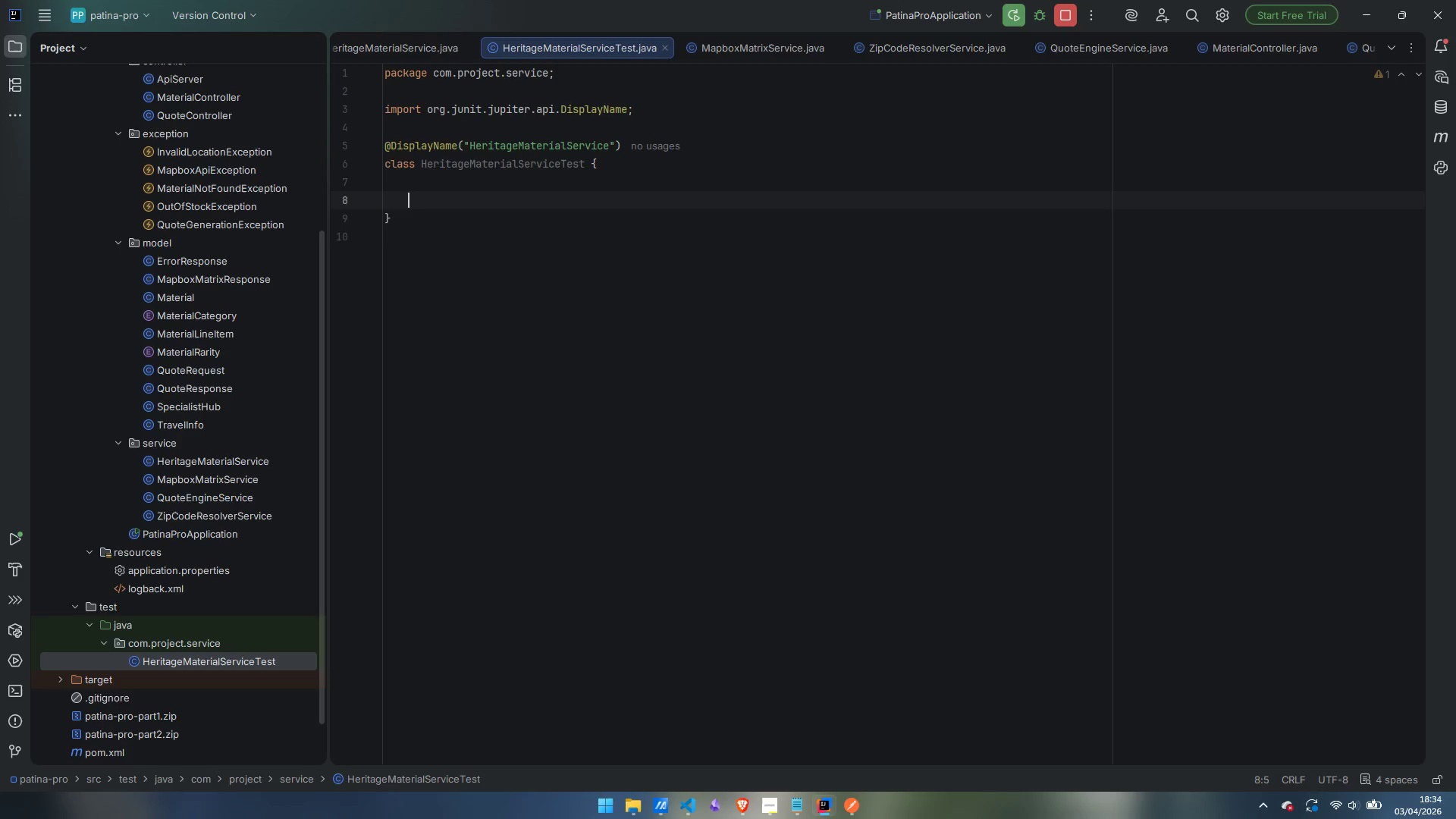 
key(Enter)
 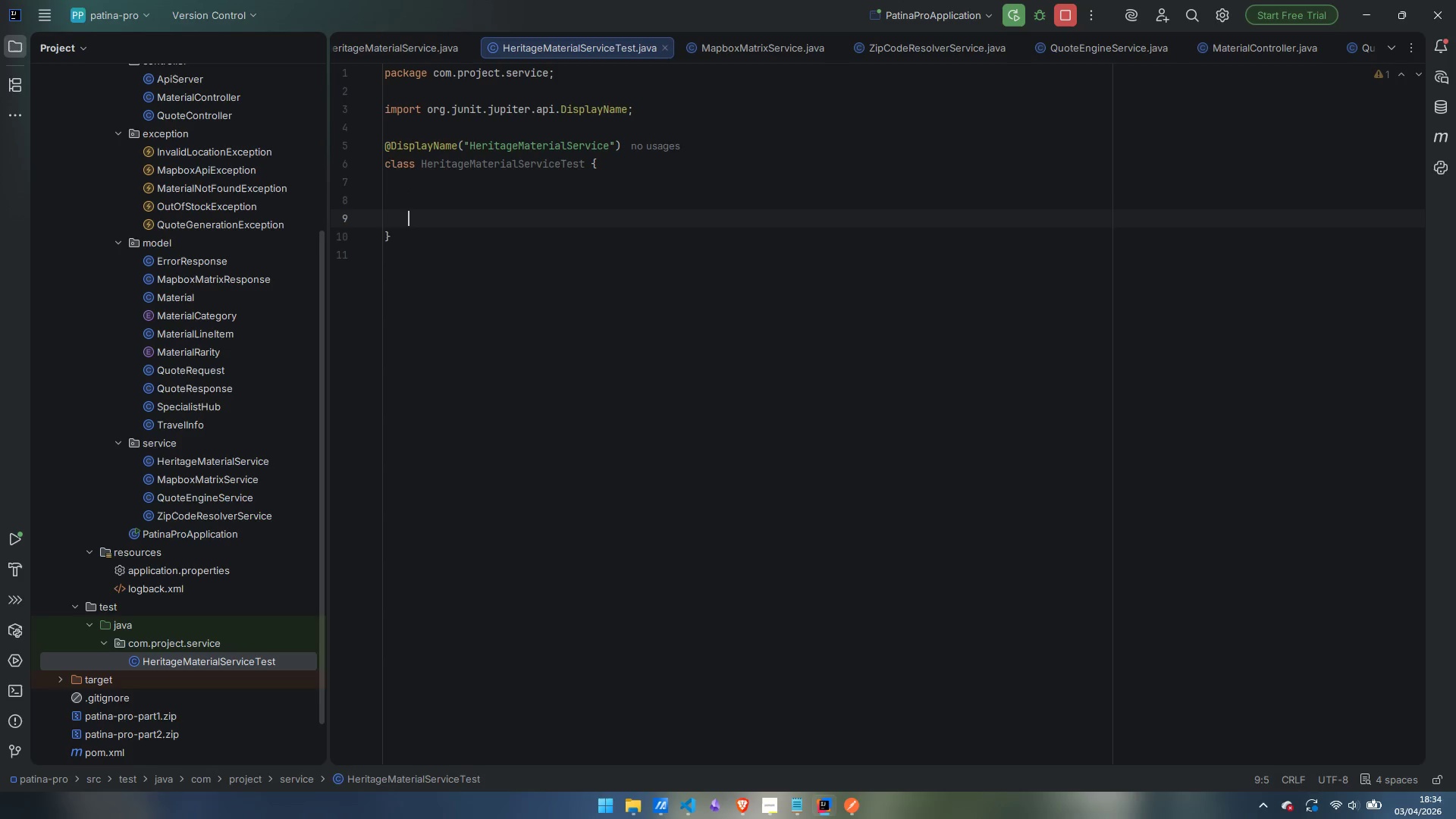 
key(ArrowUp)
 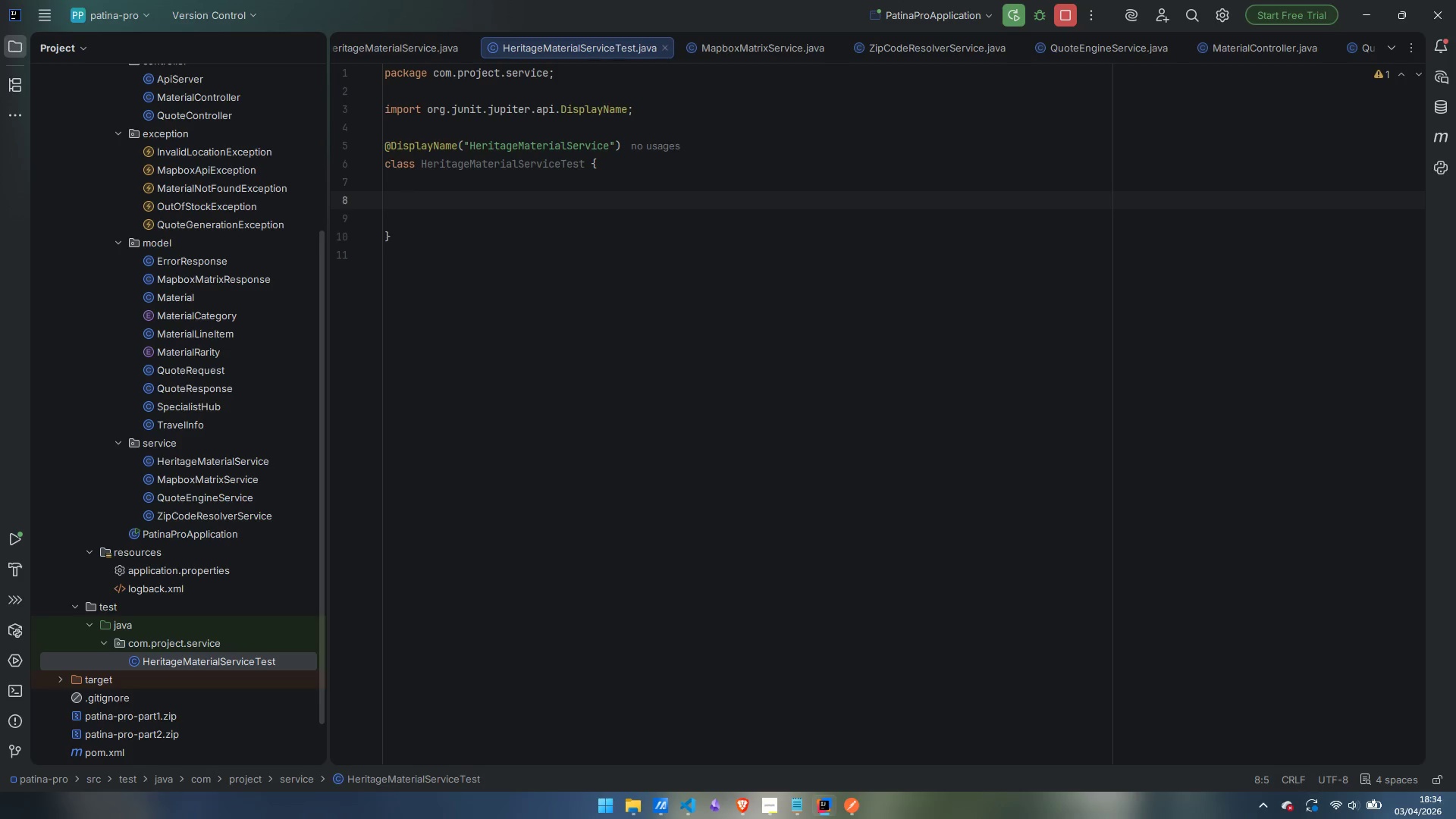 
type(private Herio)
key(Backspace)
type(tageMaterialservice)
 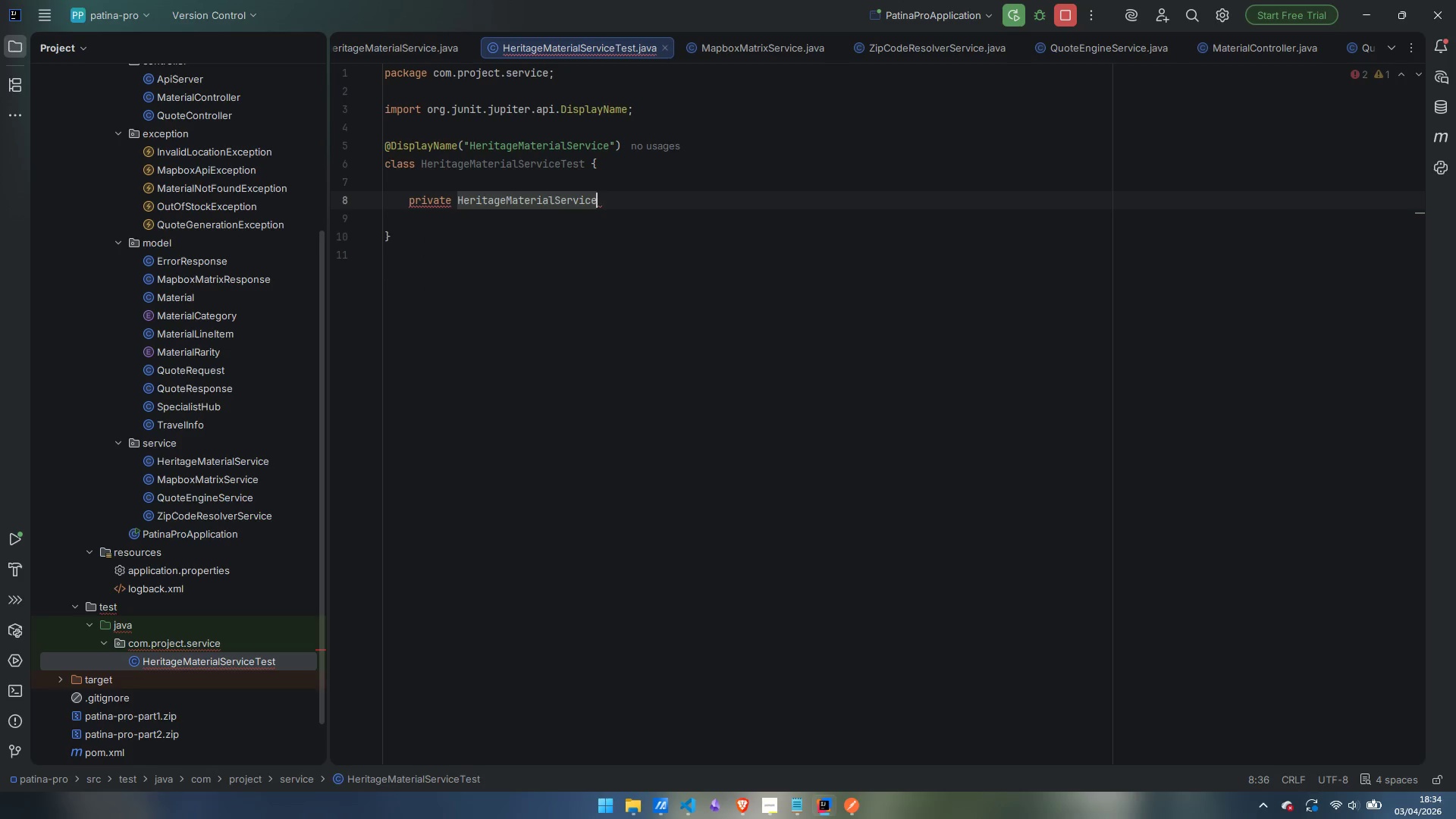 
 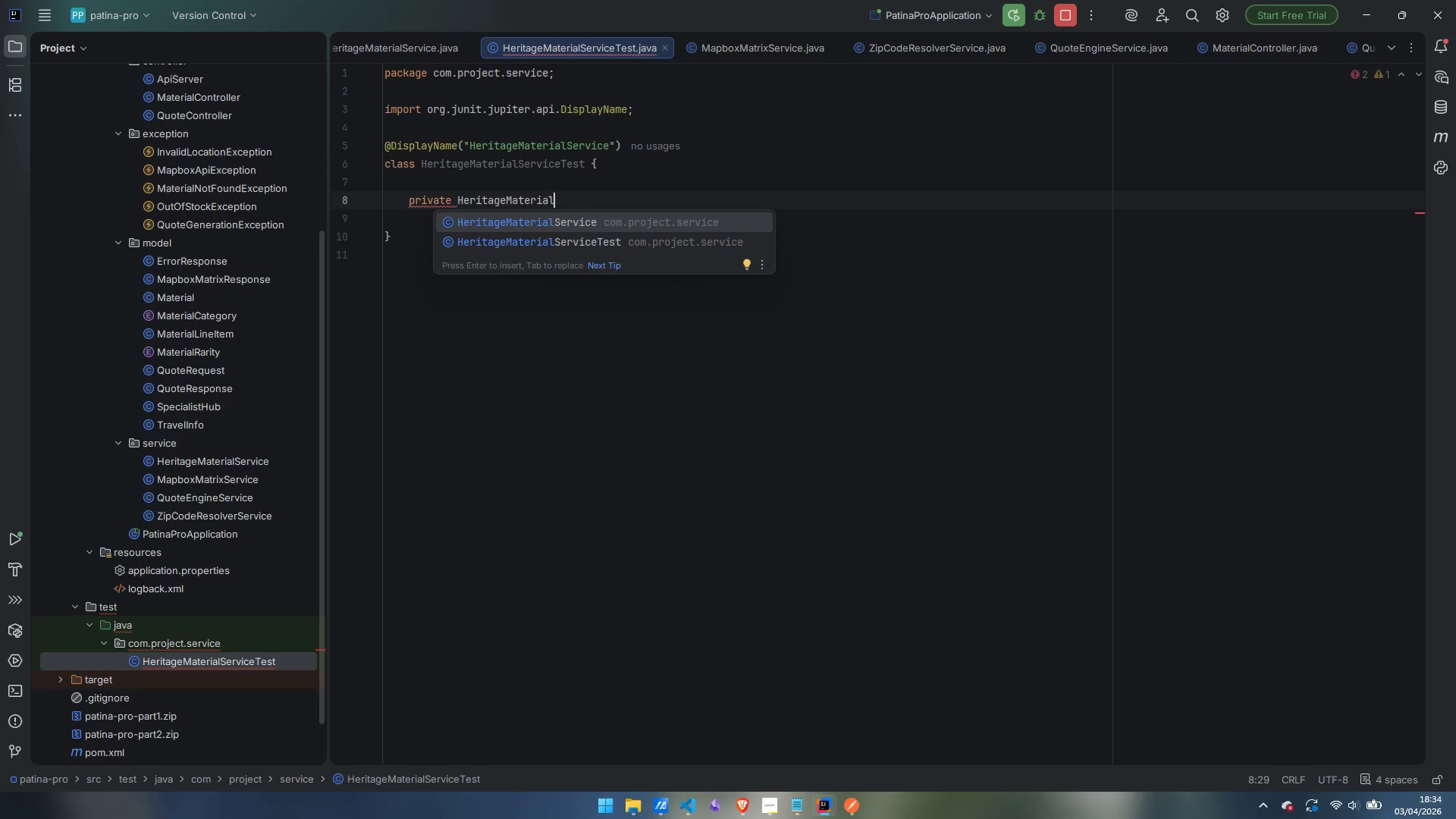 
key(Enter)
 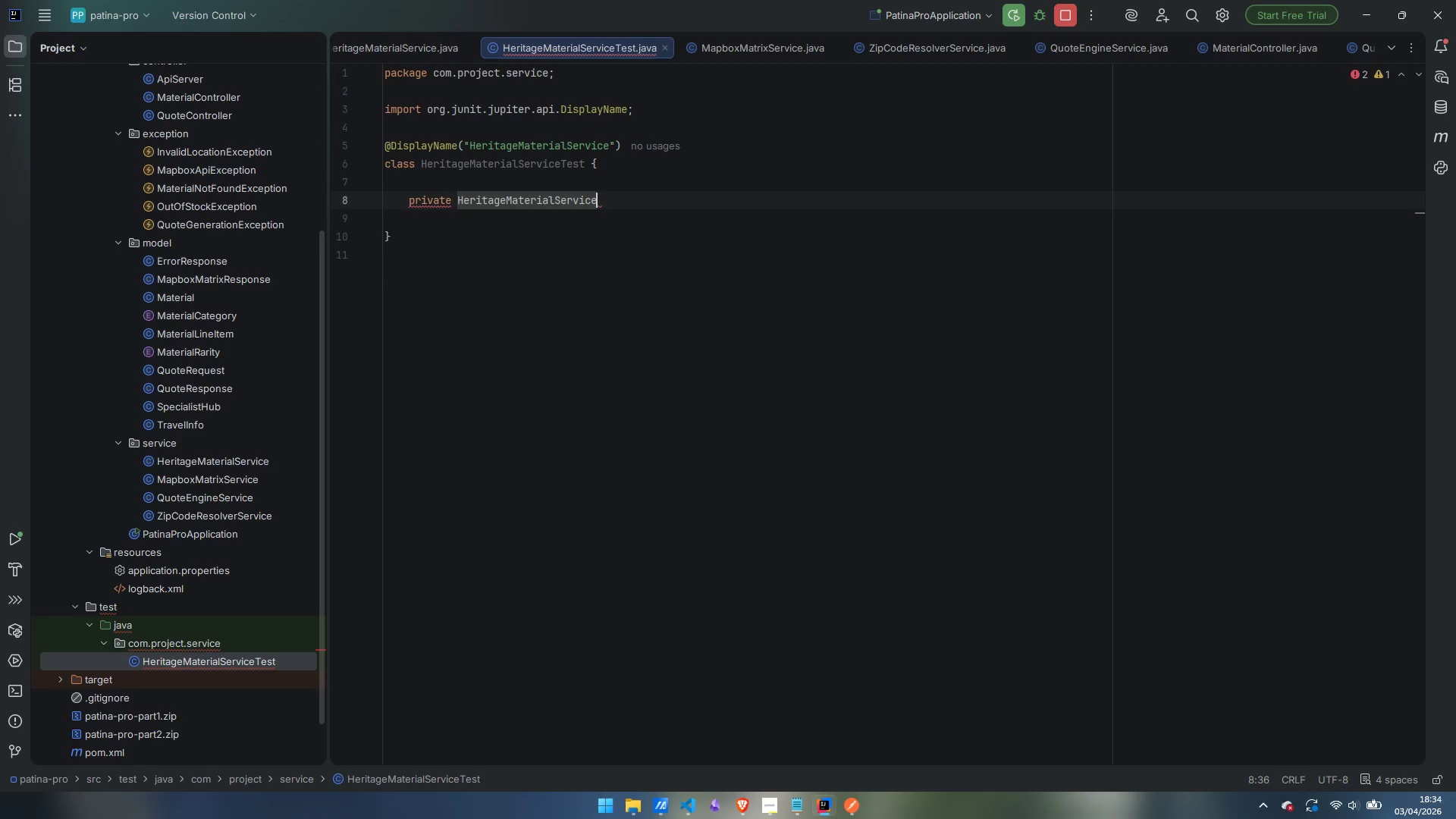 
type( service;)
 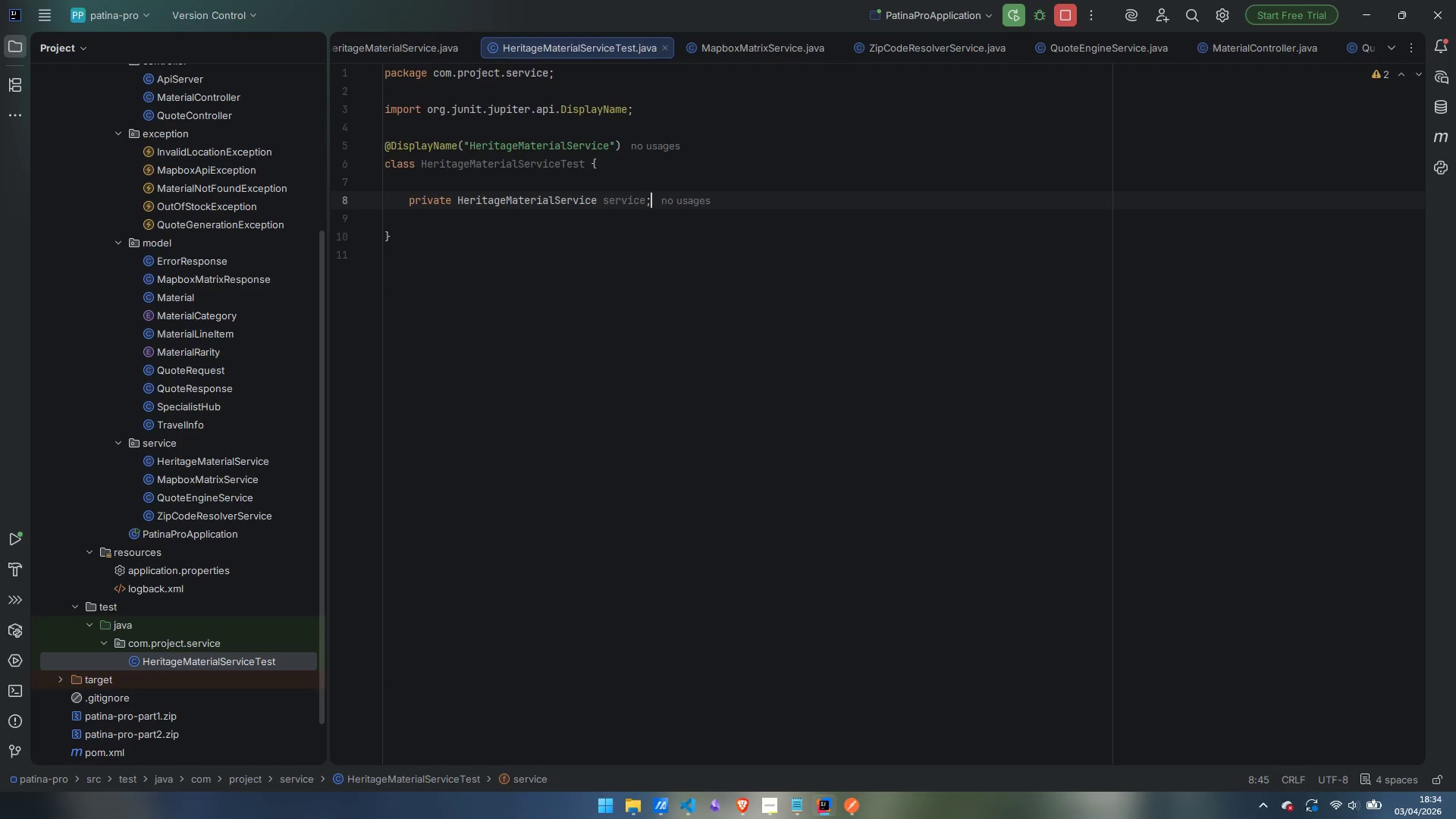 
key(Enter)
 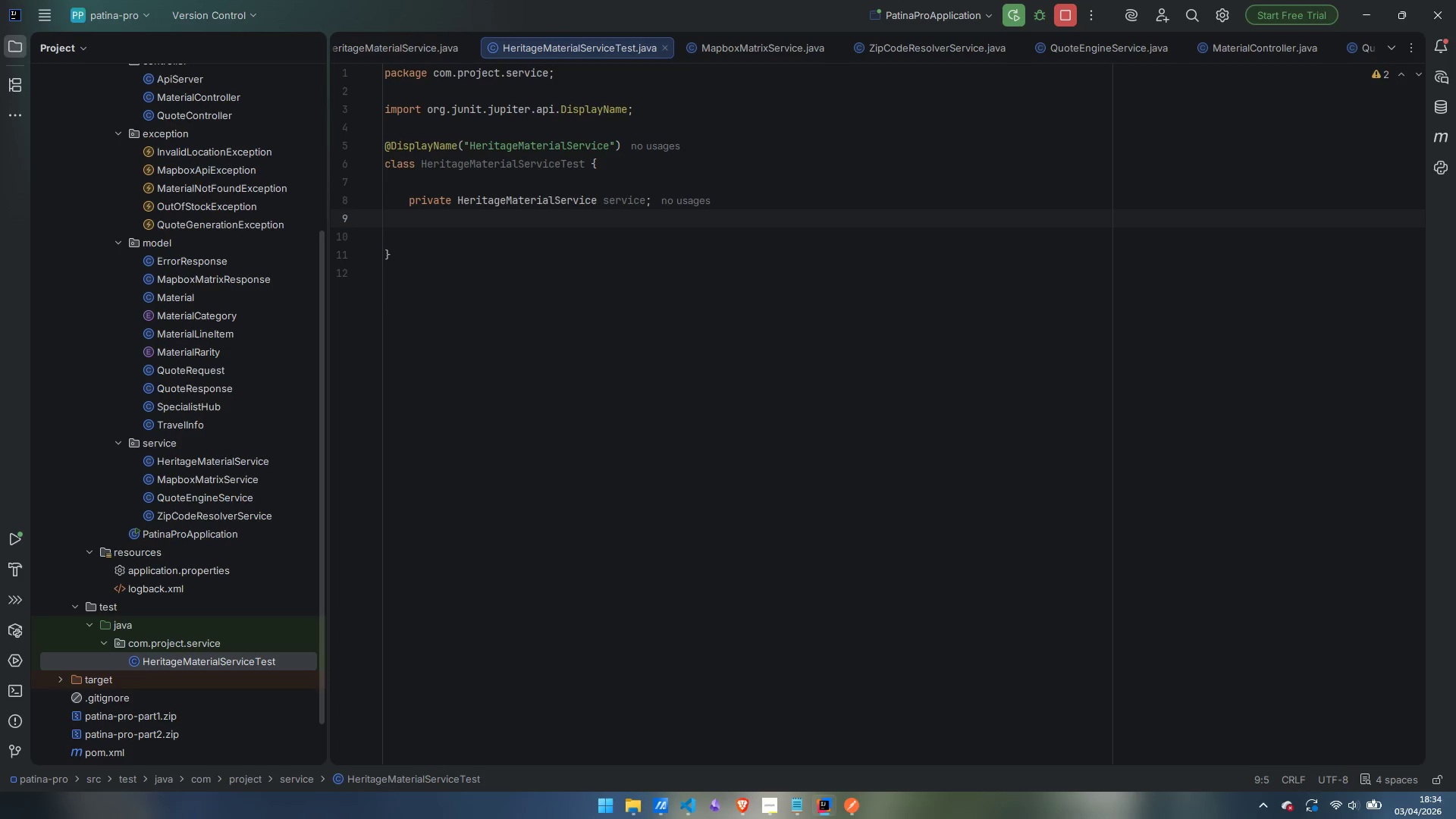 
key(Enter)
 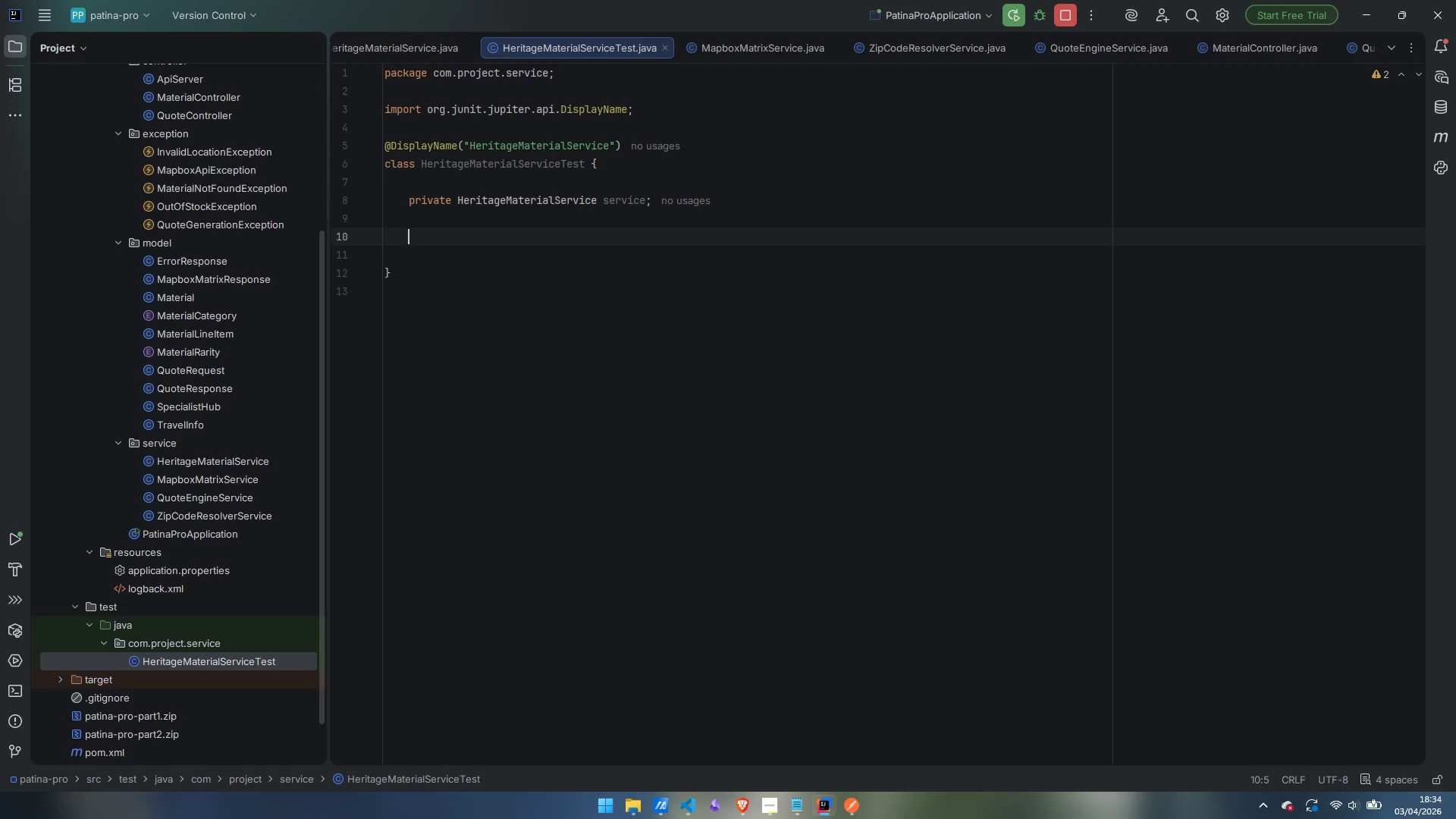 
type(@BeforeEach)
 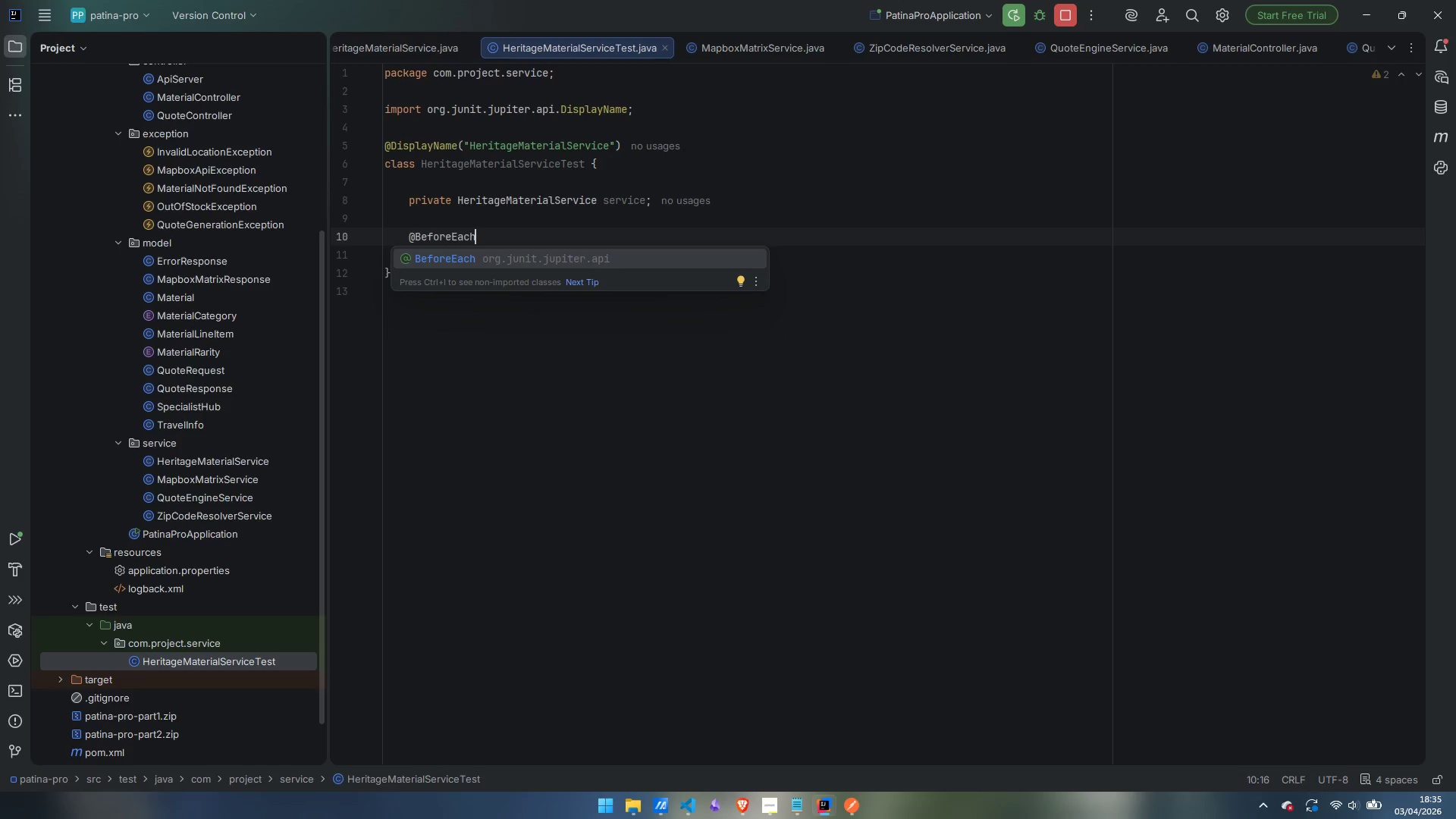 
key(Enter)
 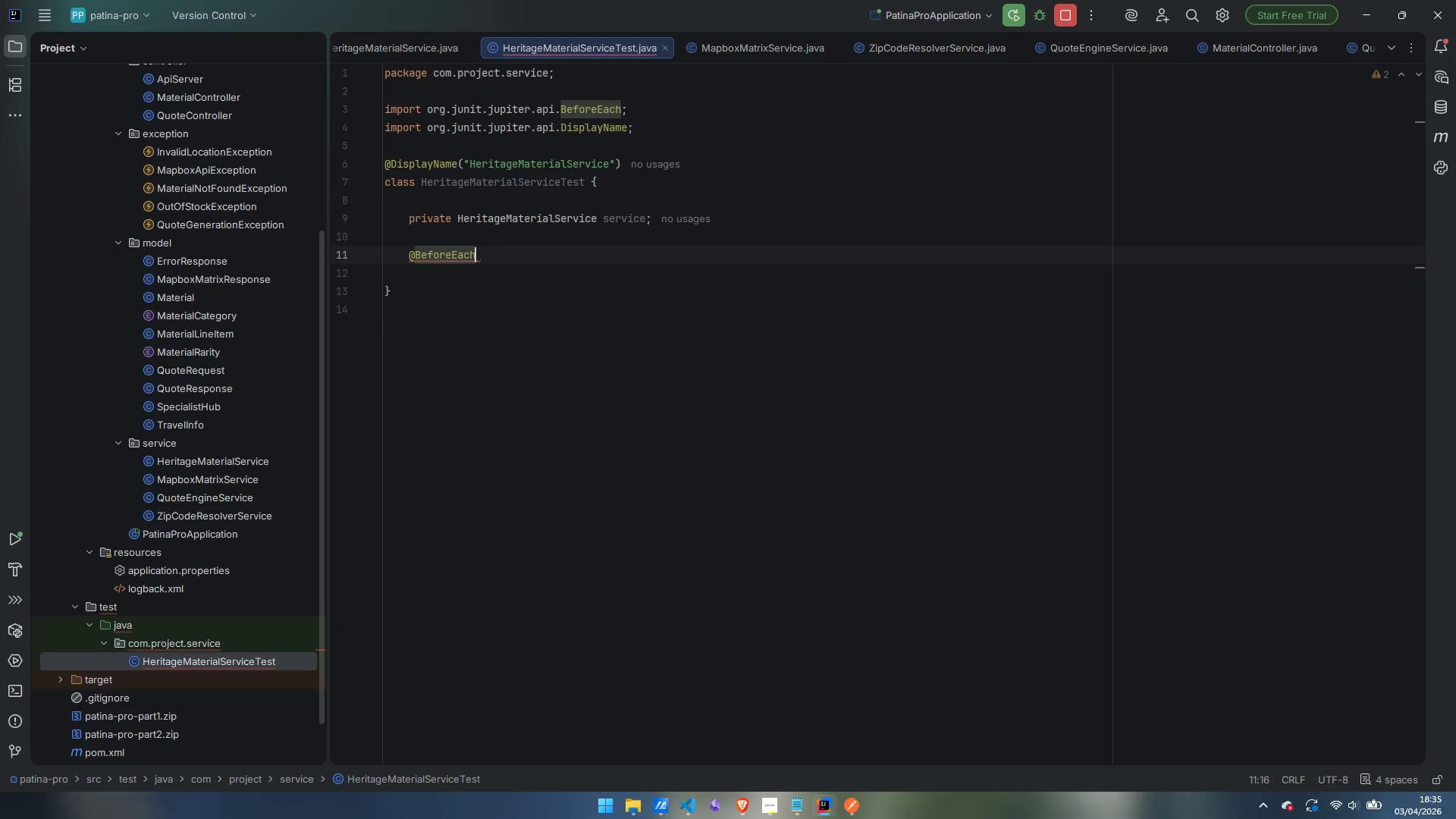 
key(Enter)
 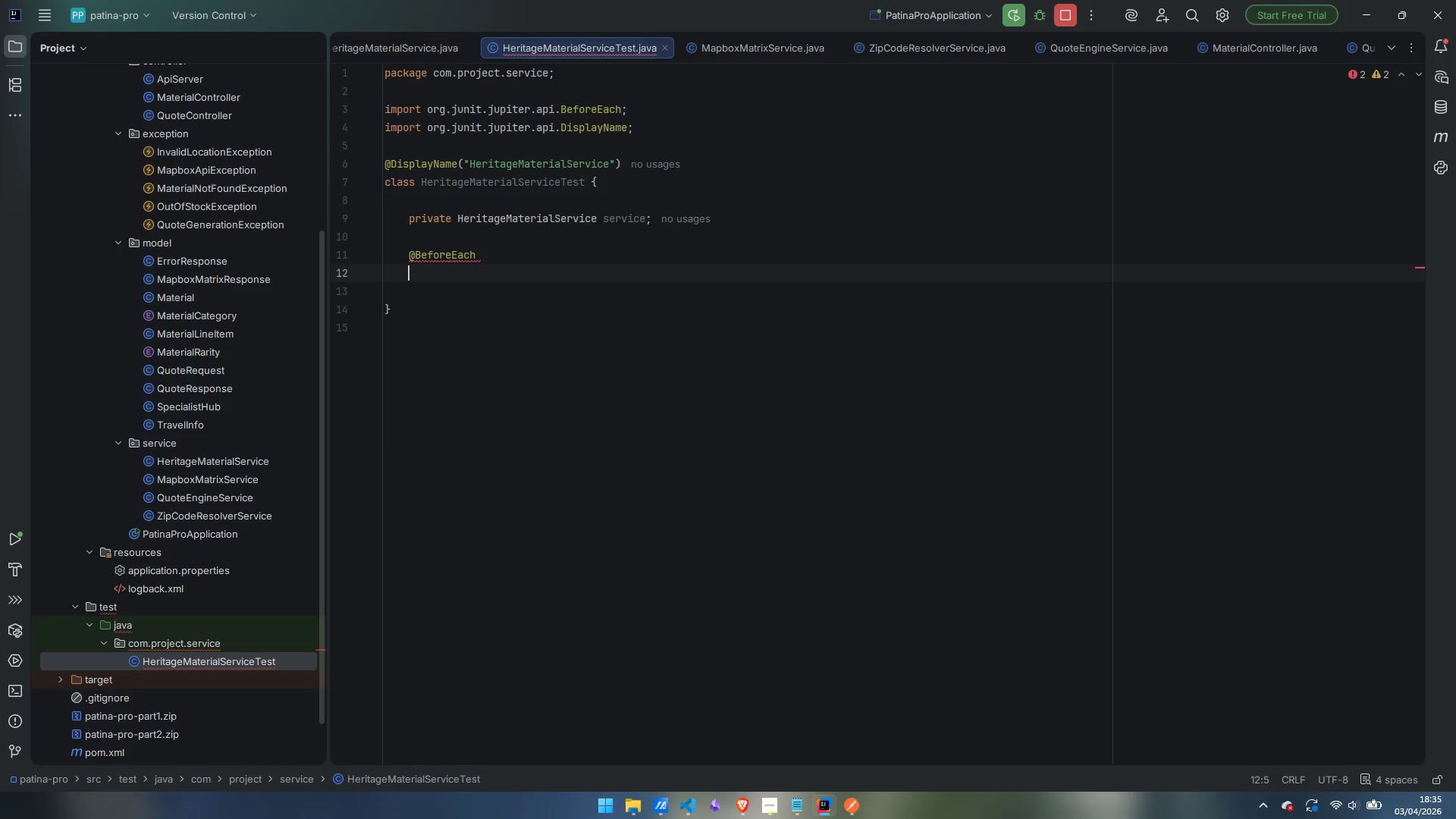 
type(void setUp() {)
 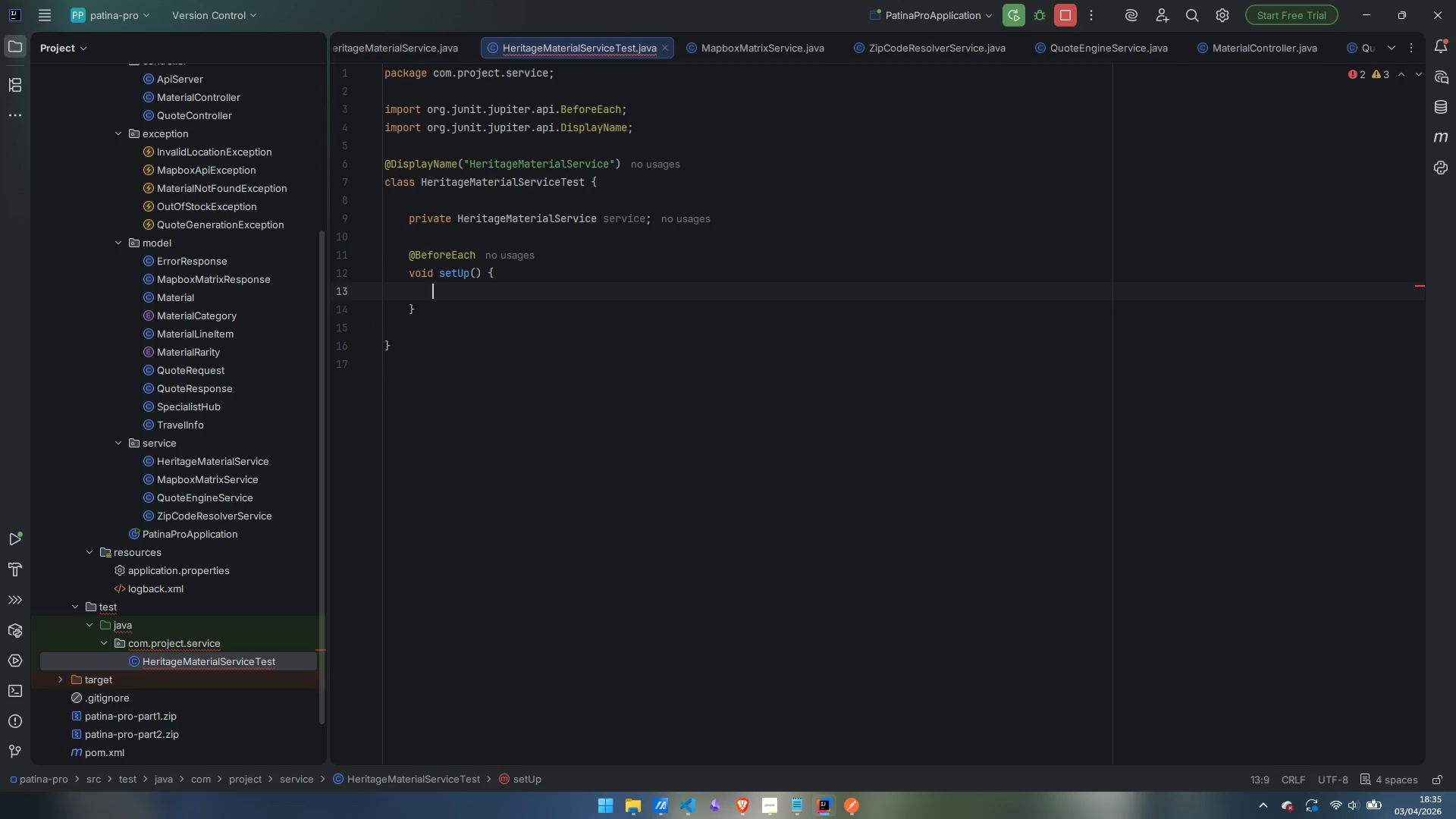 
 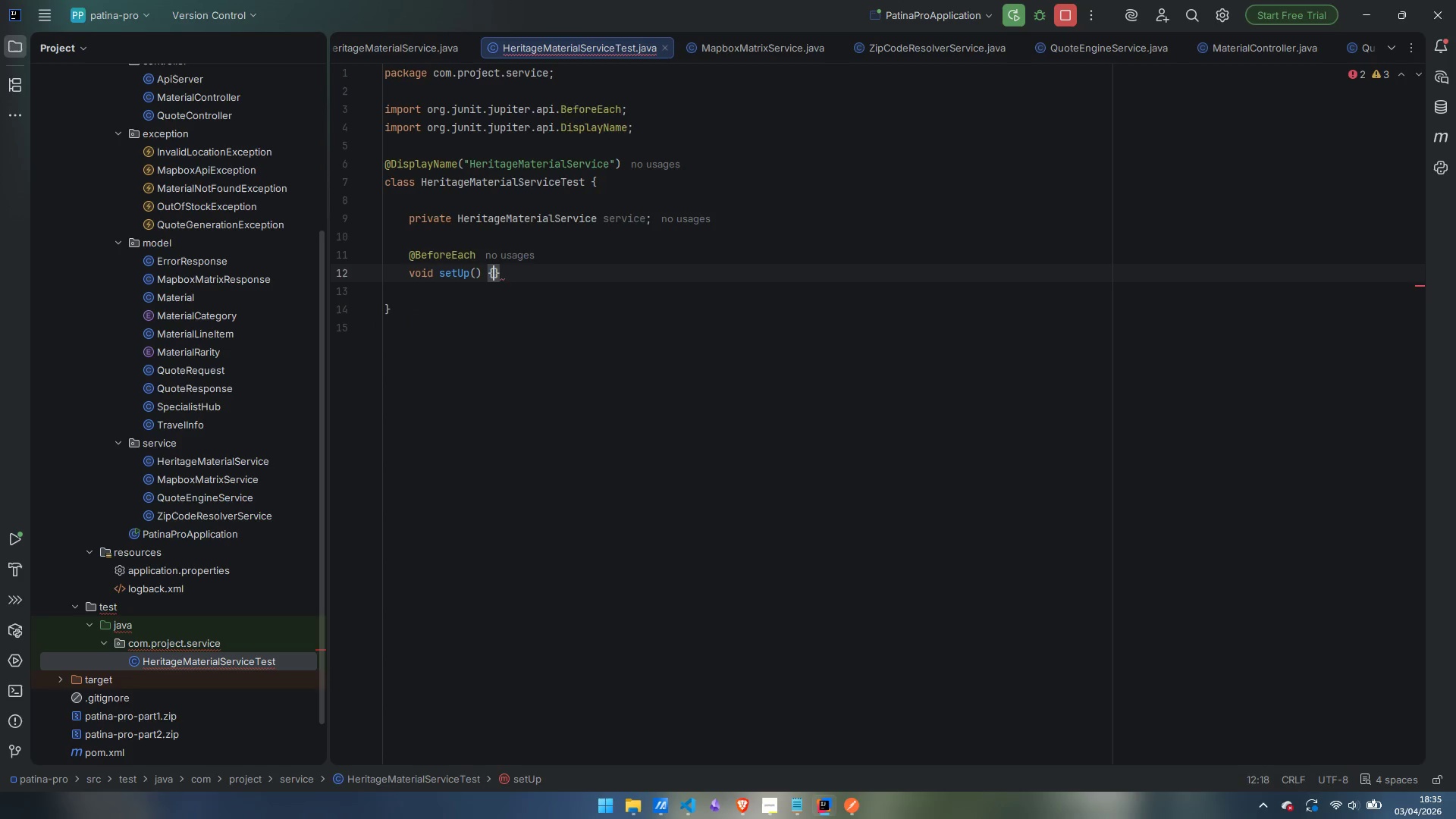 
key(Enter)
 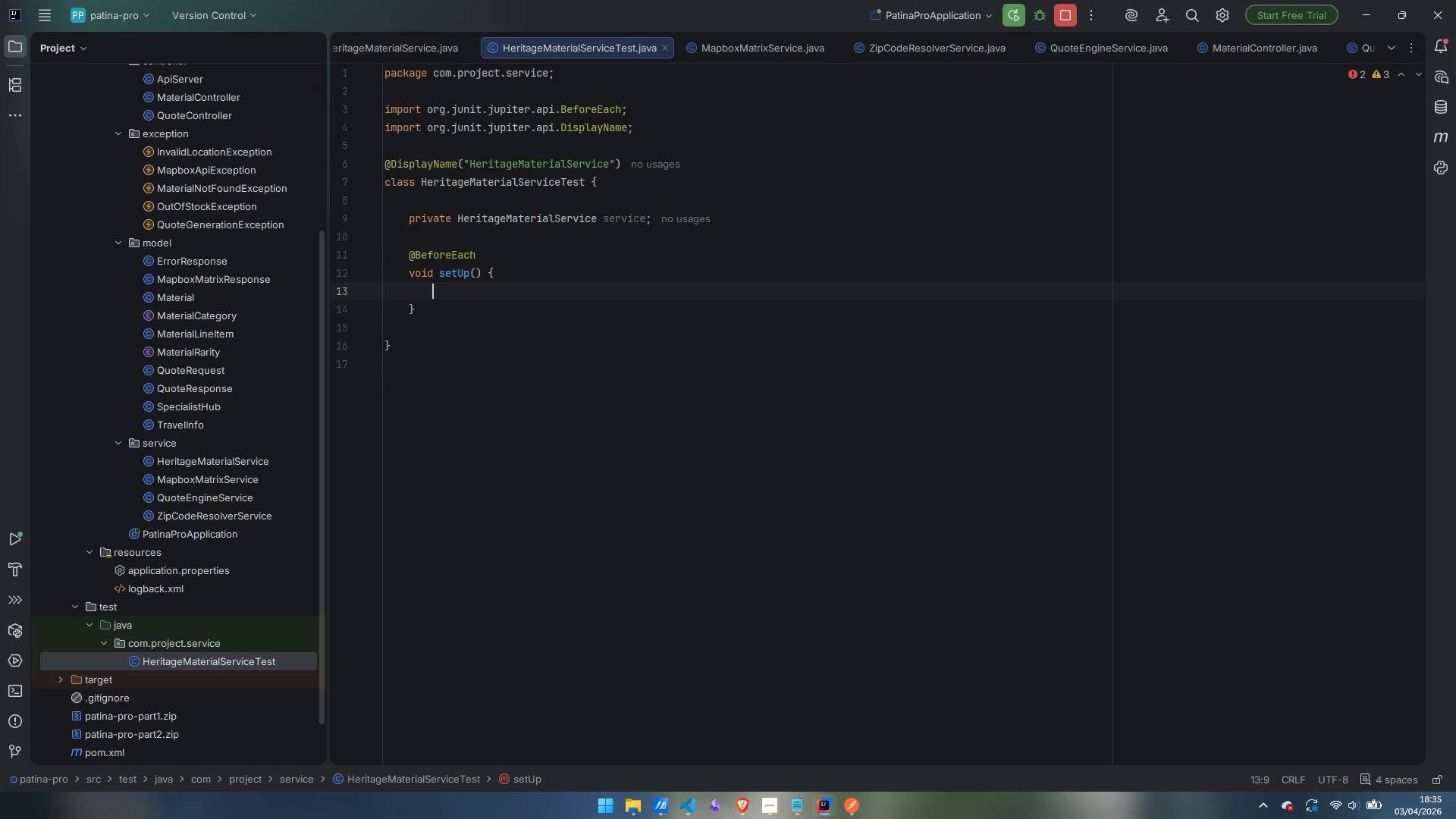 
type(service = new Hei)
key(Backspace)
type(rig)
key(Backspace)
type(rate)
key(Backspace)
key(Backspace)
key(Backspace)
key(Backspace)
type(tageMaterialService(*))
key(Backspace)
key(Backspace)
type();)
 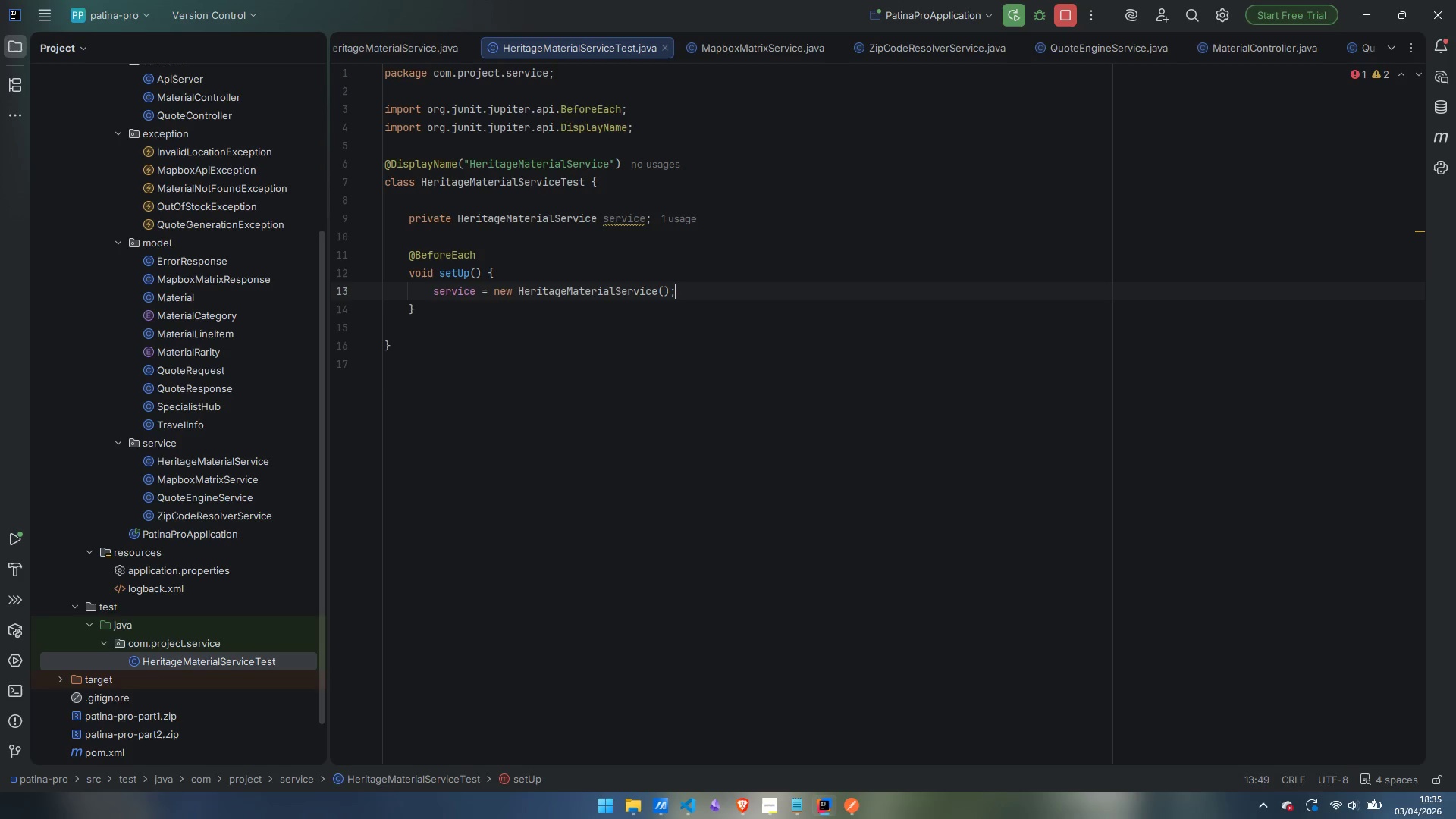 
key(ArrowDown)
 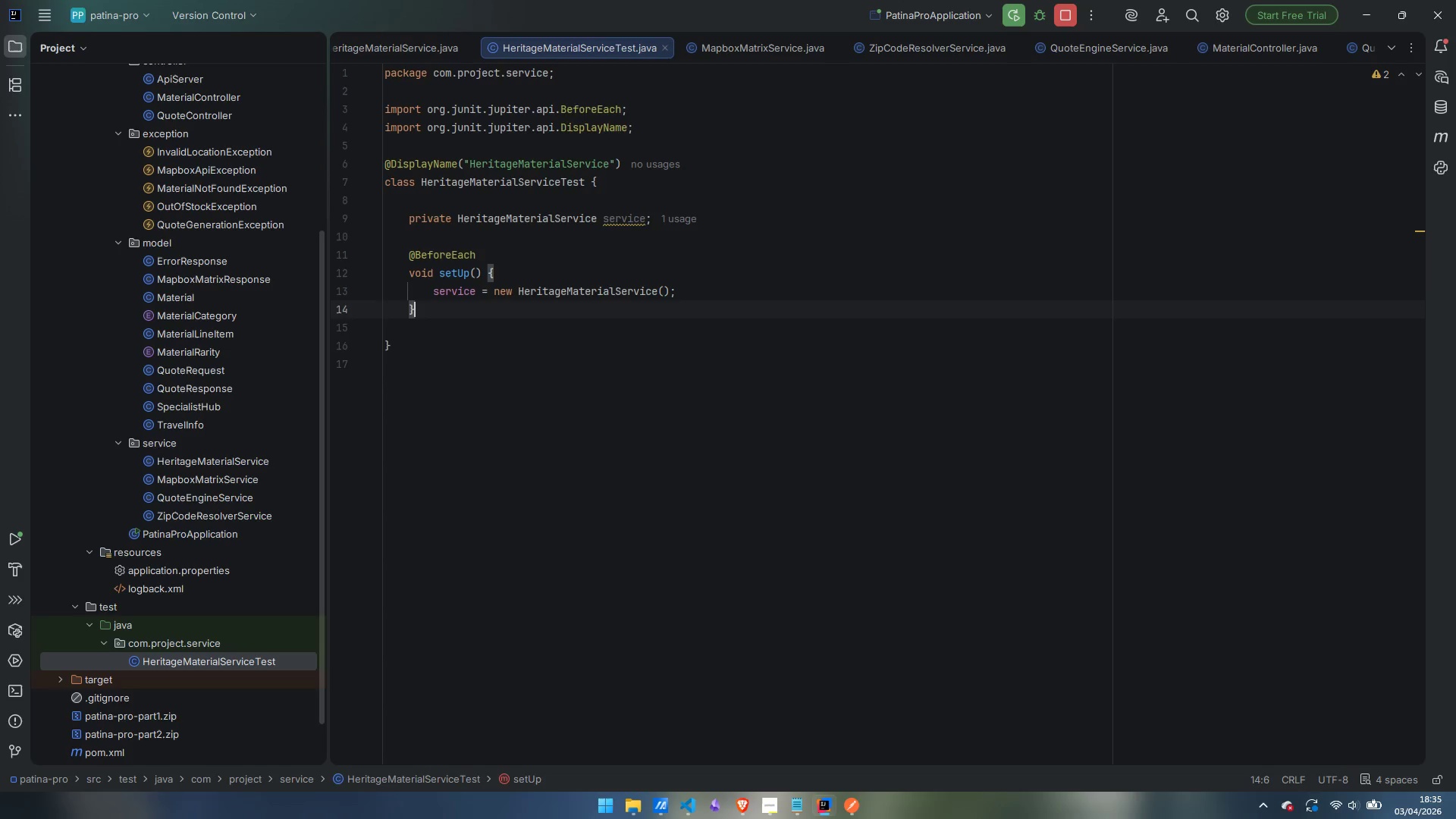 
key(Enter)
 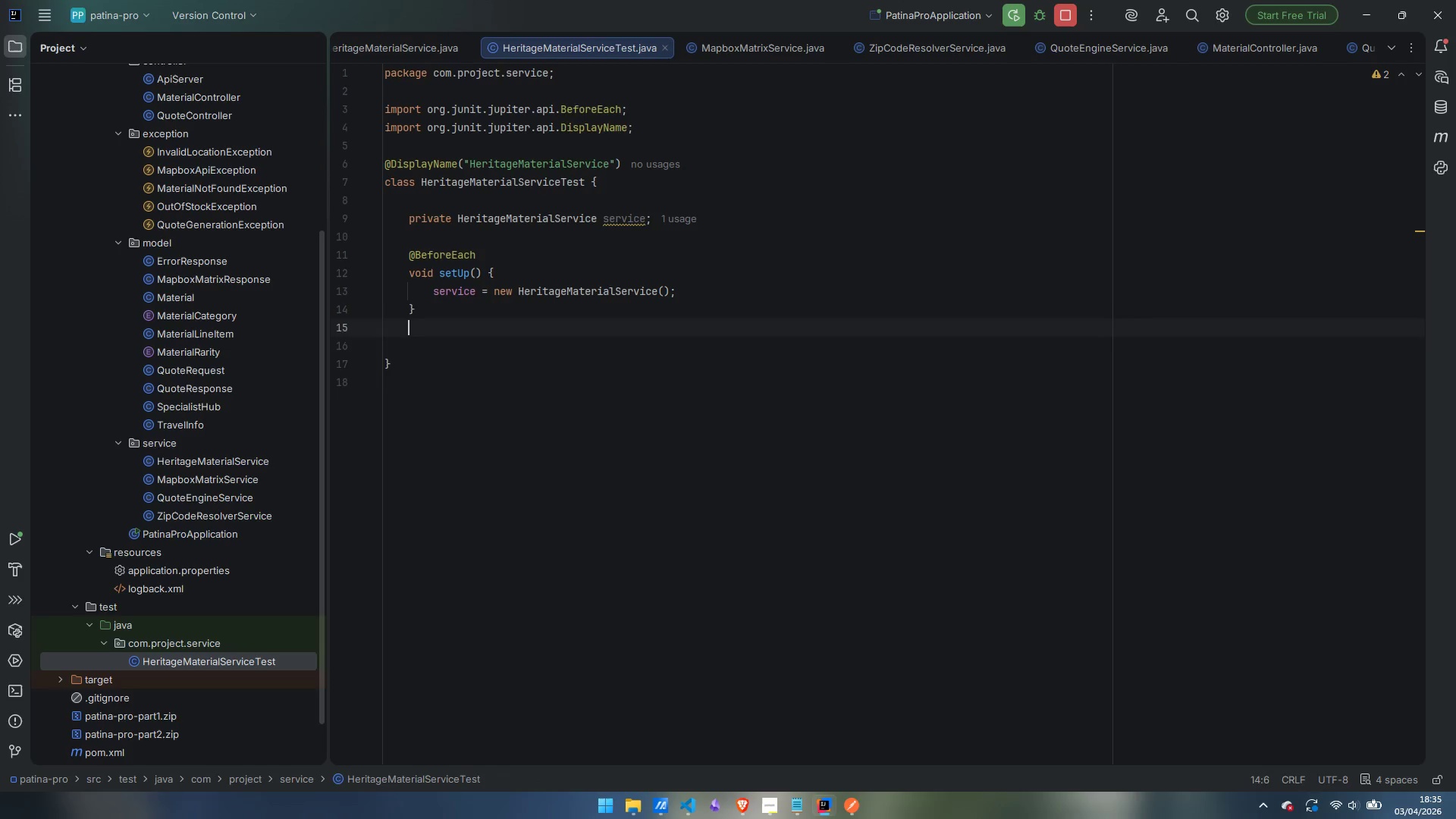 
key(Enter)
 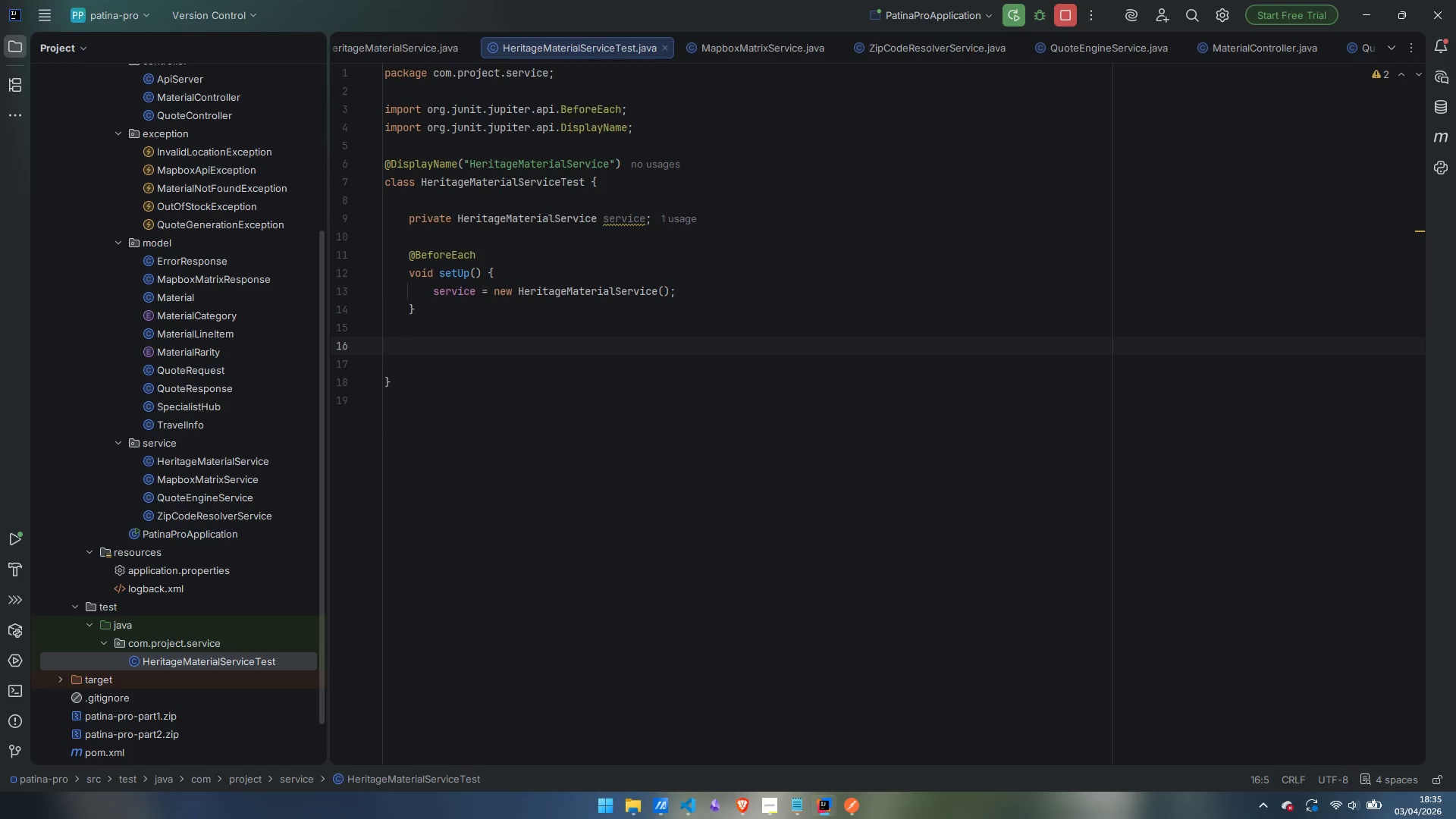 
type(// catalog initiza)
key(Backspace)
key(Backspace)
type(alization)
 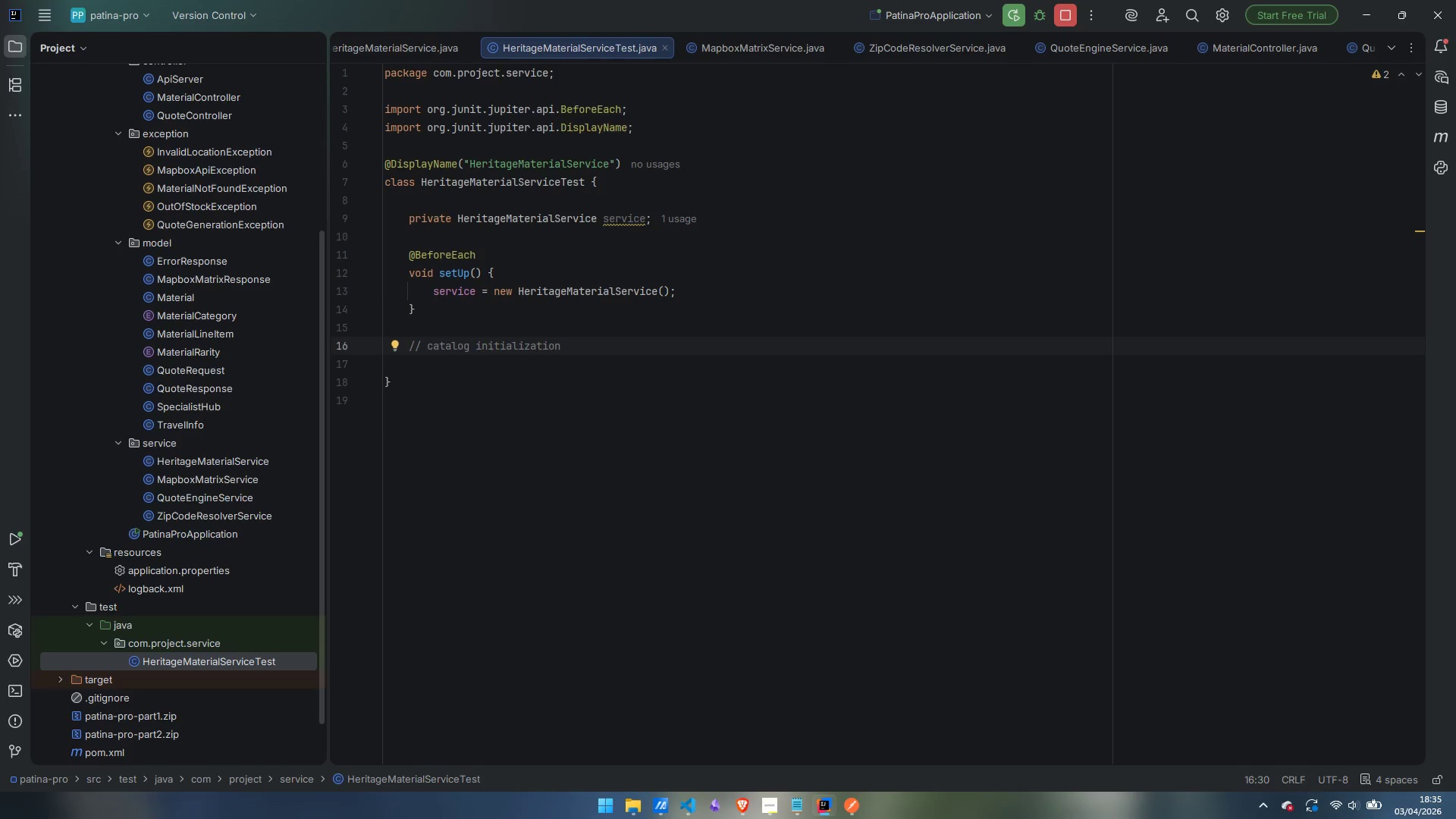 
key(Enter)
 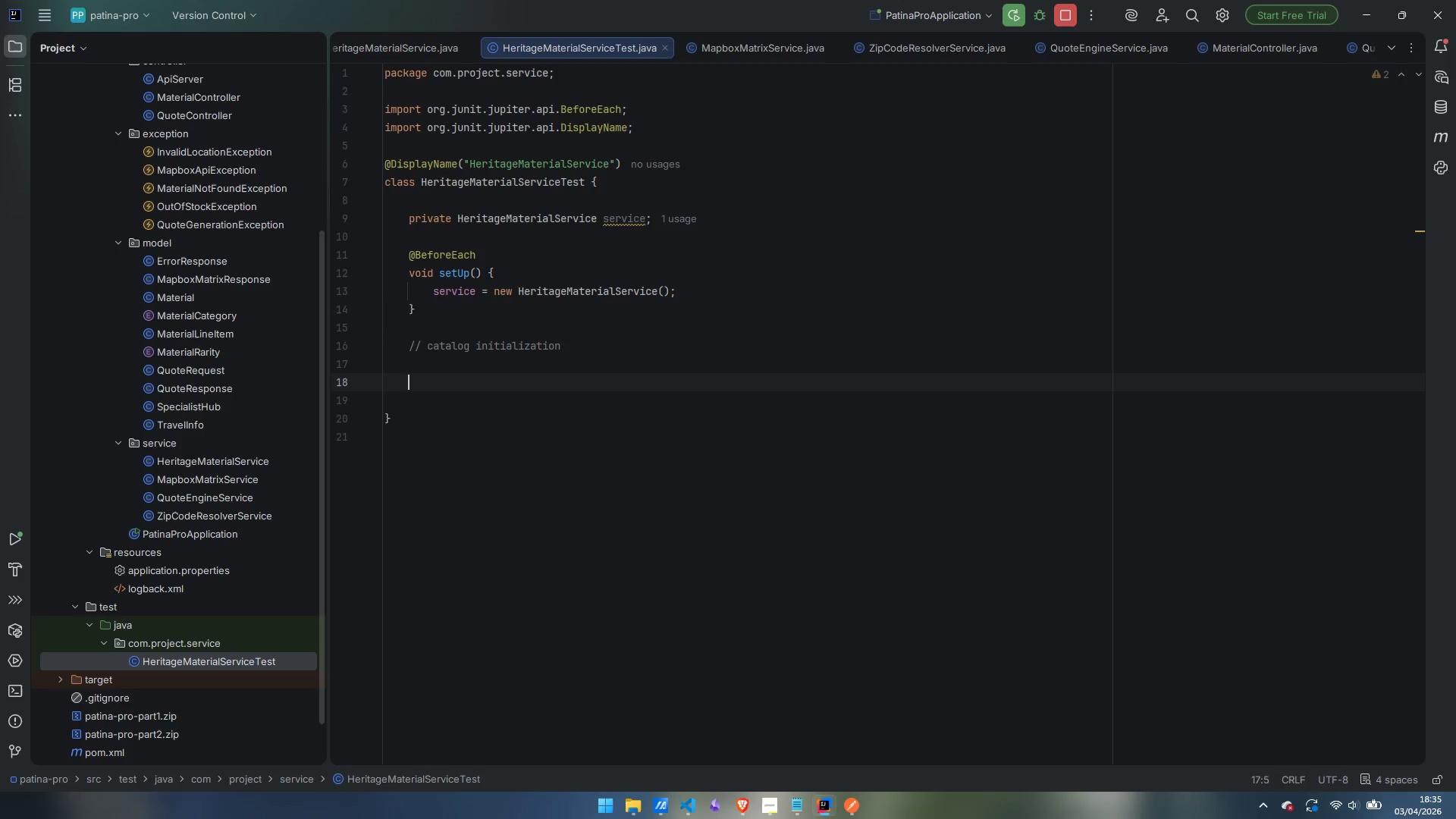 
key(Enter)
 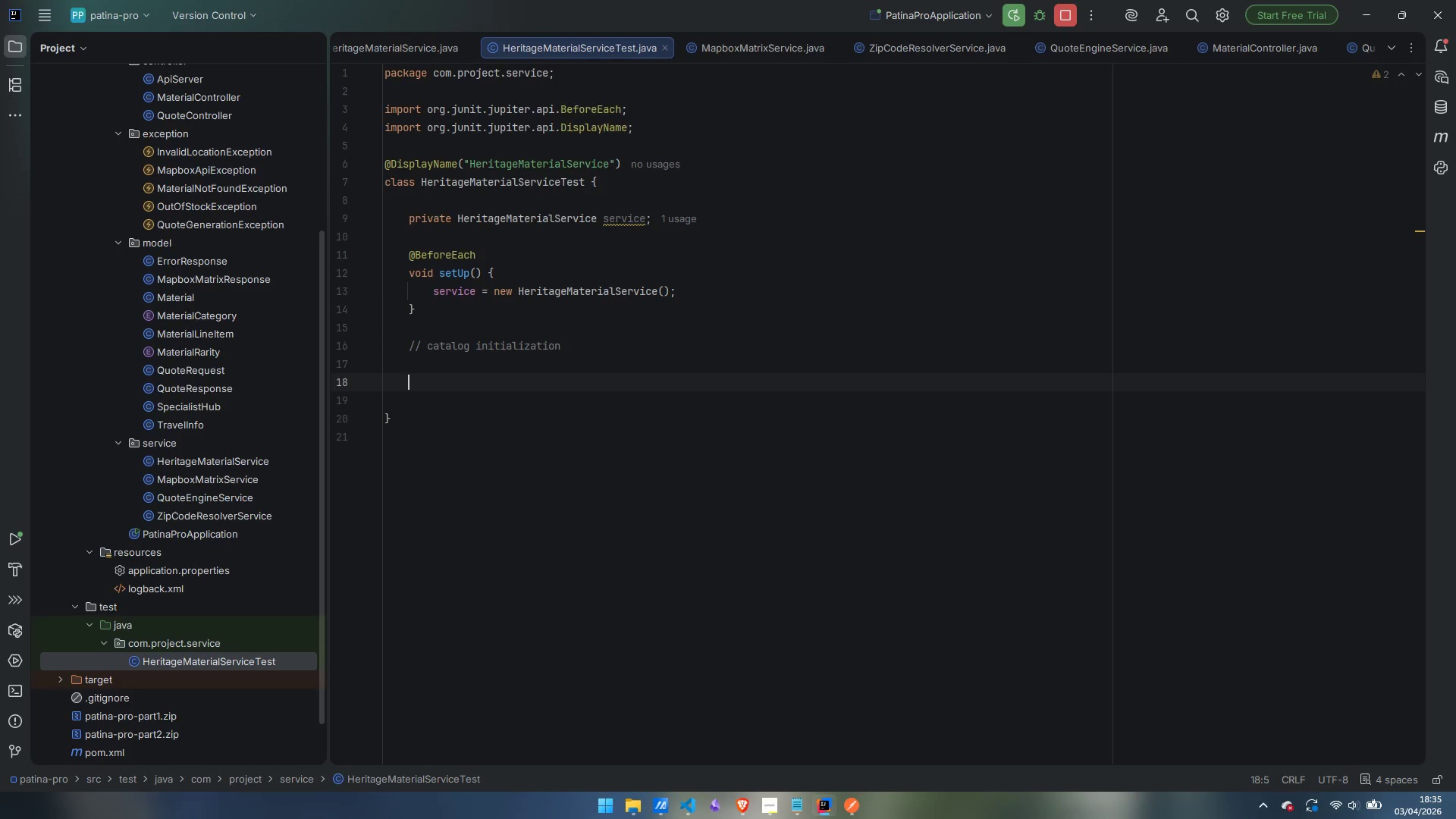 
type(@Nested)
 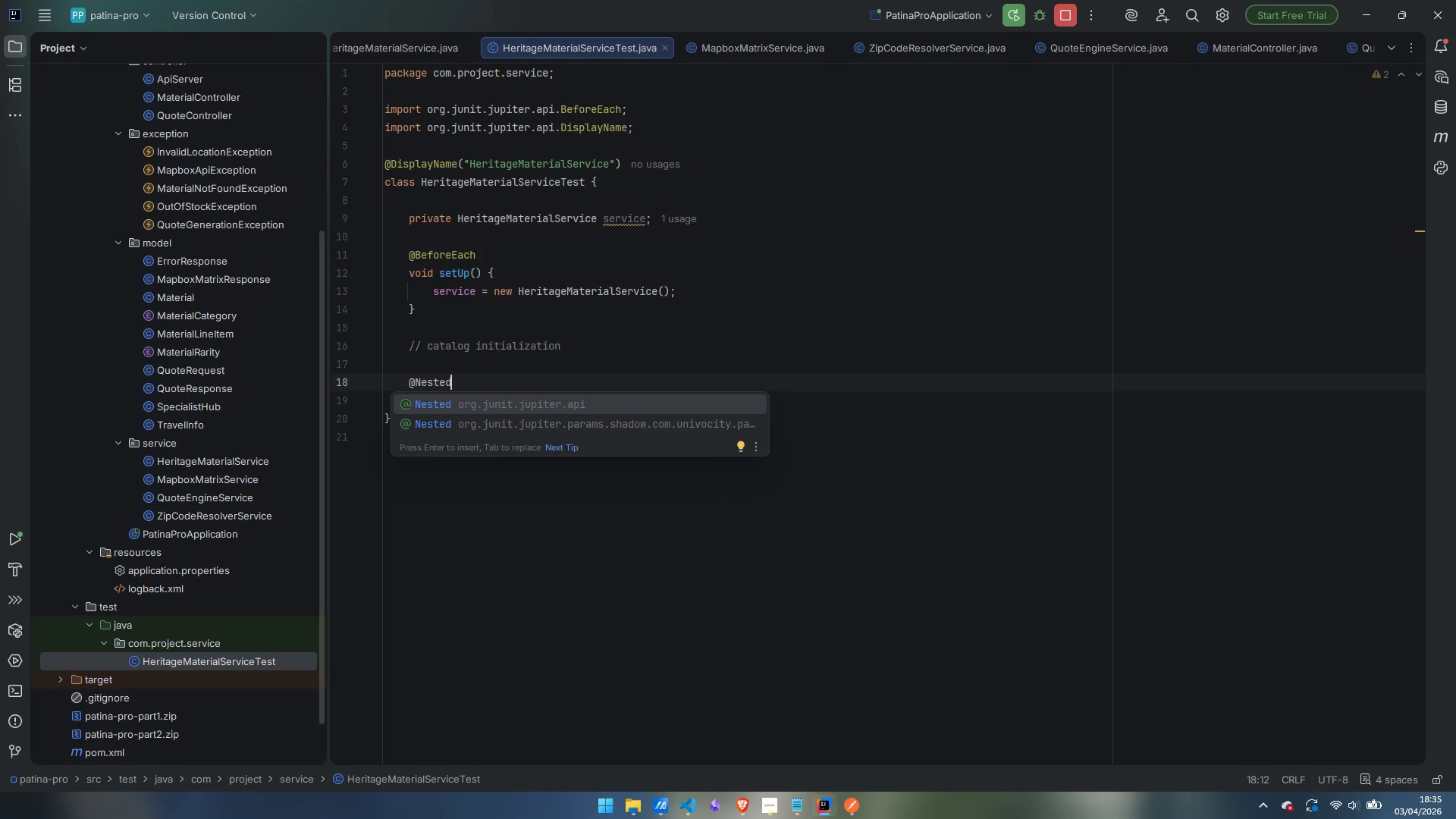 
key(Enter)
 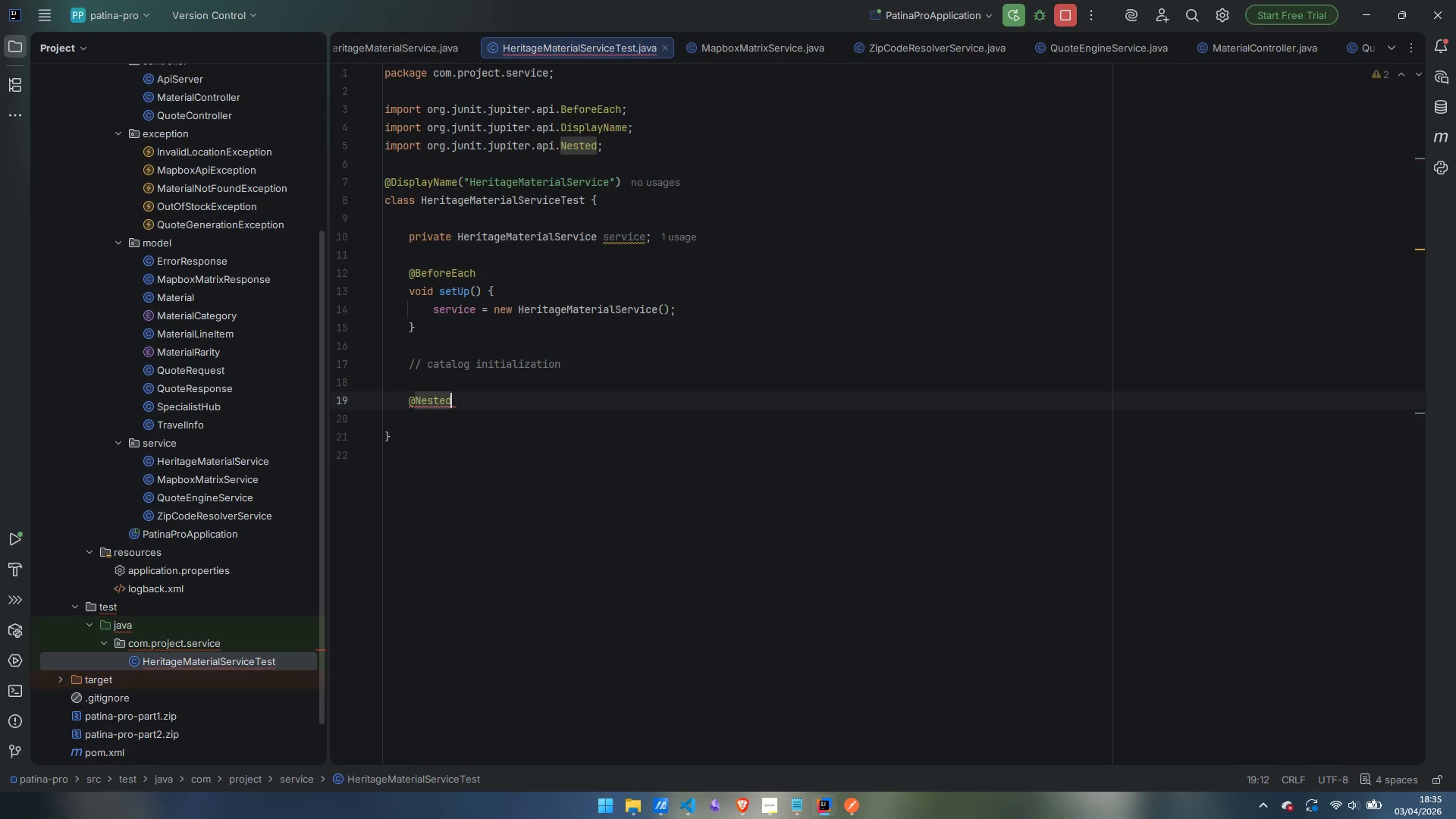 
key(Enter)
 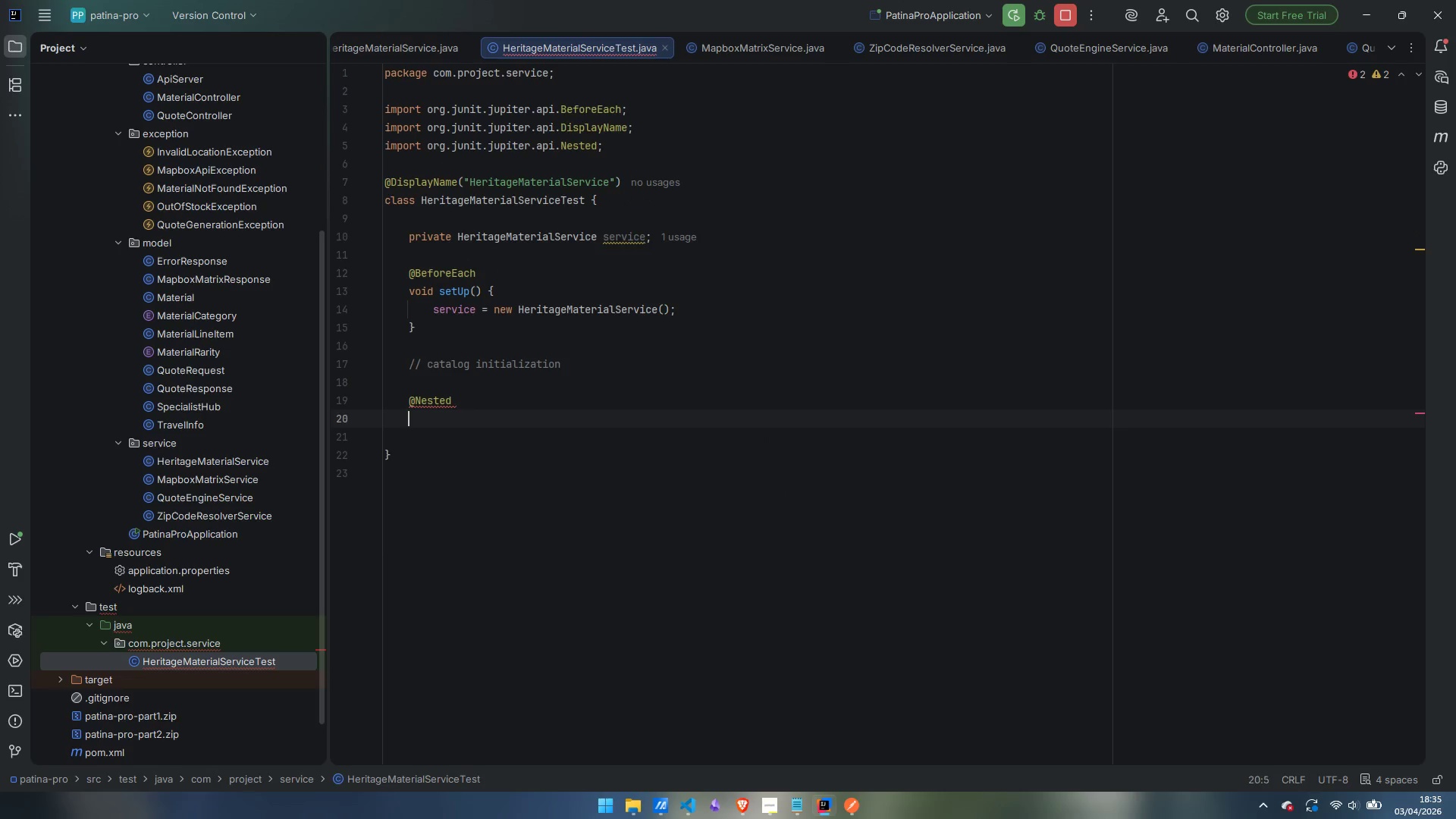 
type(@Displa)
 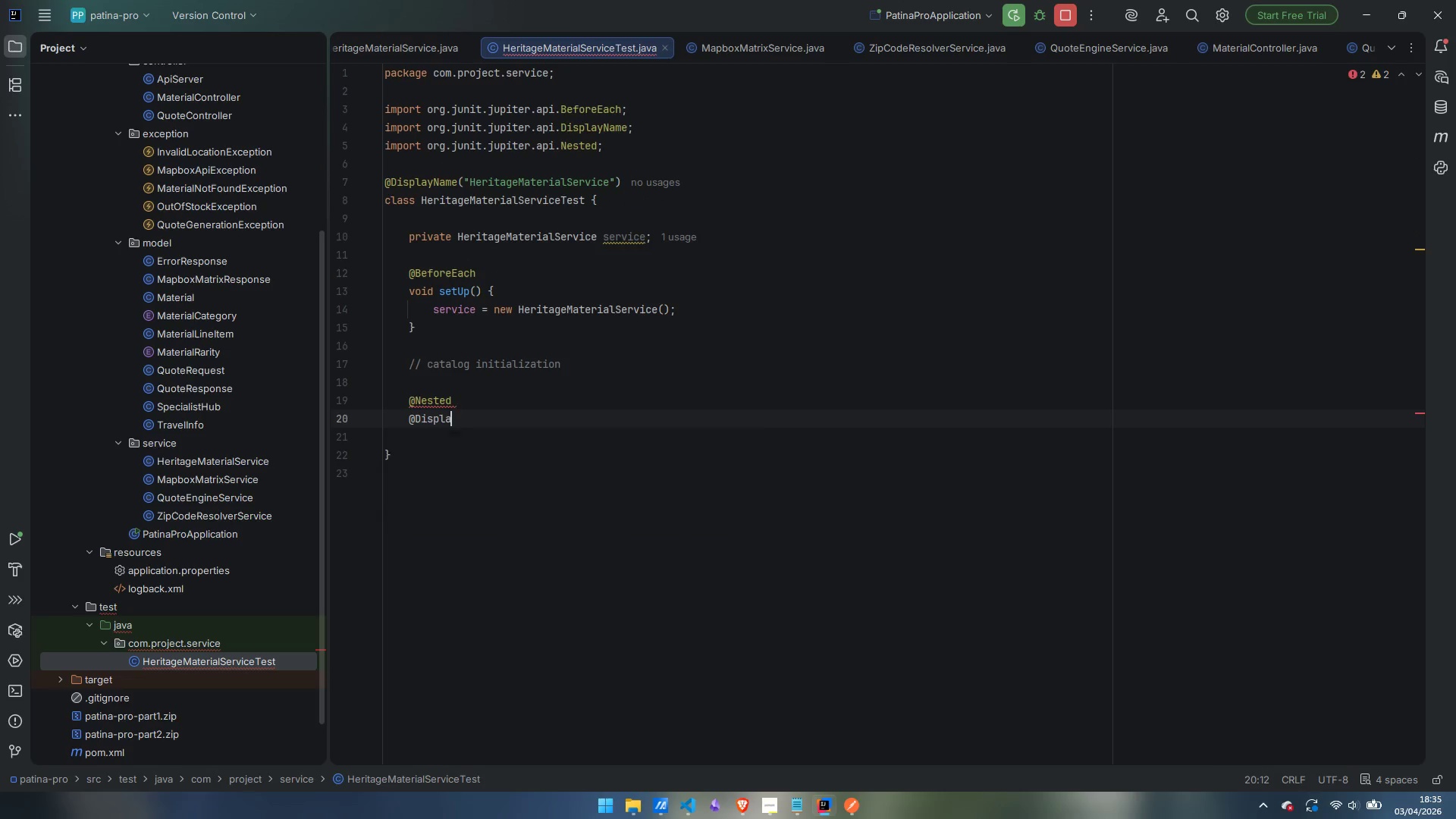 
key(Enter)
 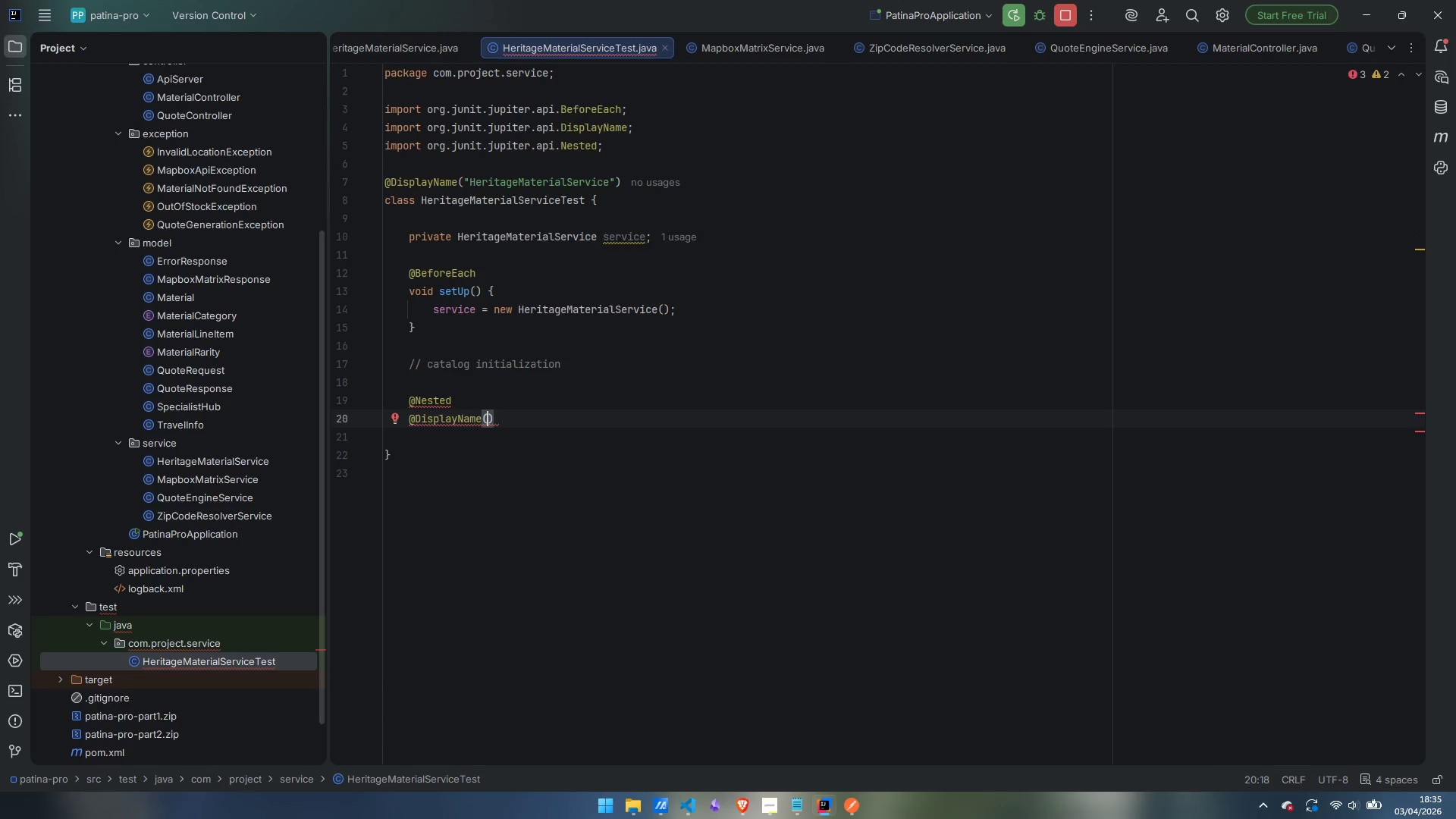 
type('catalog INITIALIZE)
key(Backspace)
type(ation)
 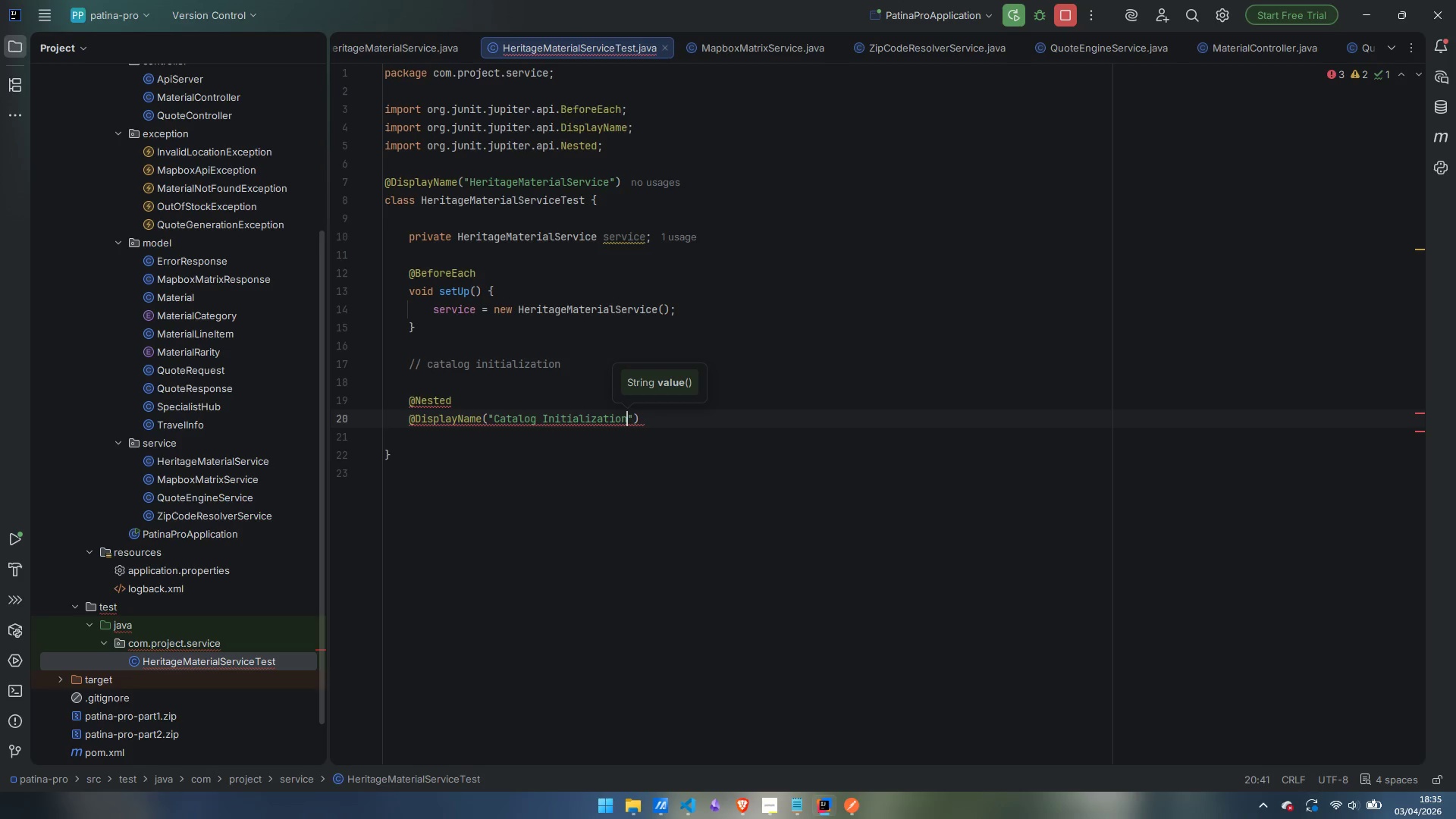 
key(Control+ArrowLeft)
 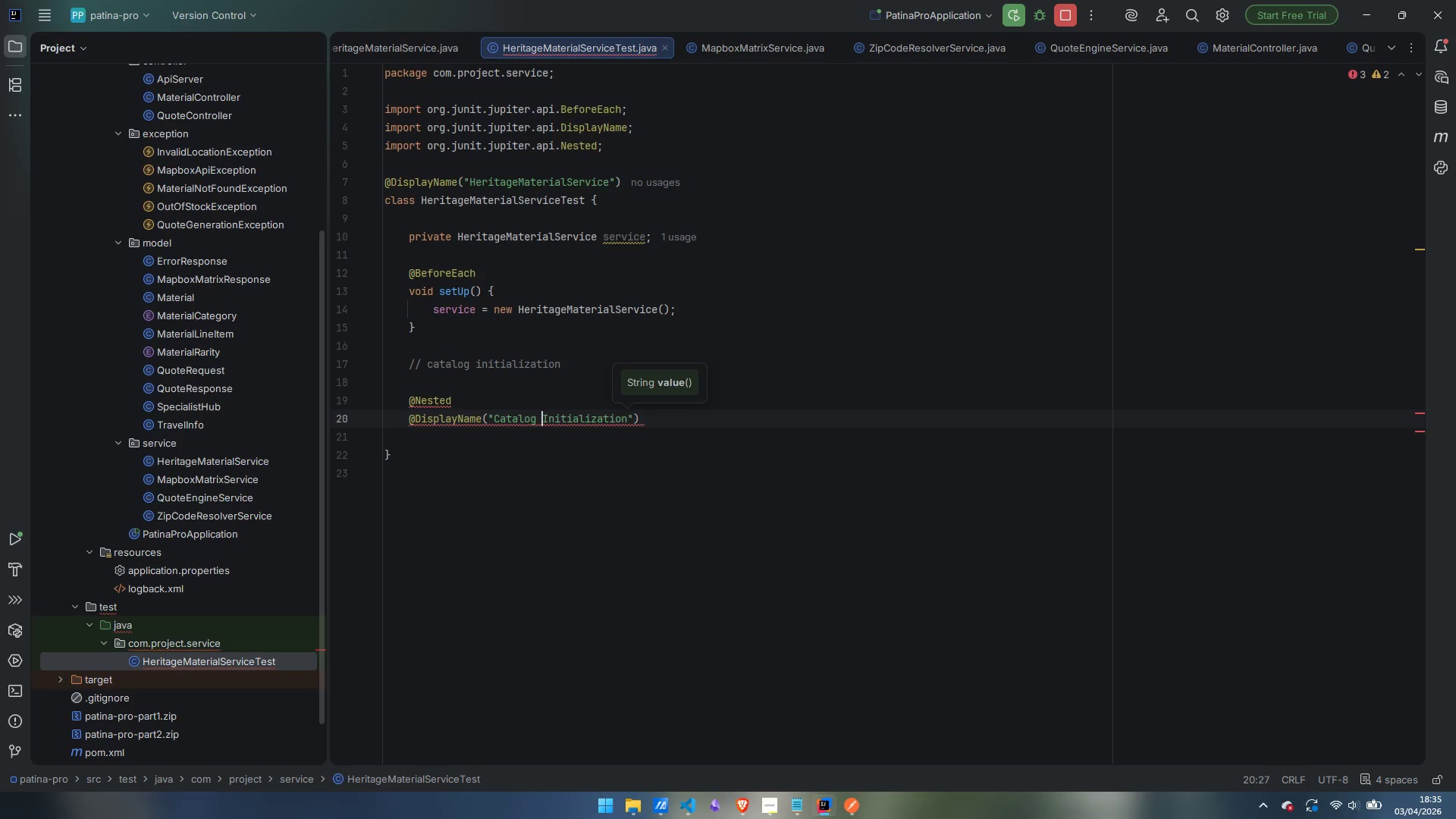 
key(ArrowRight)
 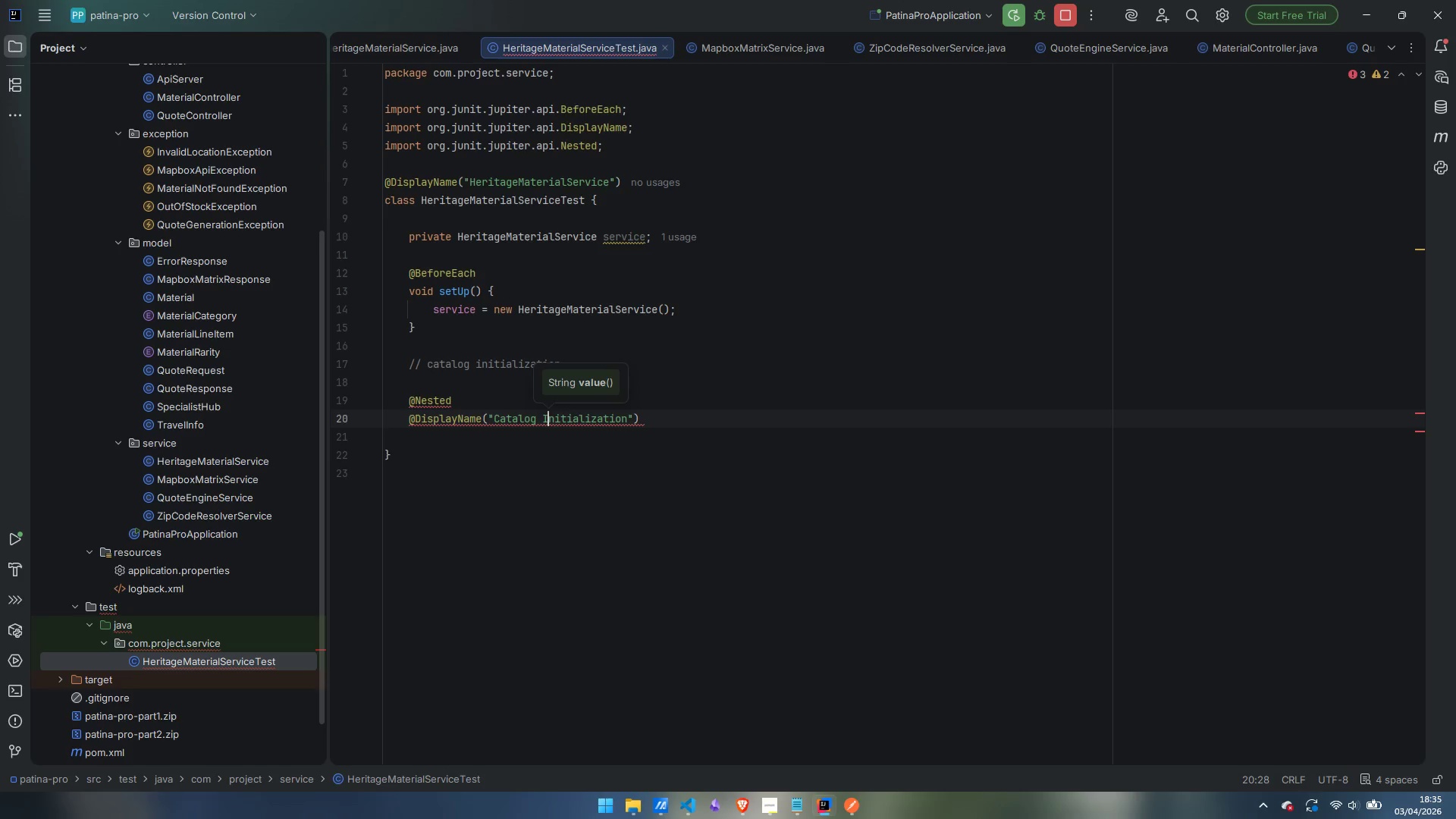 
key(Backspace)
 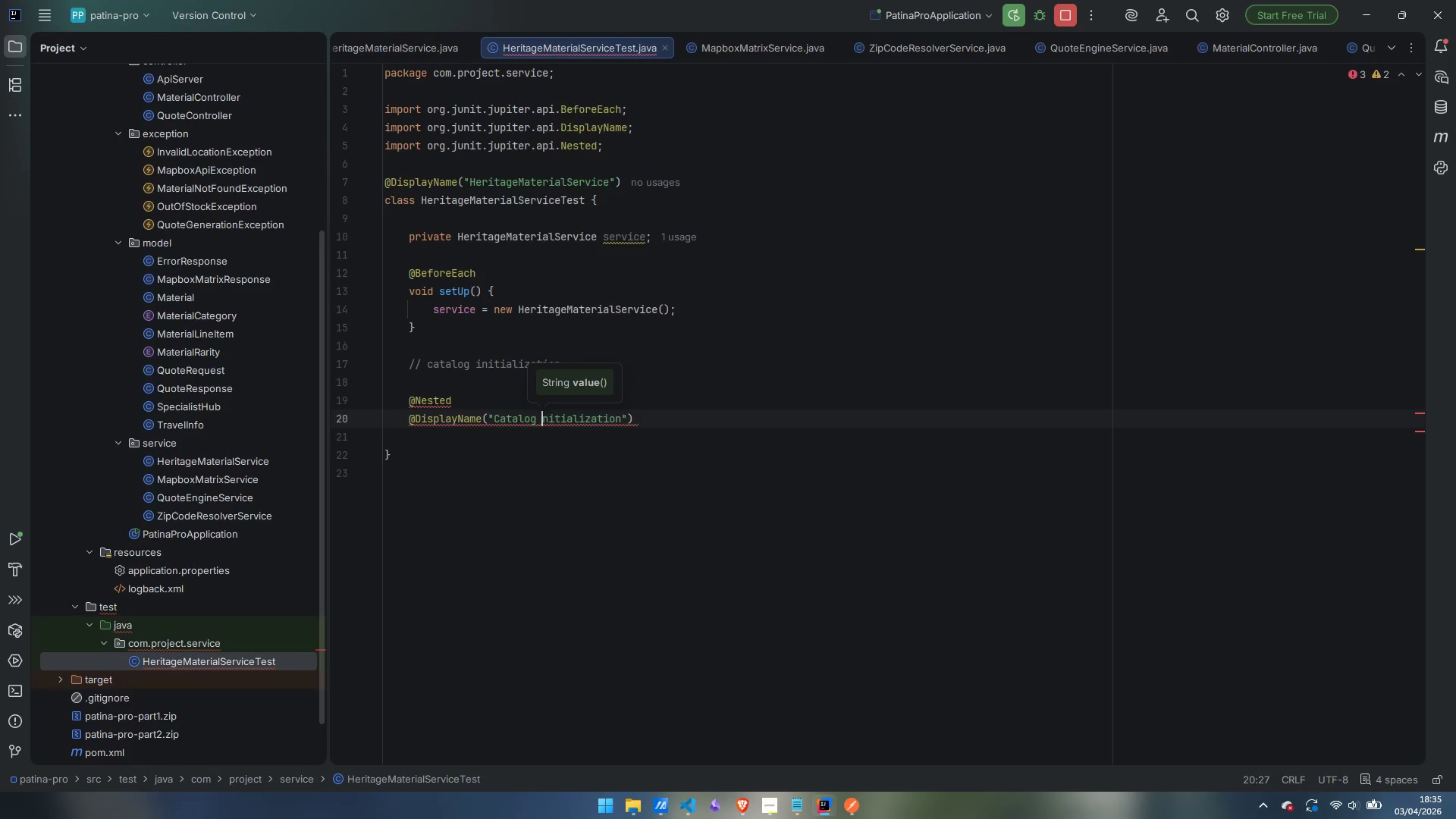 
key(I)
 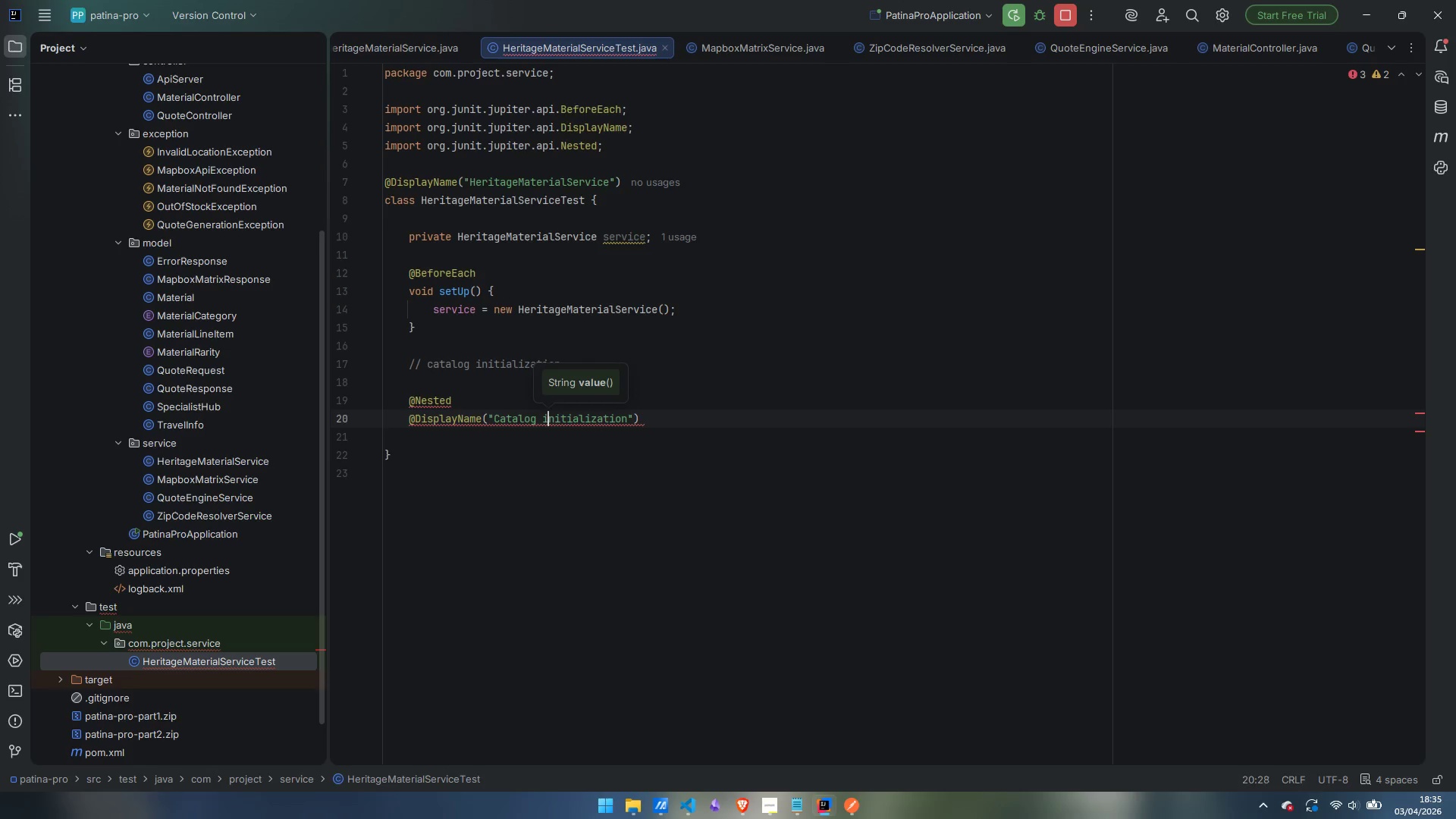 
key(Control+ArrowRight)
 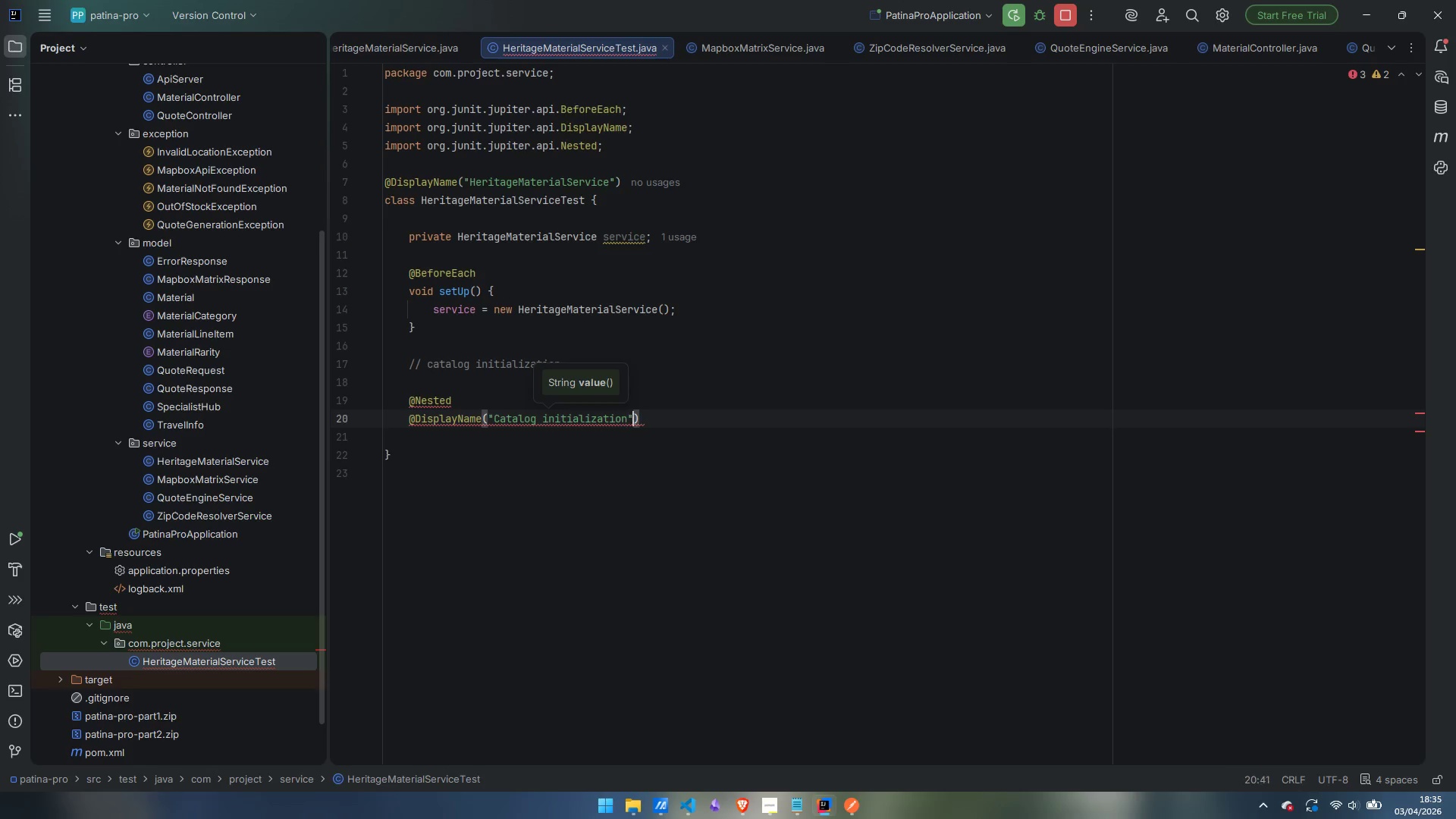 
key(Control+ArrowRight)
 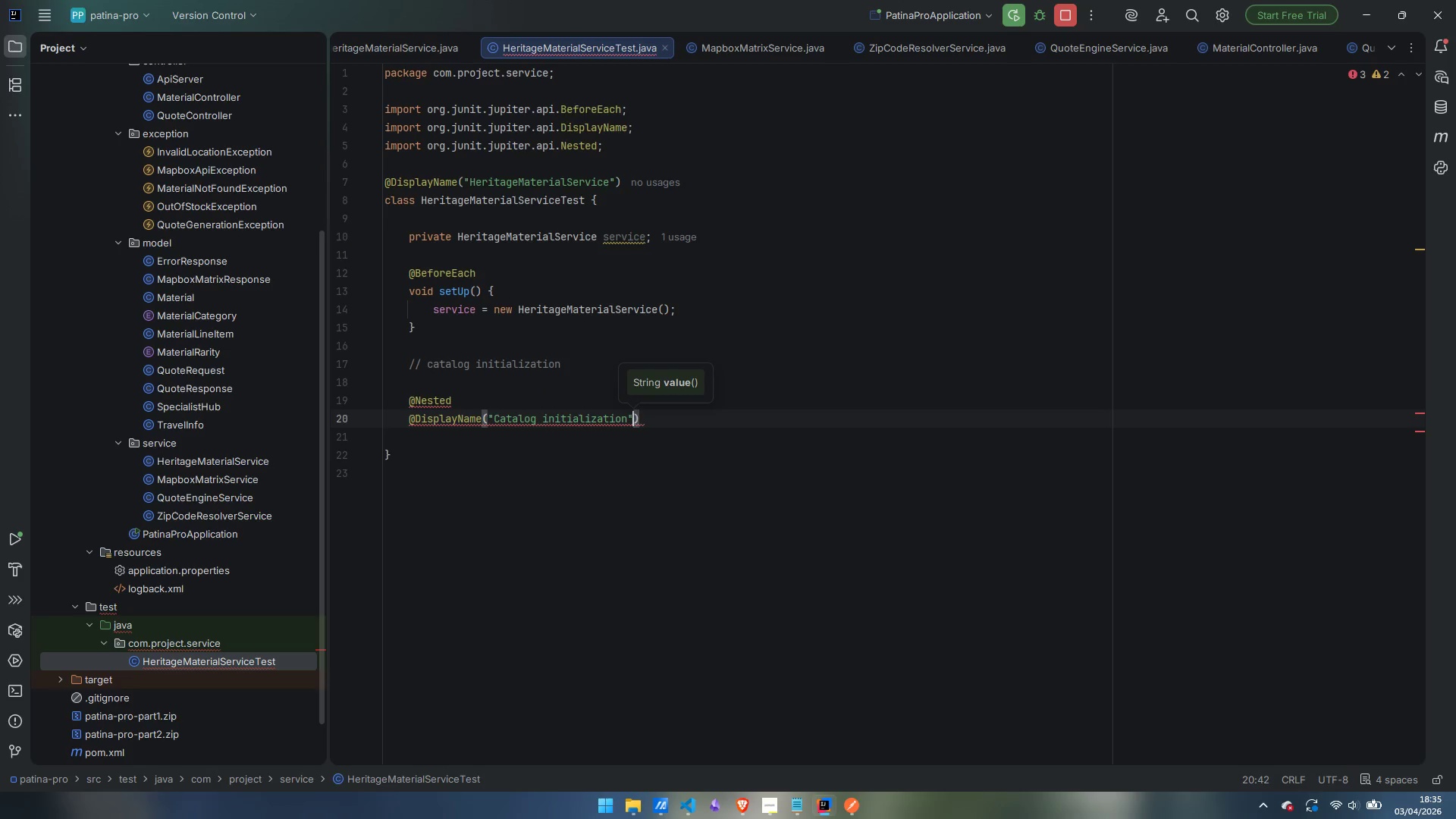 
key(ArrowRight)
 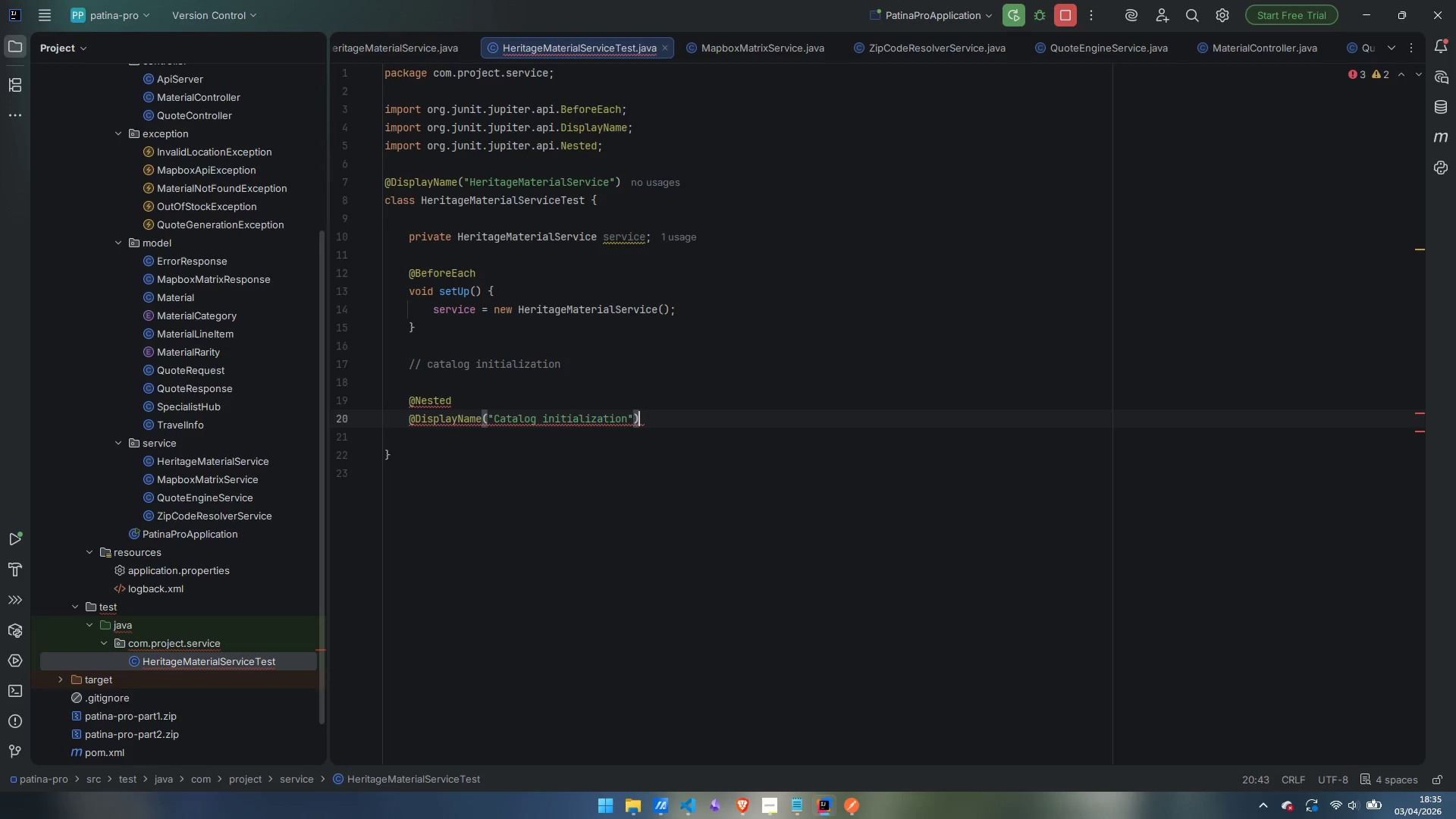 
key(Enter)
 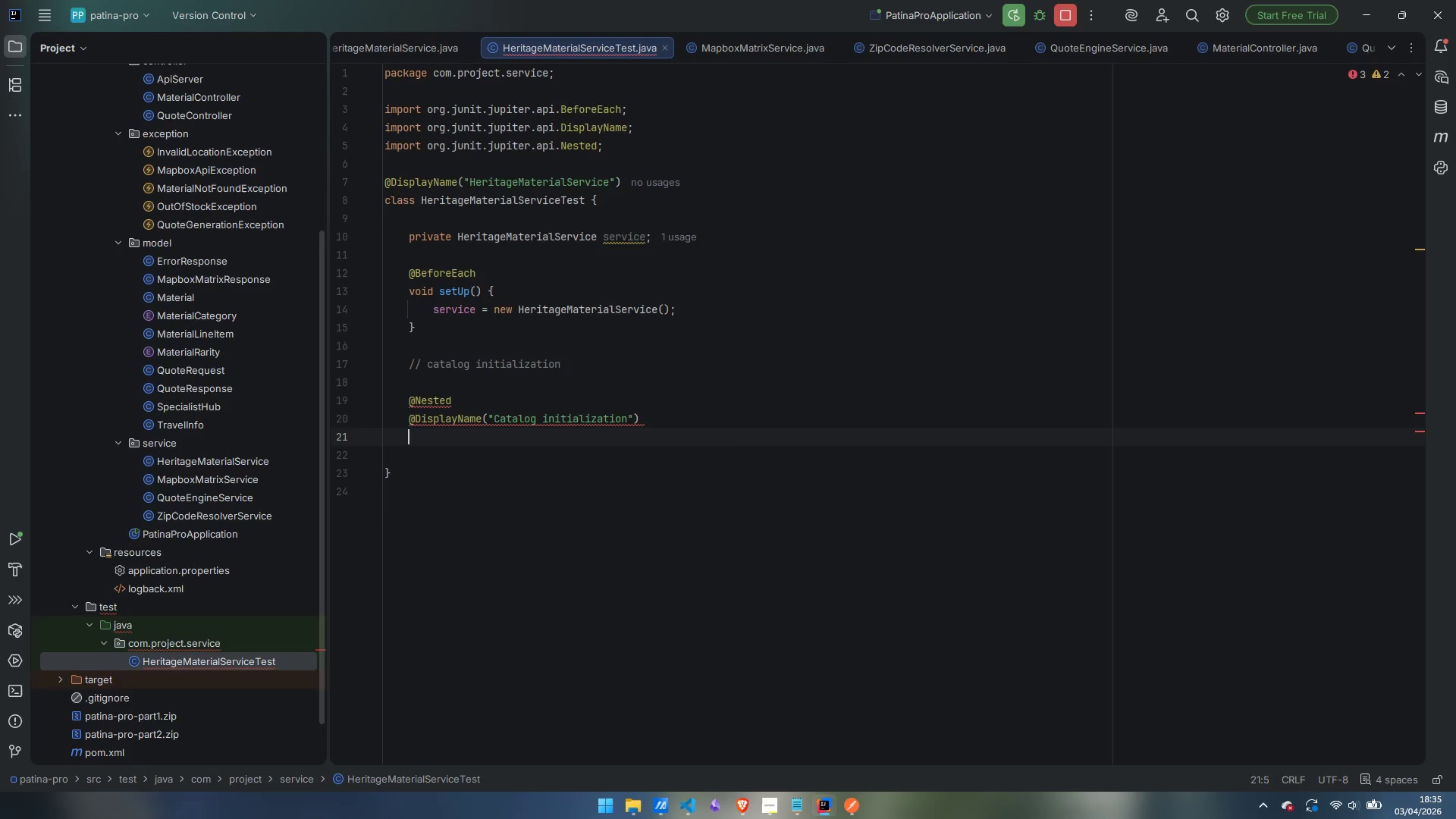 
type(class Cataloginit()
key(Backspace)
type({)
 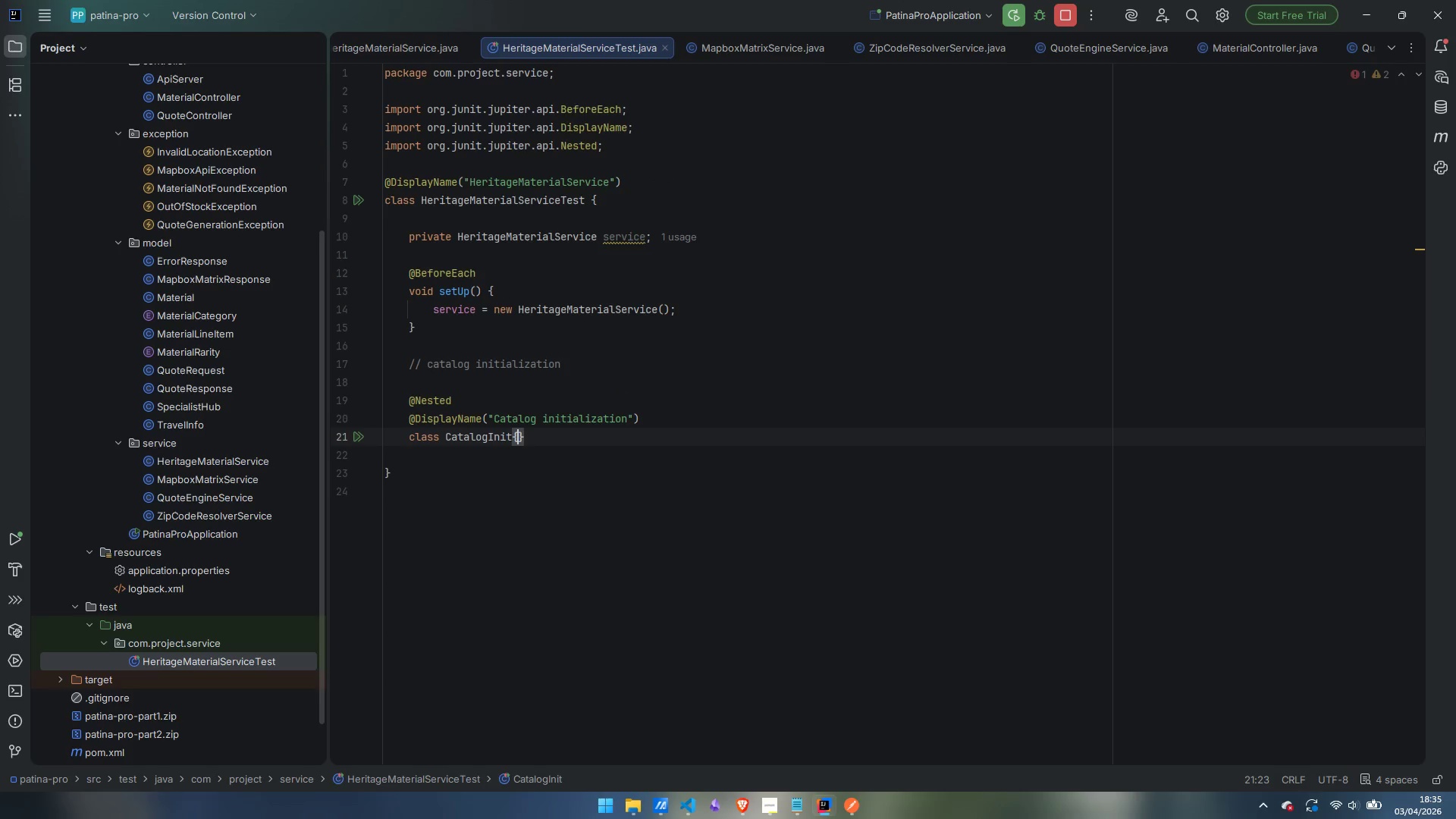 
key(Shift+Enter)
 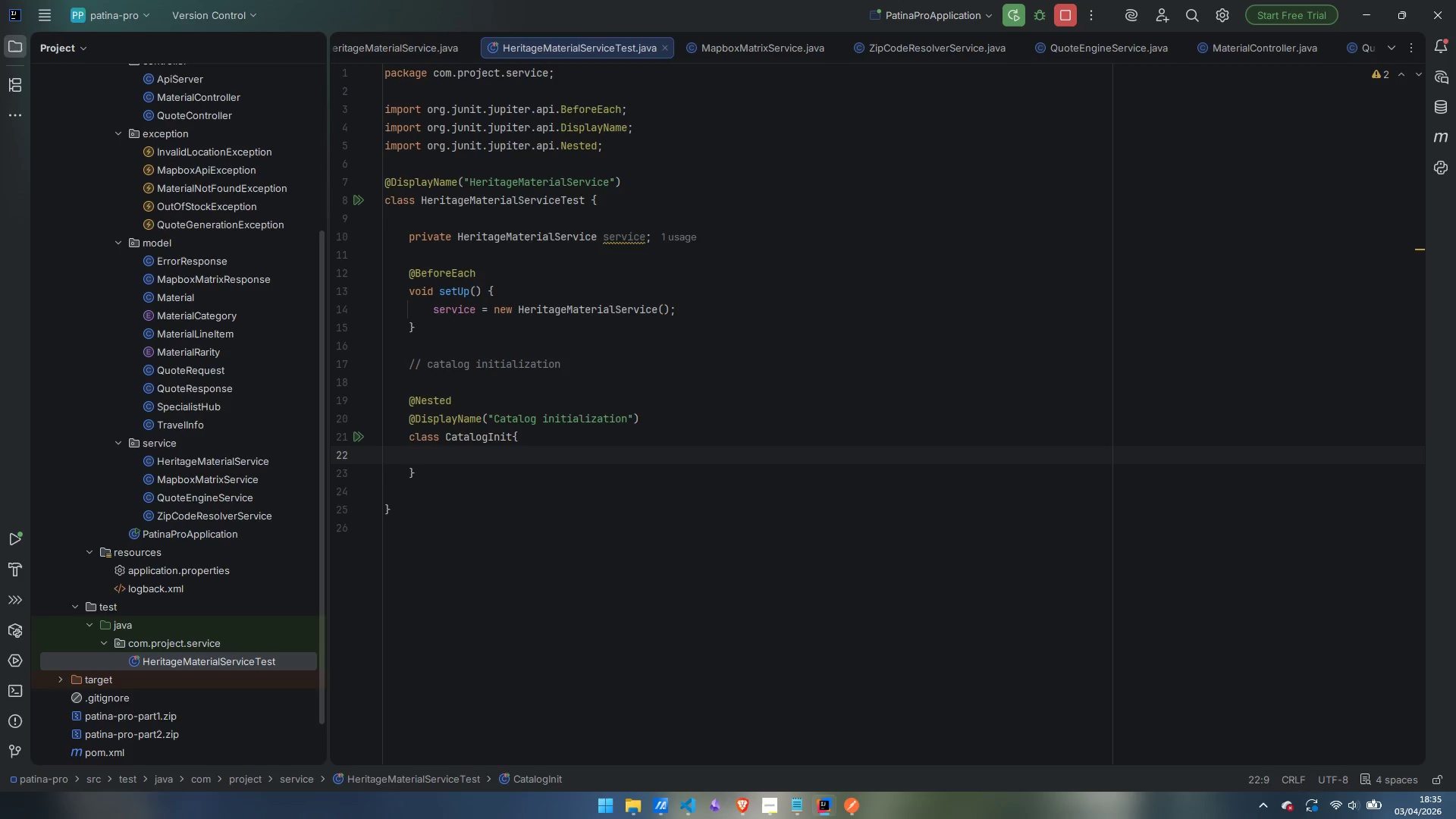 
key(Enter)
 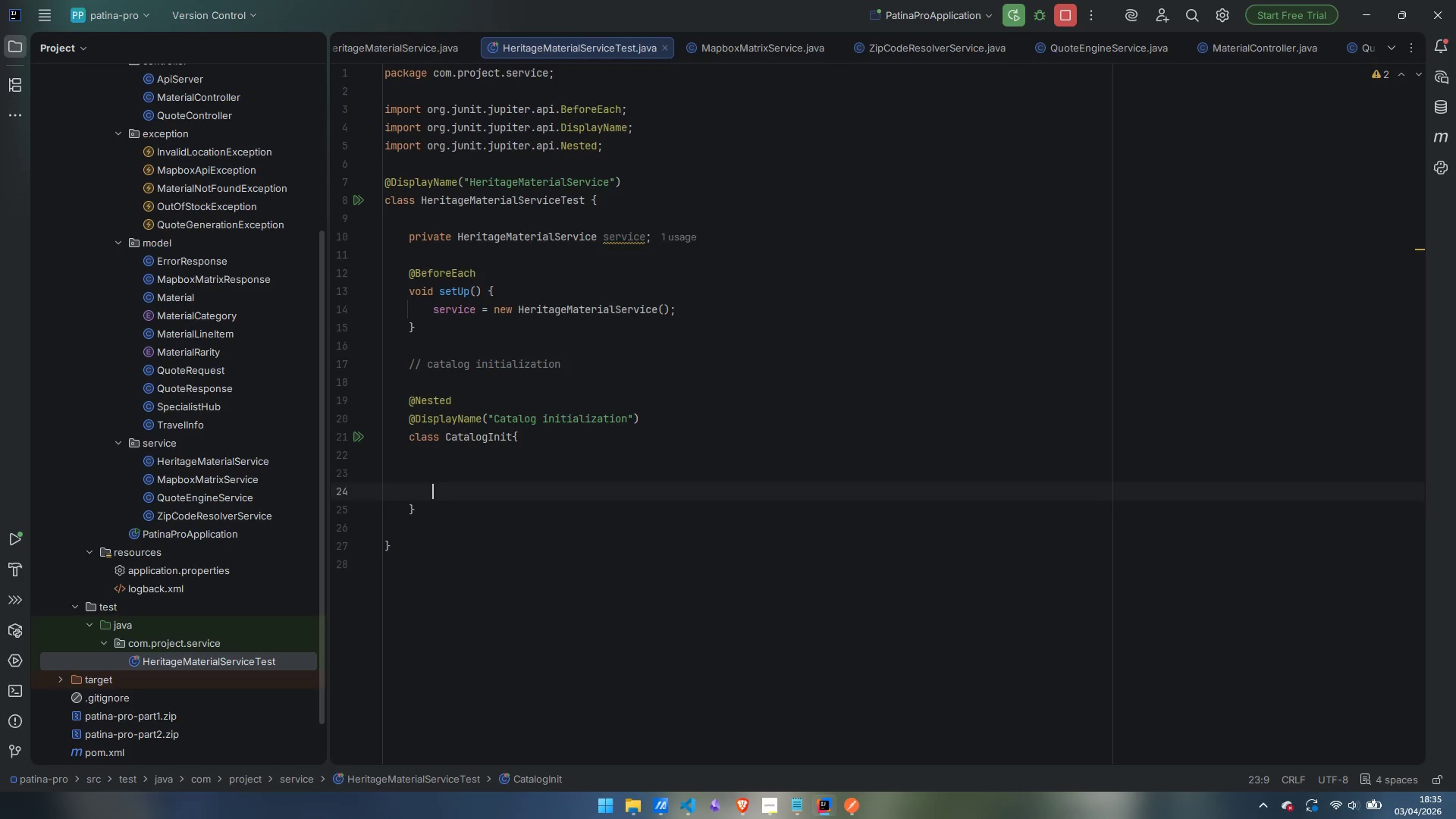 
key(Enter)
 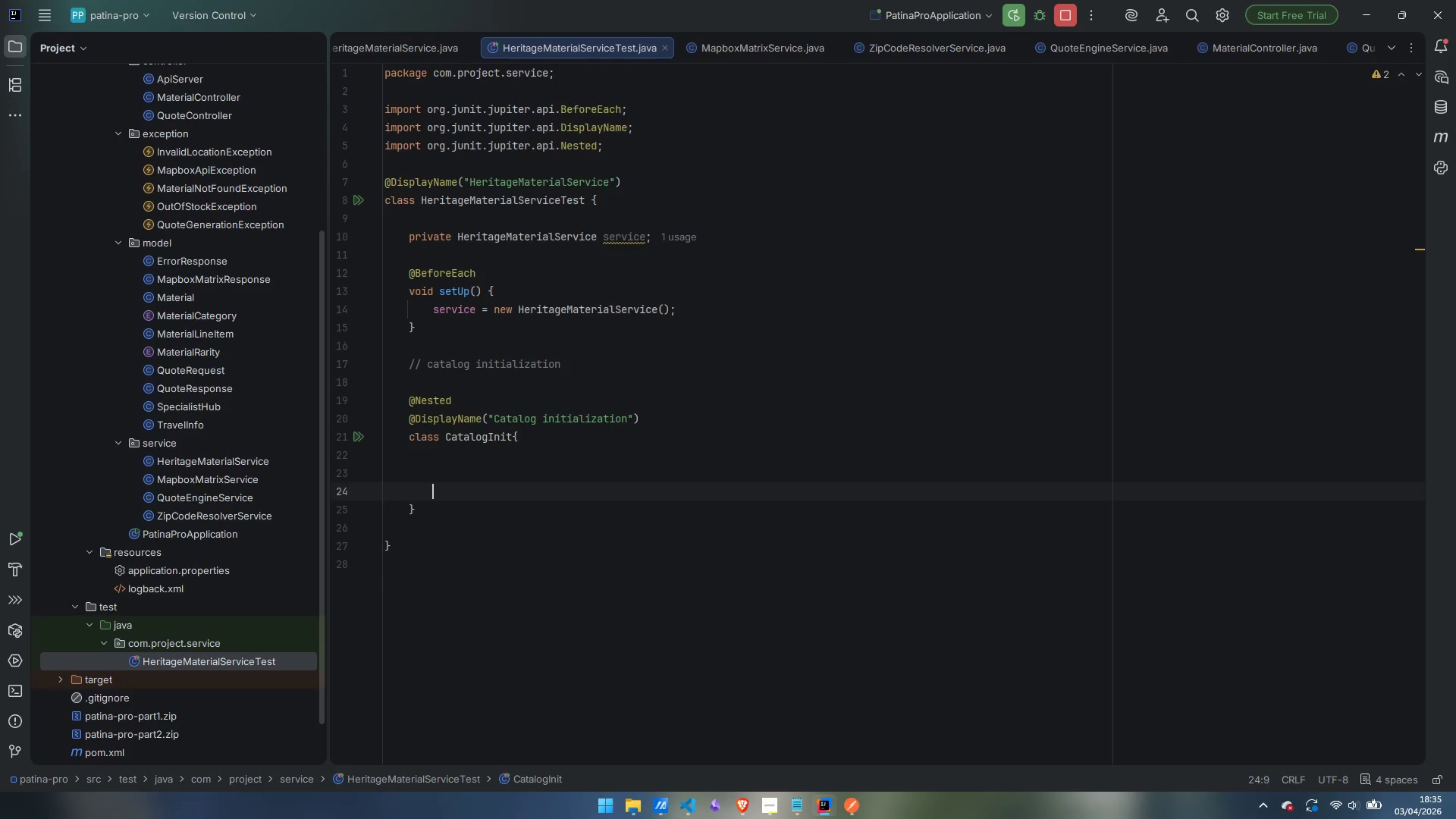 
key(ArrowUp)
 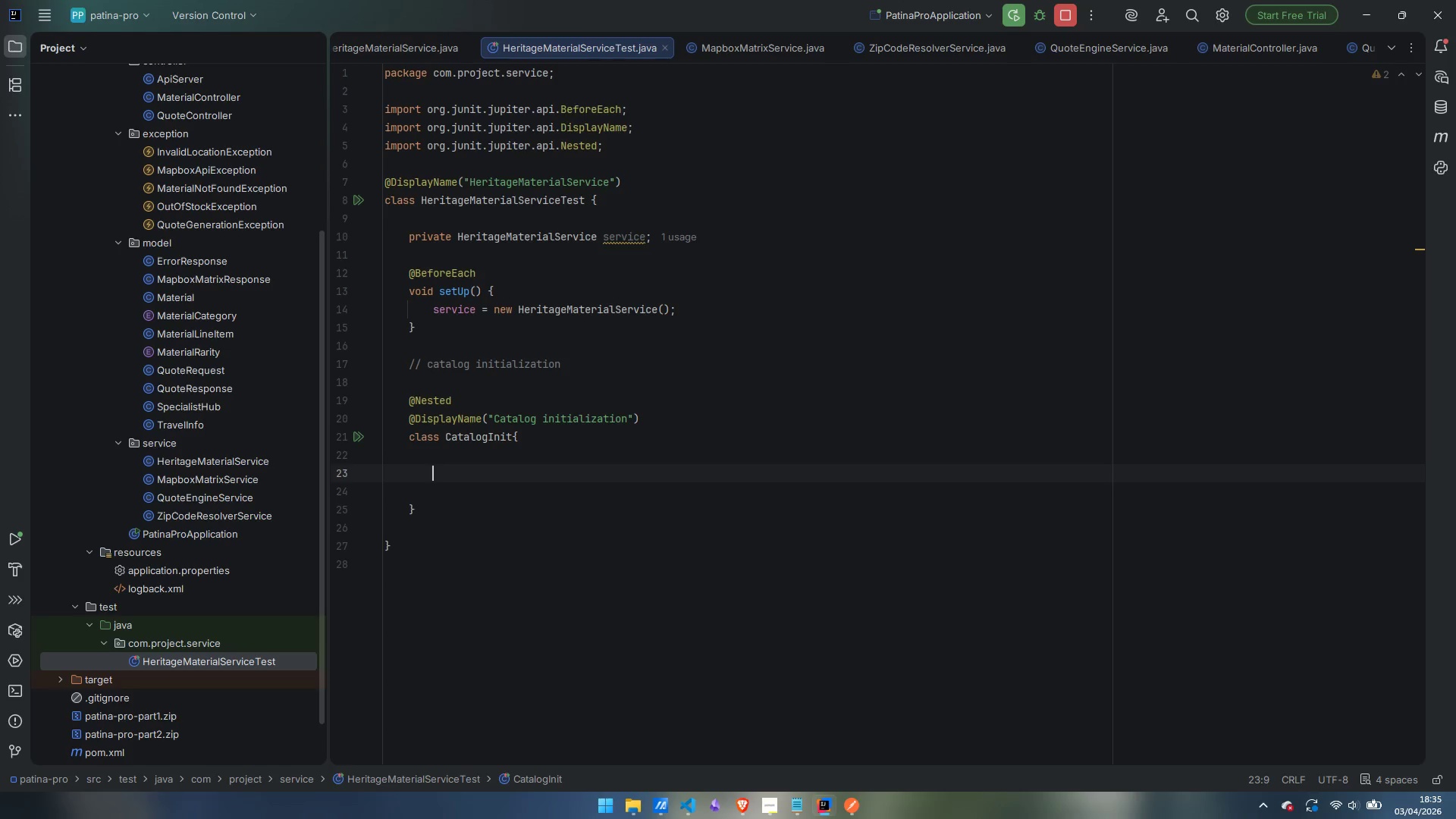 
type(@Test)
 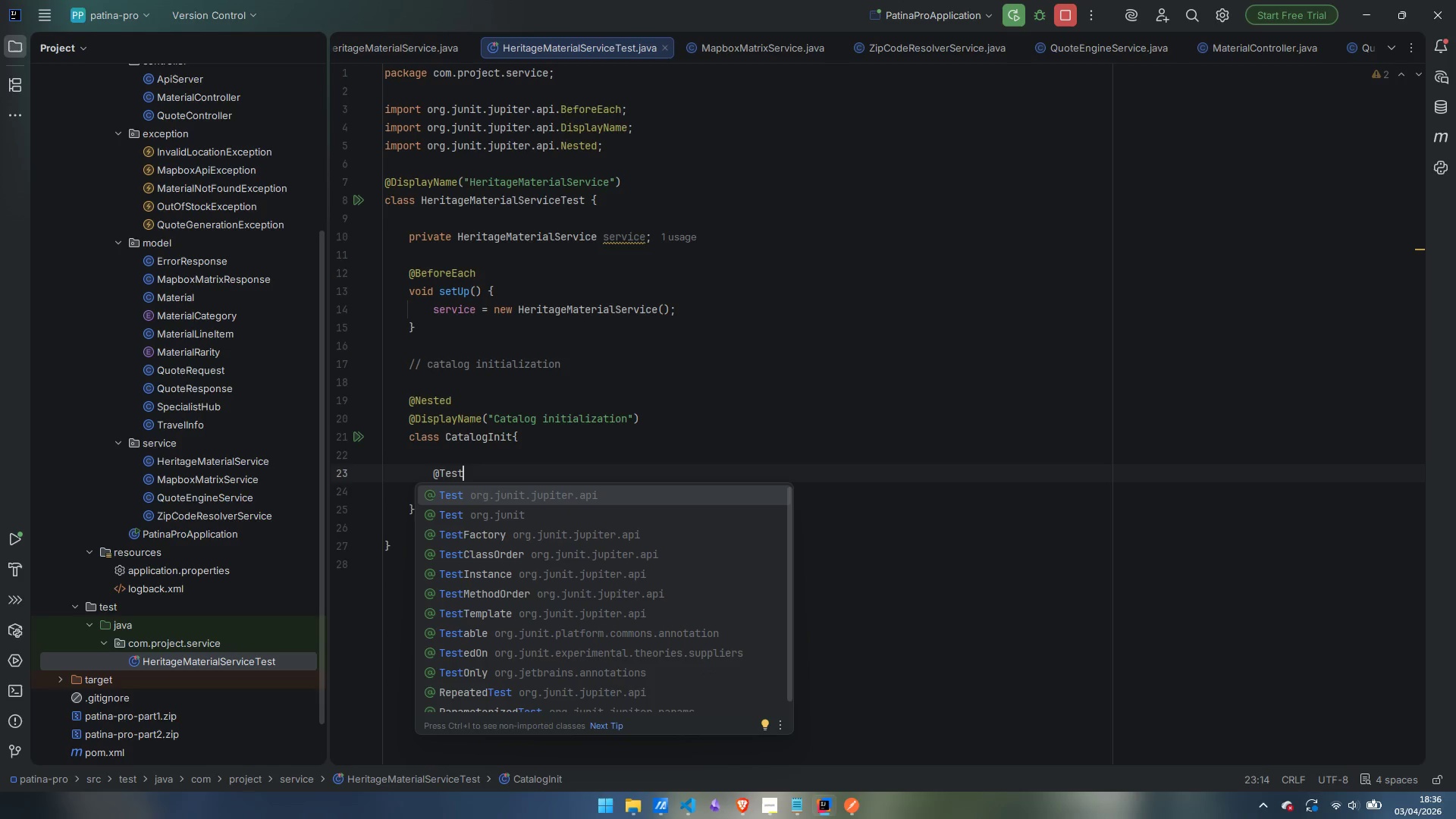 
wait(5.78)
 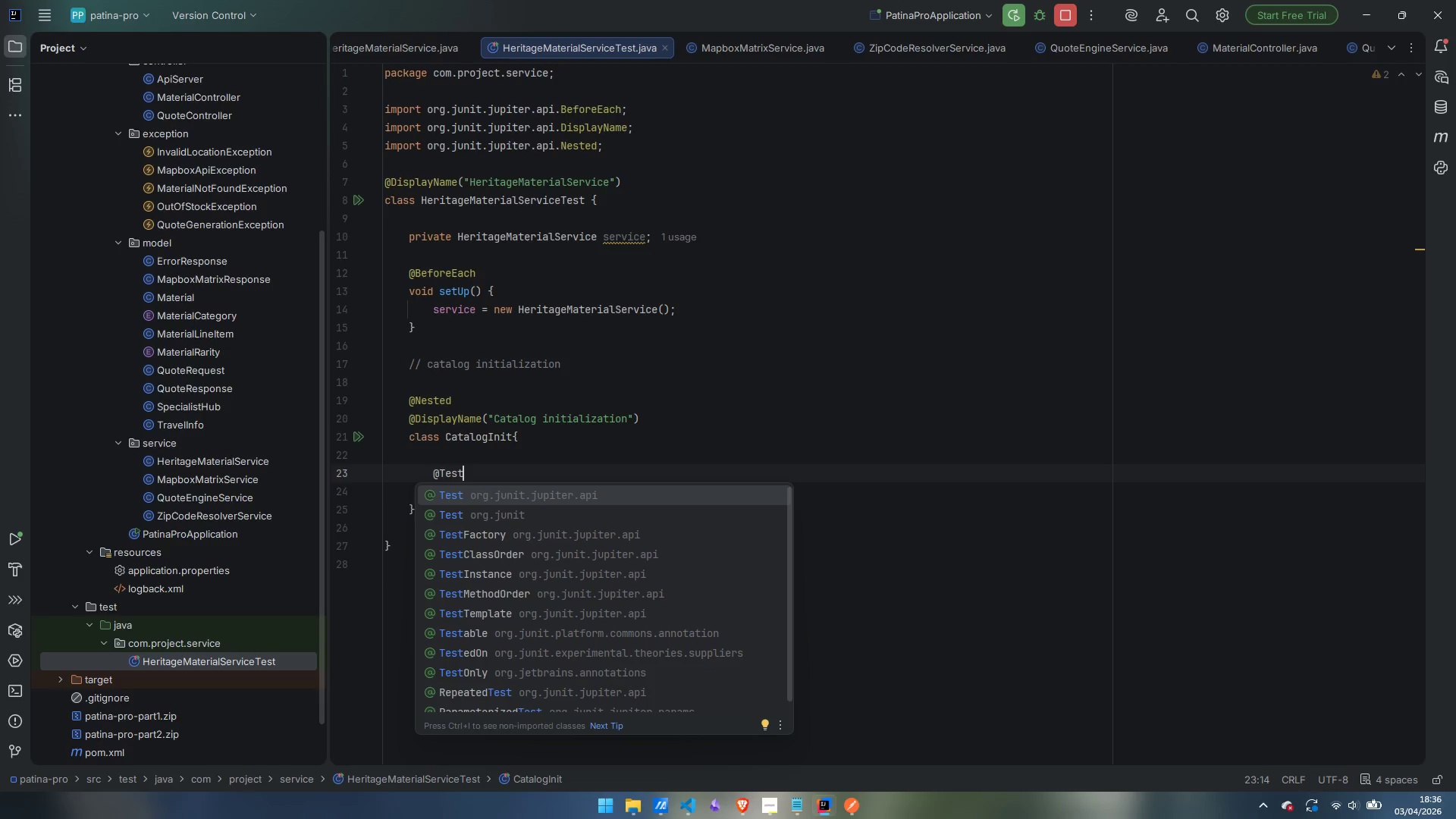 
key(Enter)
 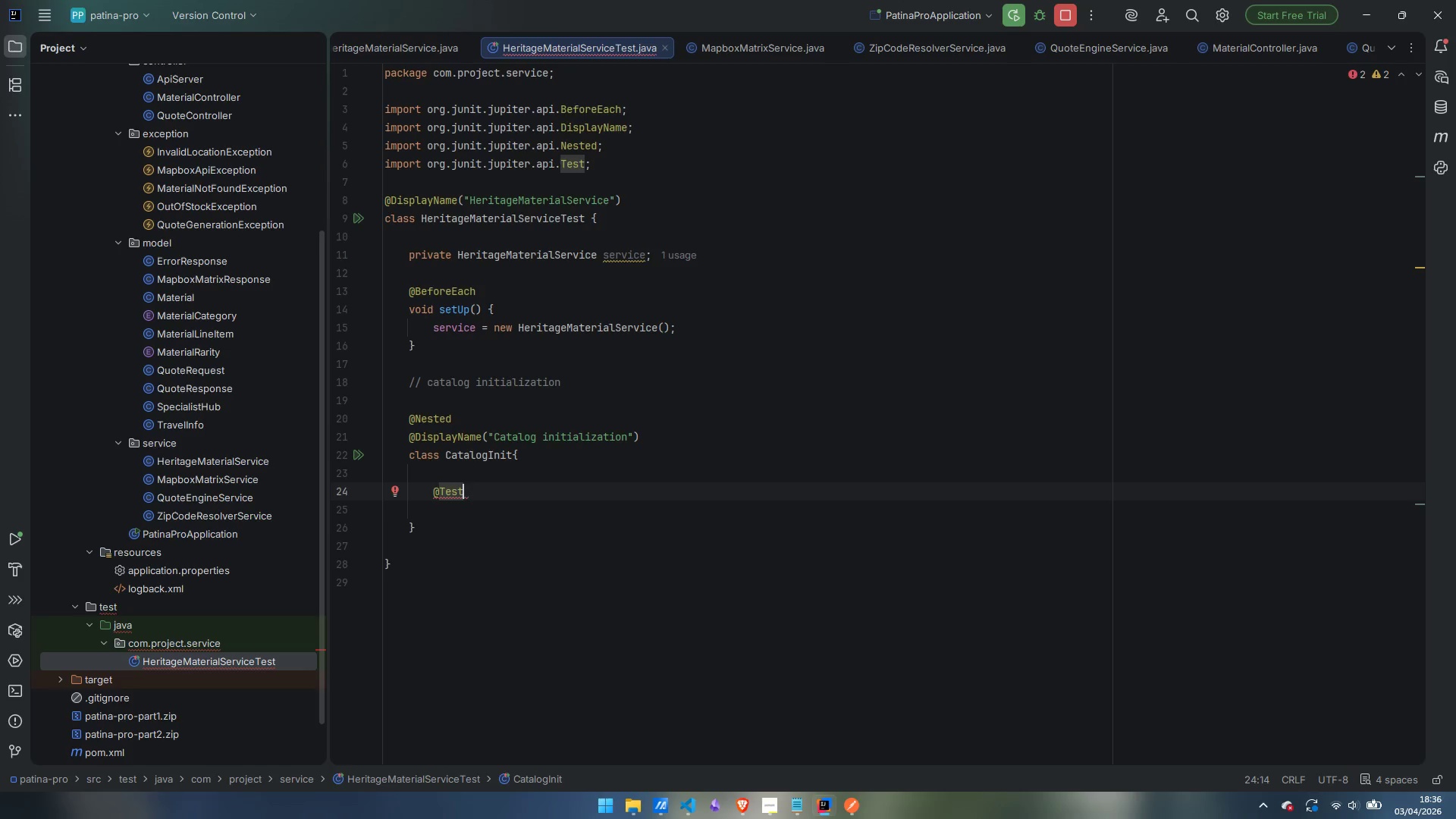 
key(Enter)
 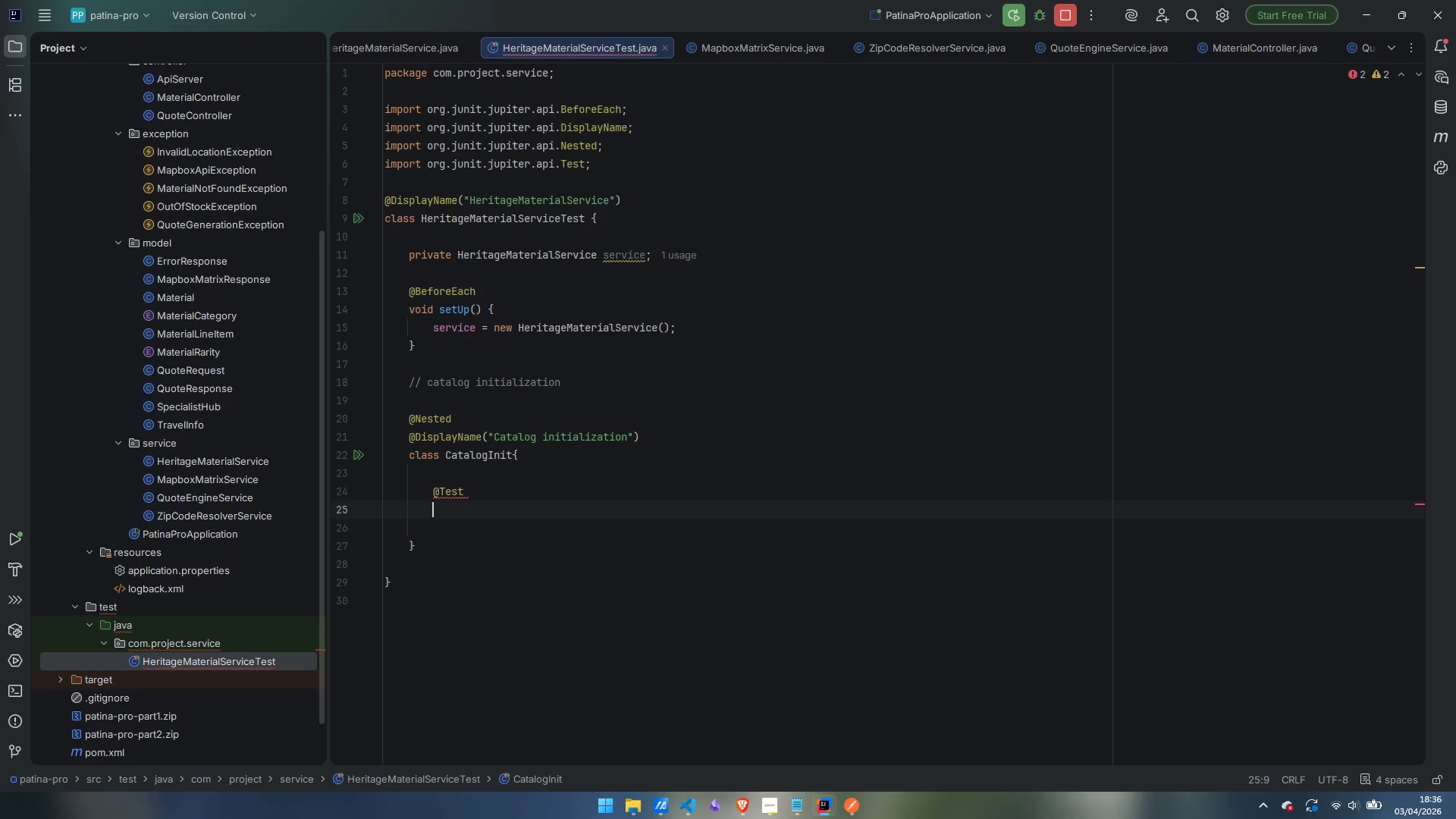 
wait(5.78)
 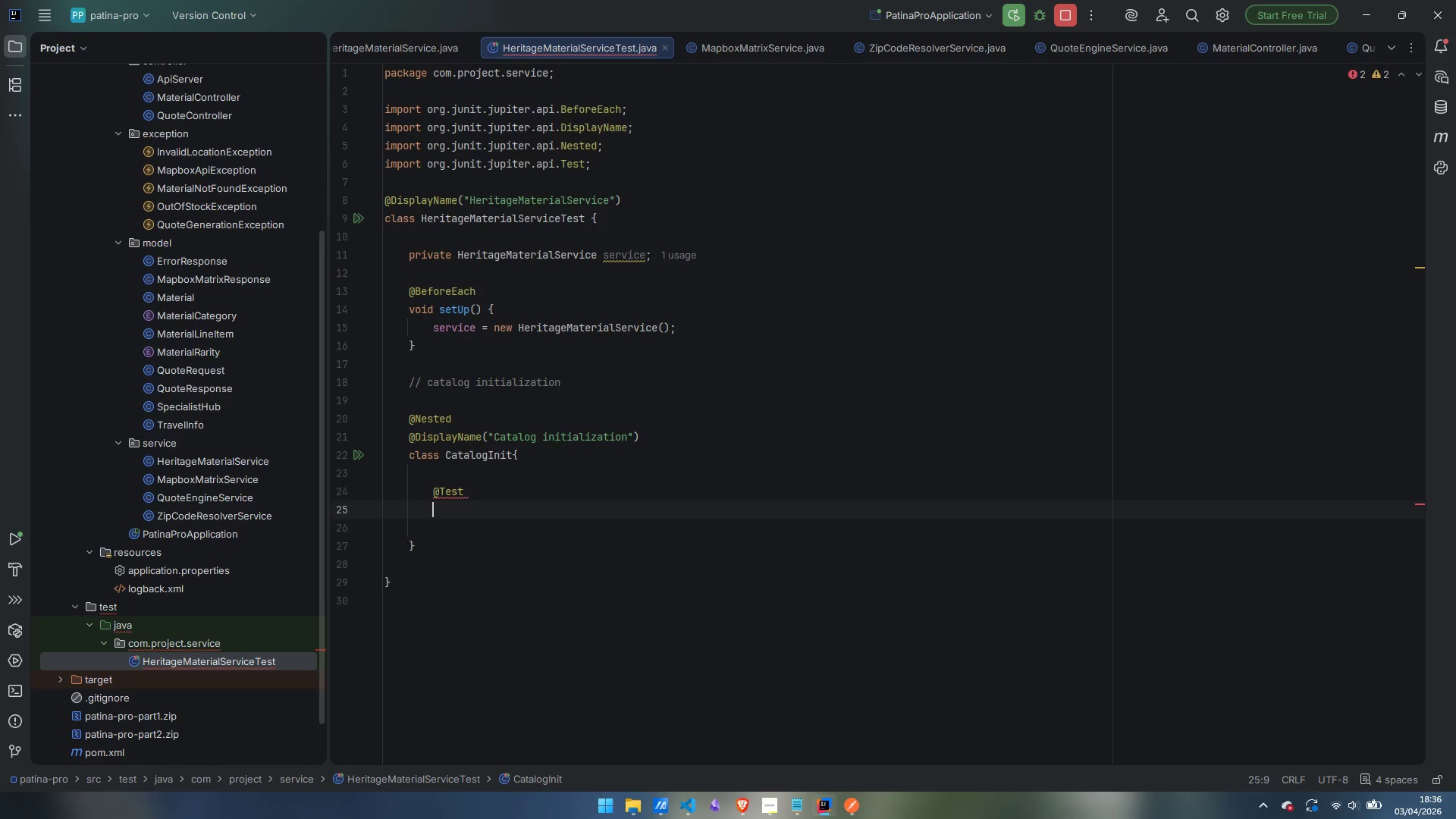 
type(@DisplayName)
 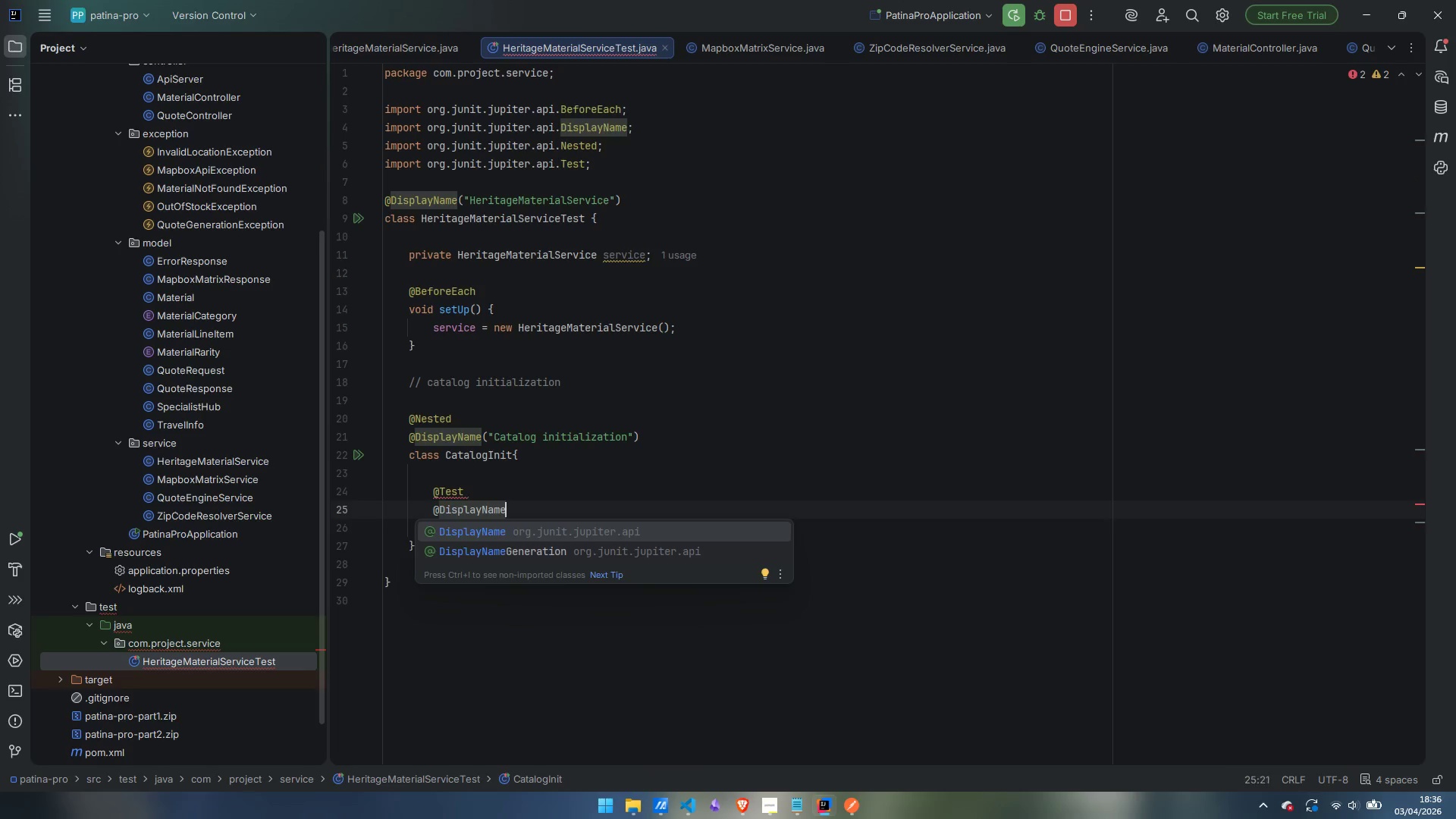 
key(Enter)
 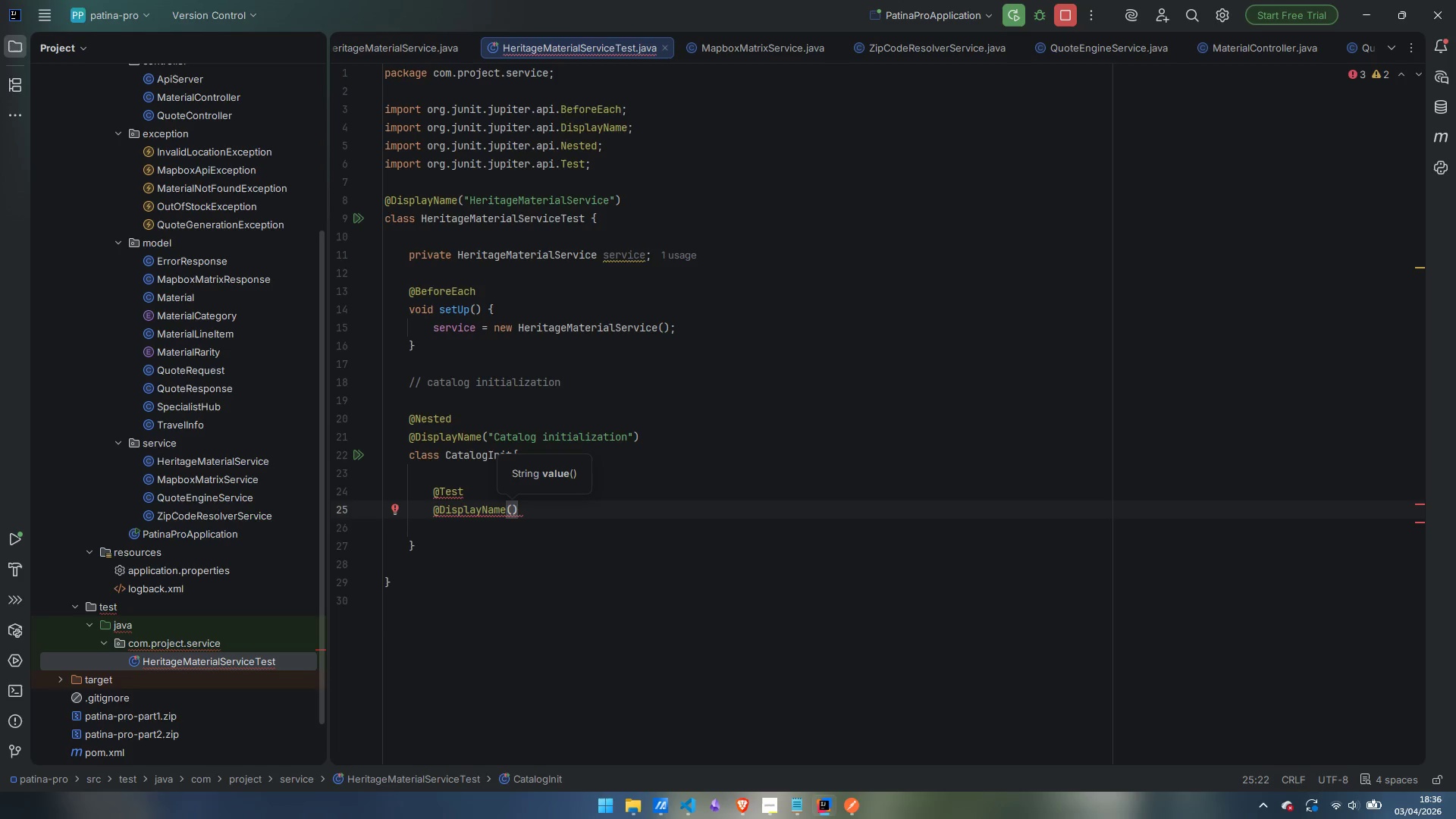 
type("should load at least 30 materials)
 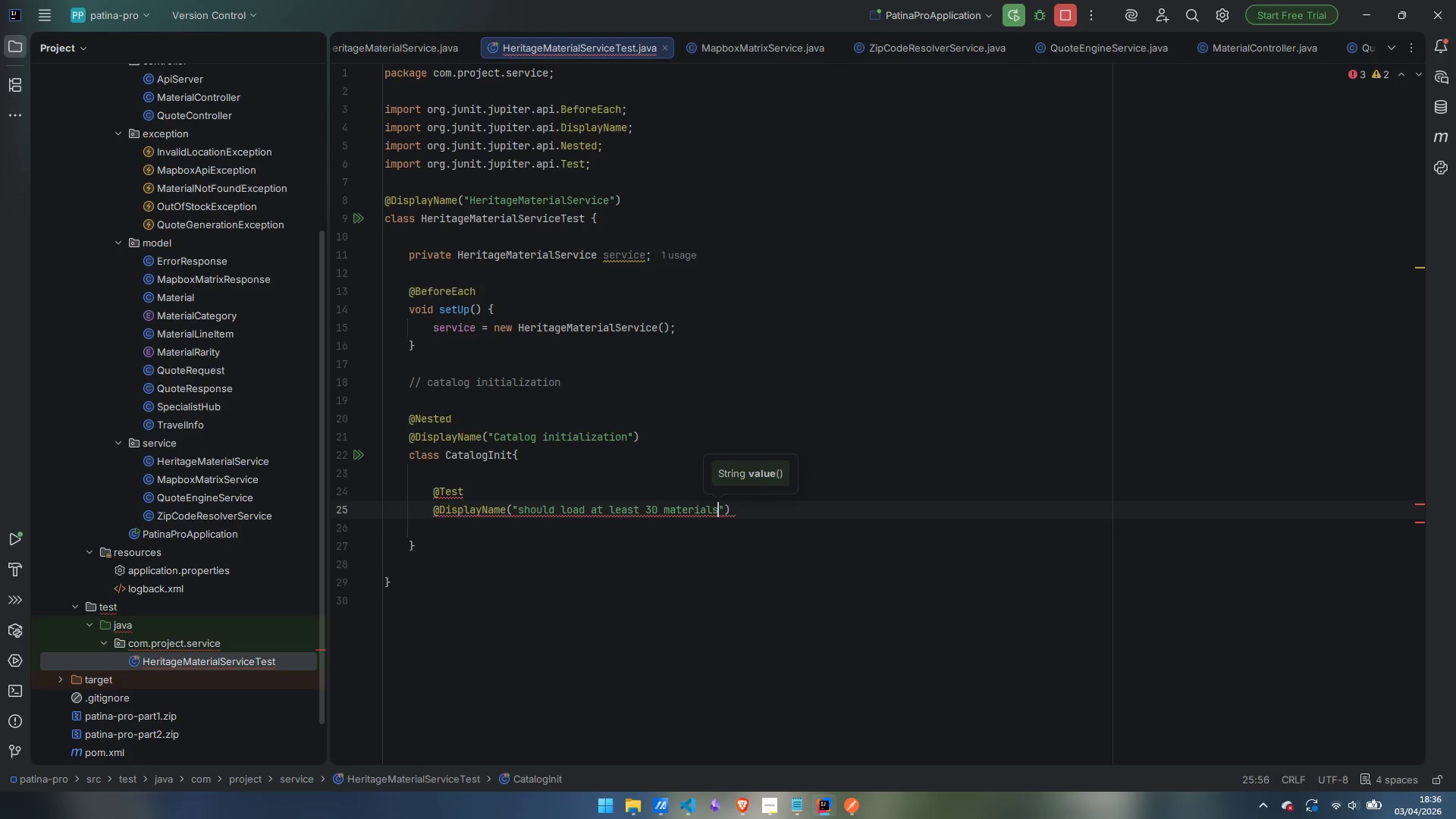 
key(ArrowRight)
 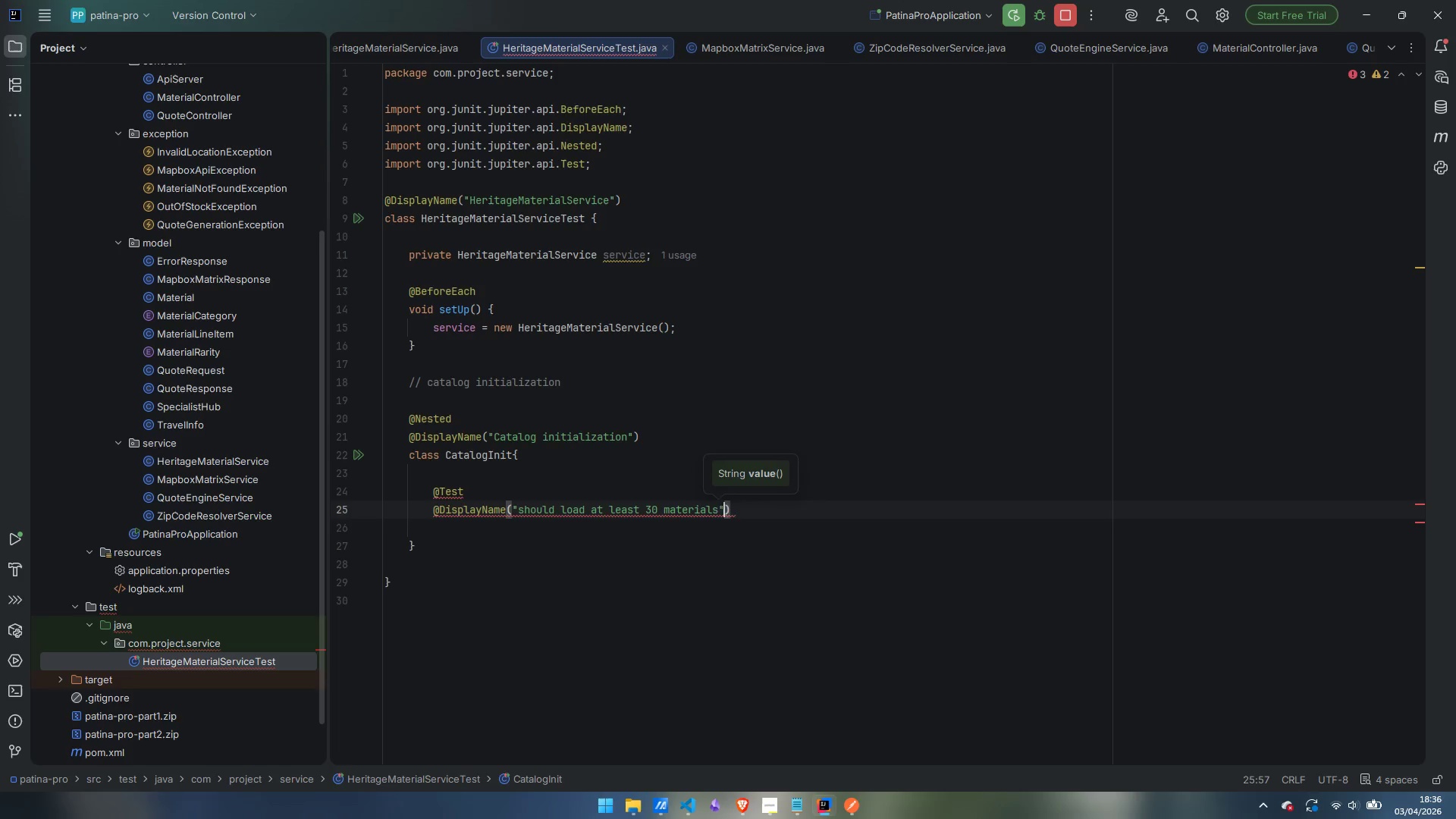 
key(ArrowRight)
 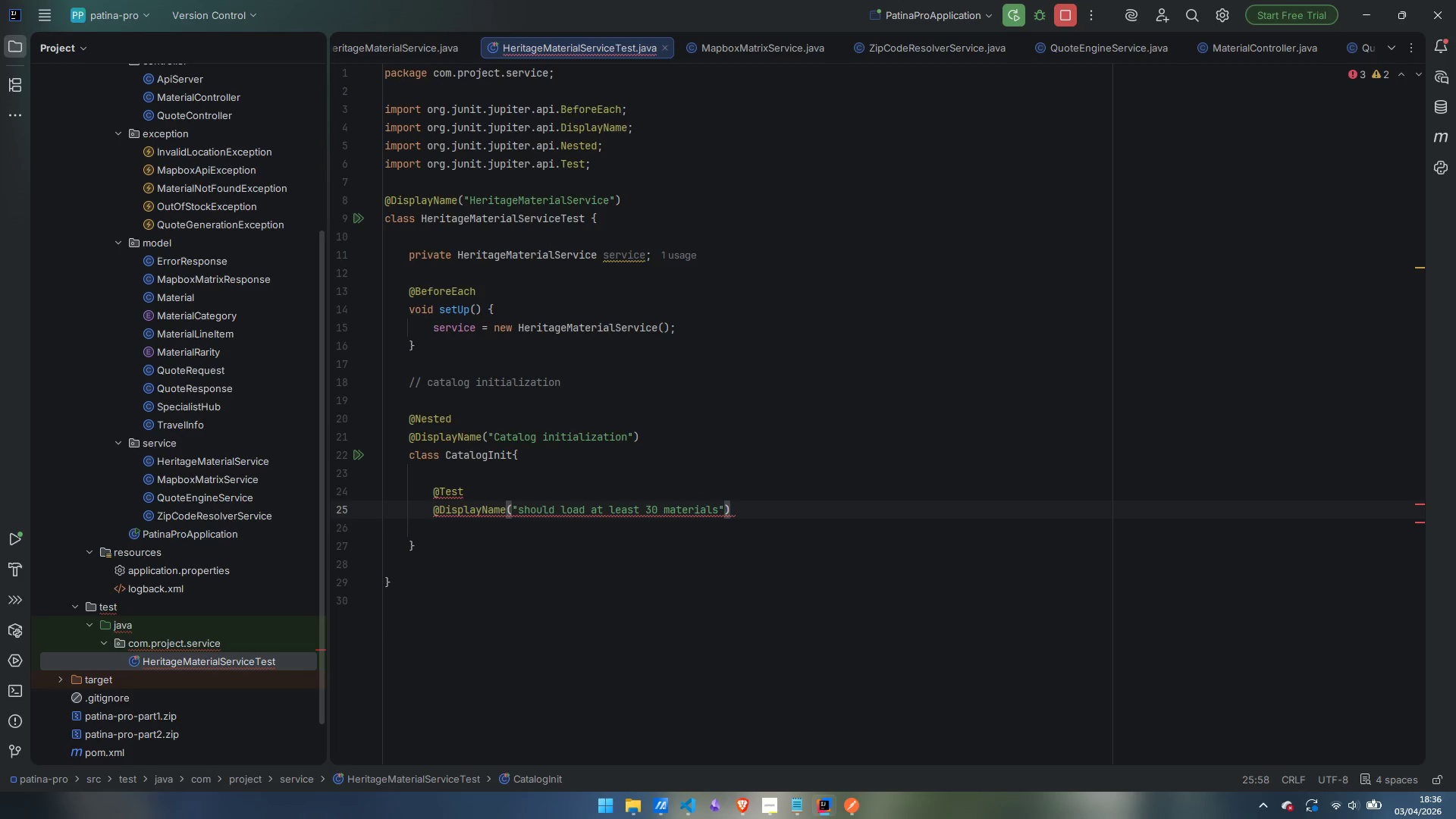 
key(Enter)
 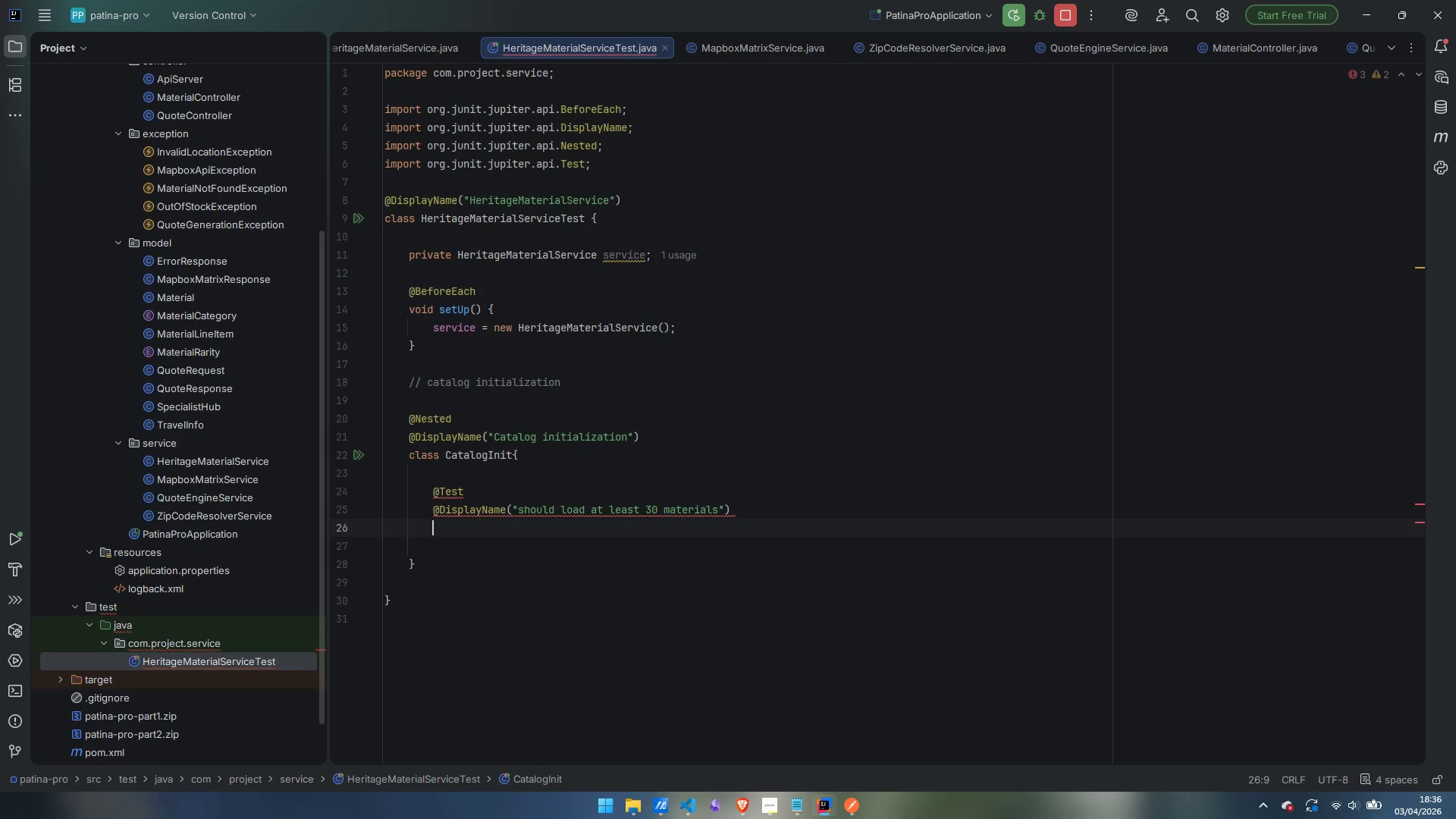 
type(void shouldLoadAtLeast30Materis)
key(Backspace)
type(als()
 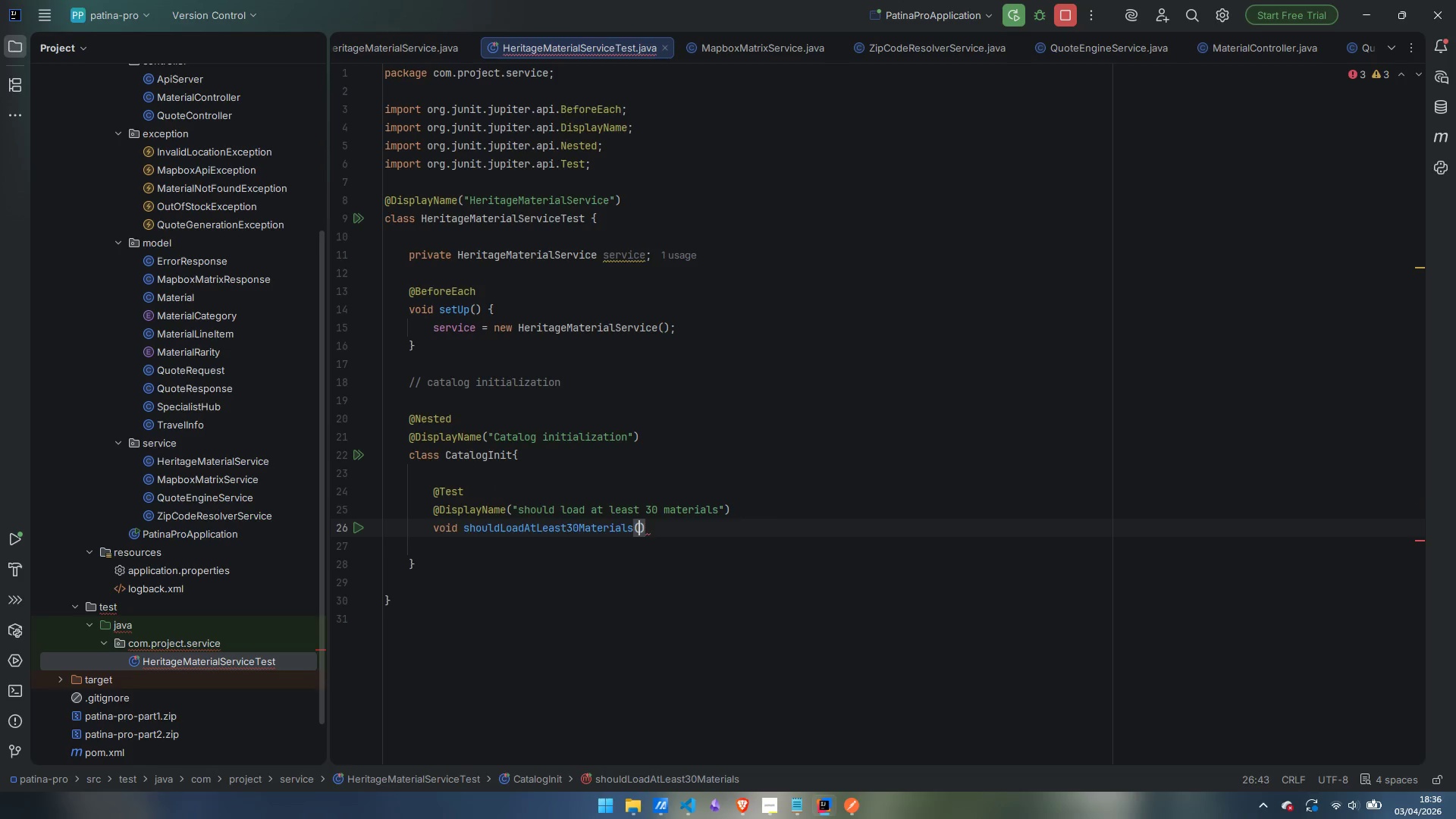 
key(ArrowRight)
 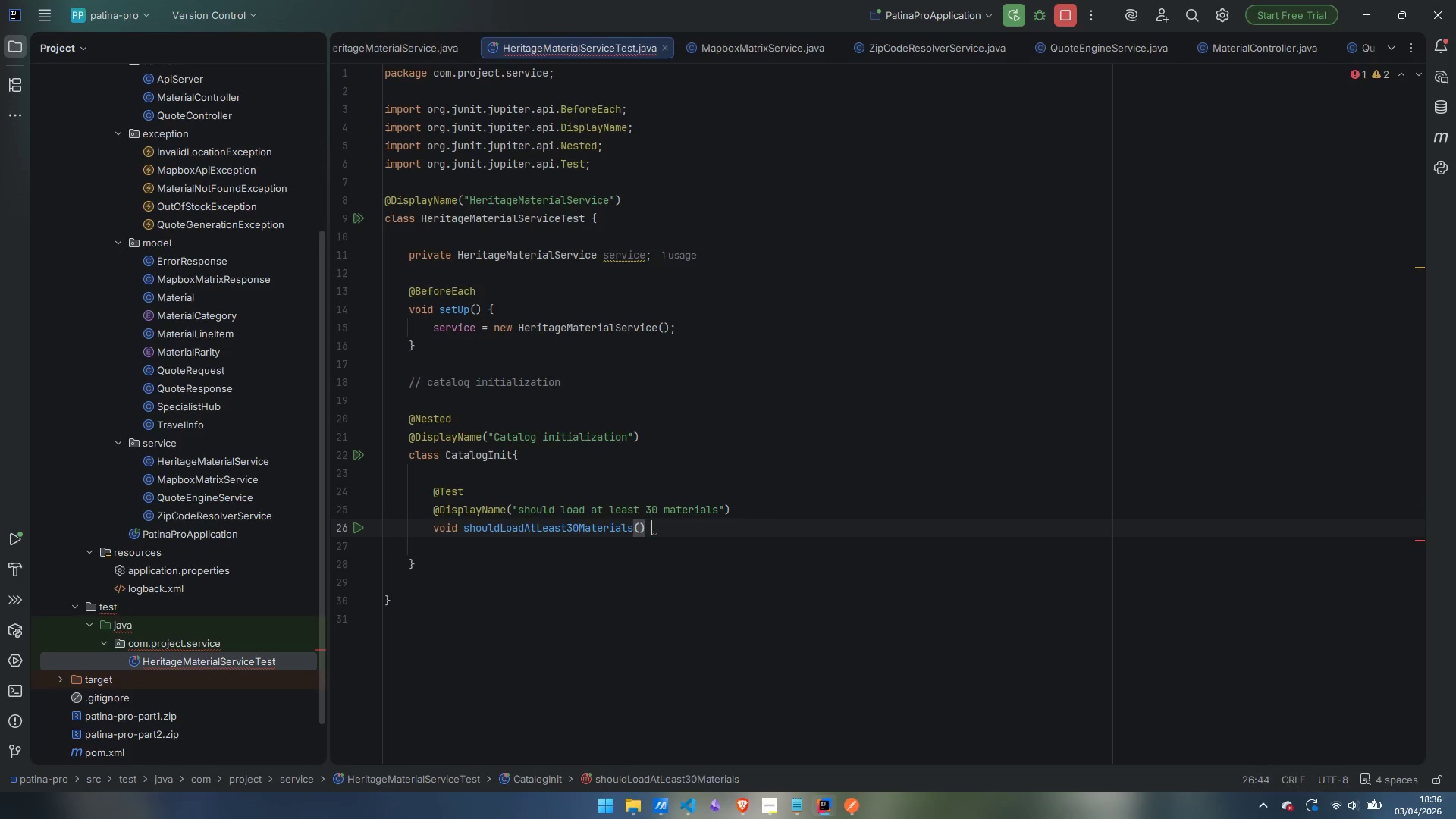 
key(Space)
 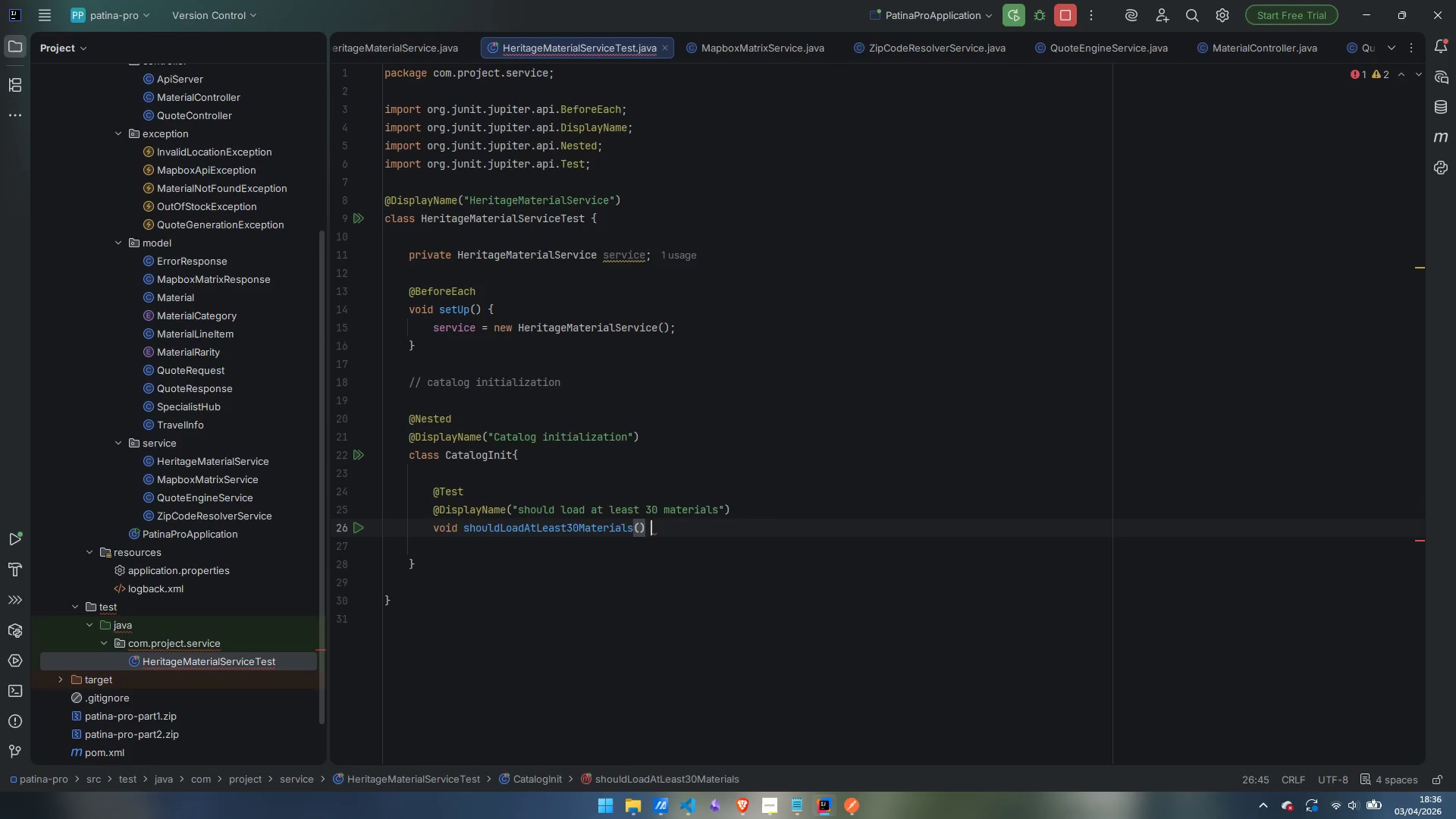 
key(Shift+P)
 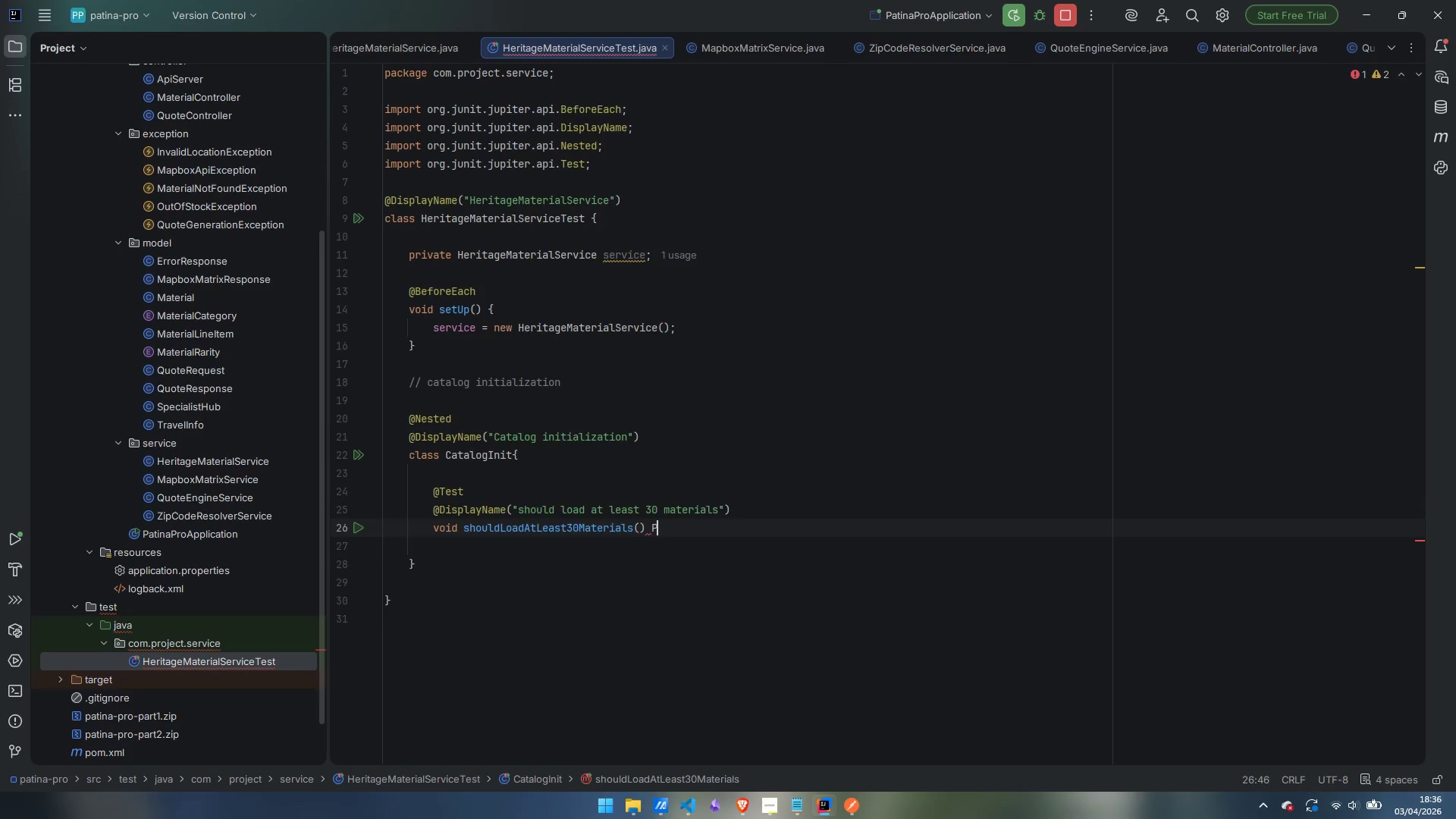 
key(Enter)
 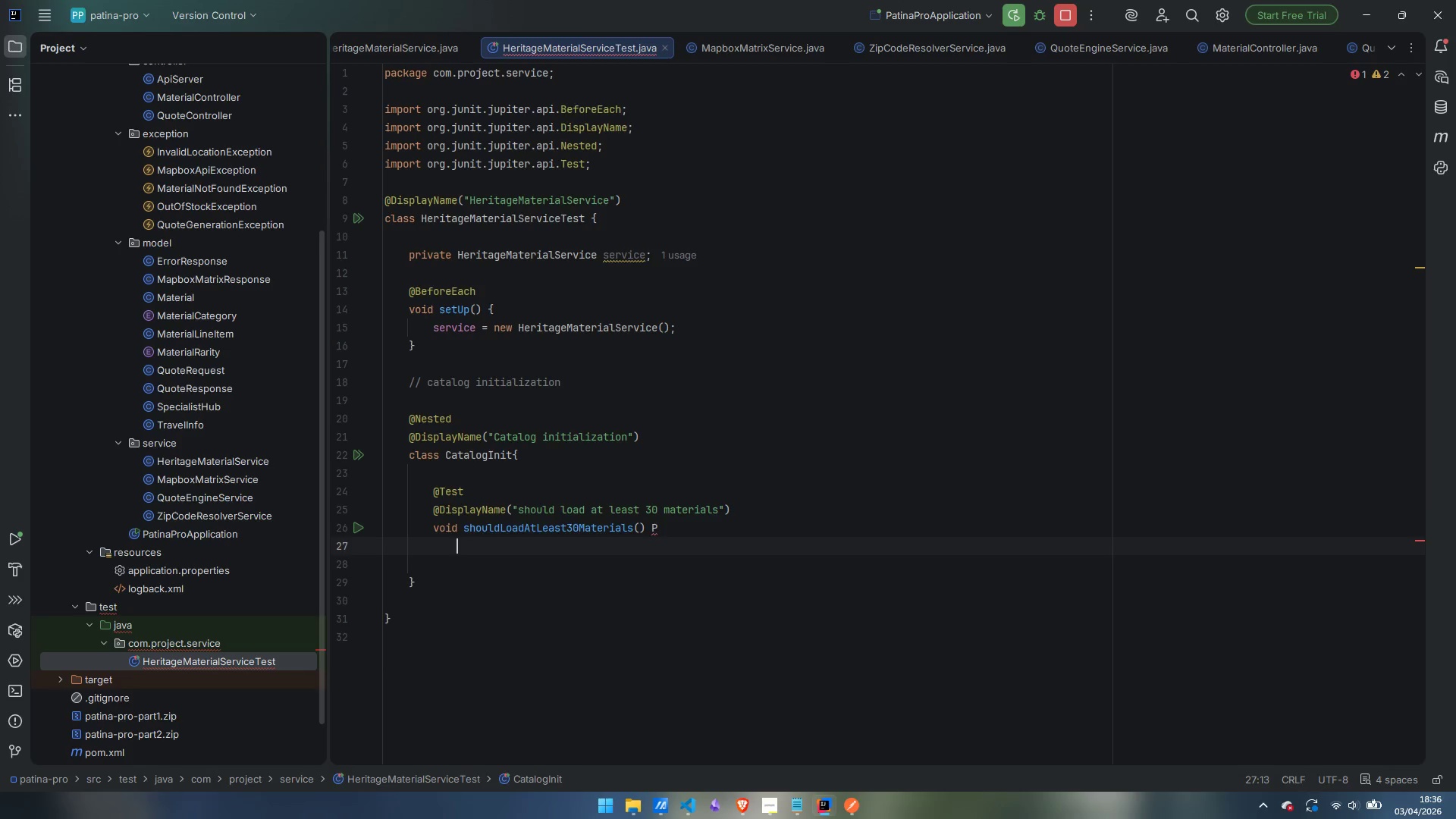 
key(Control+Backspace)
 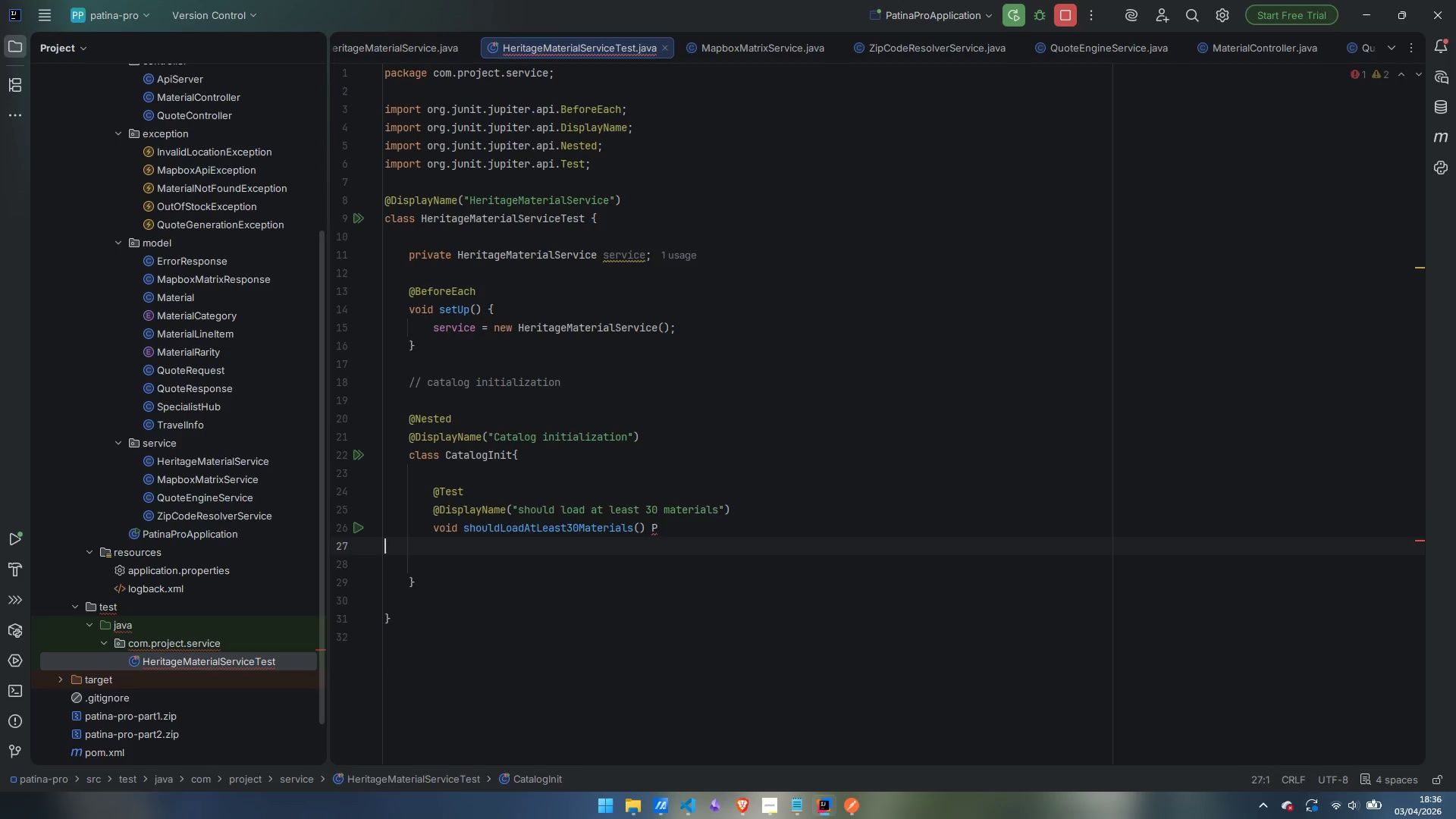 
key(Control+Backspace)
 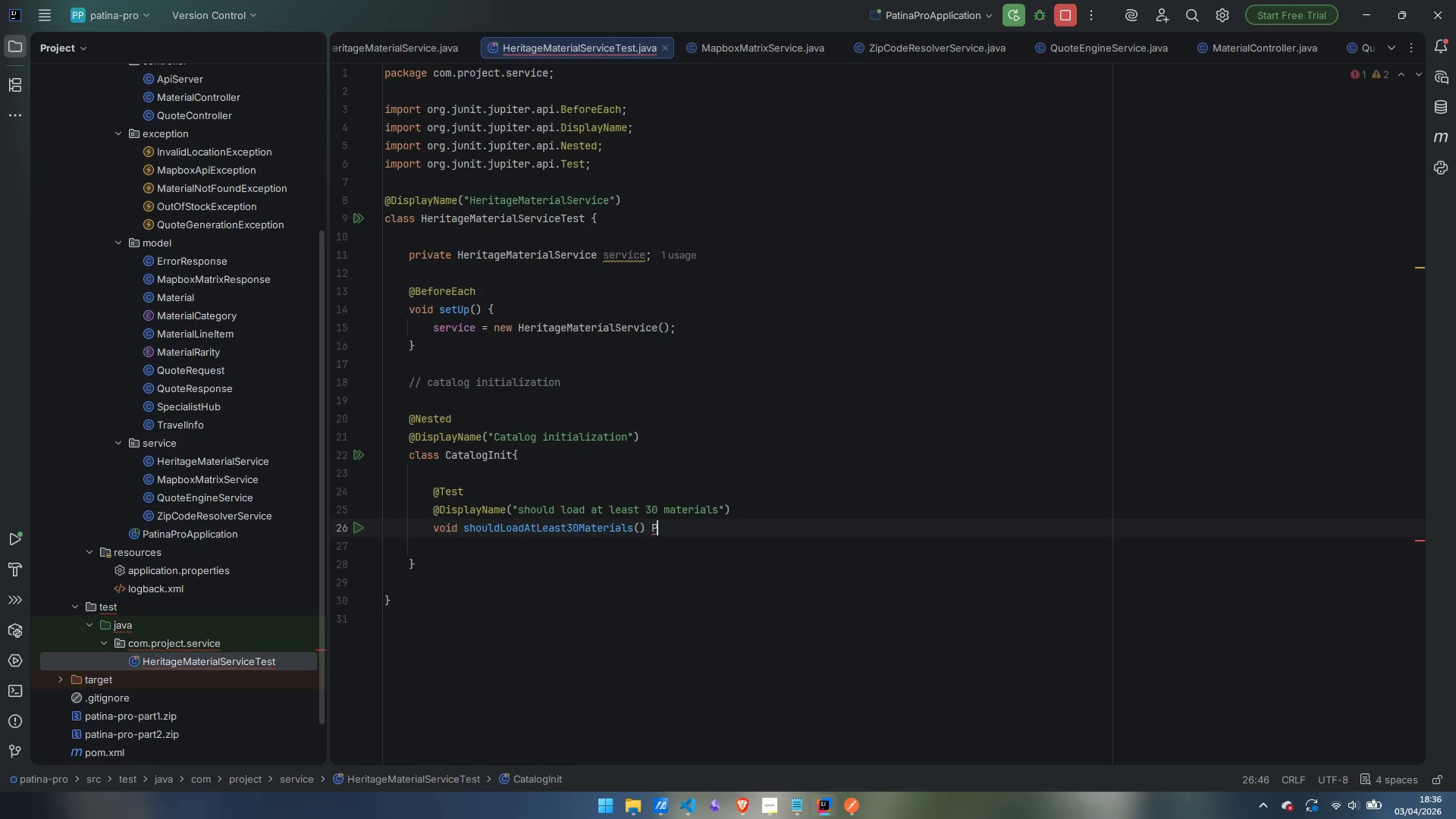 
key(Backspace)
 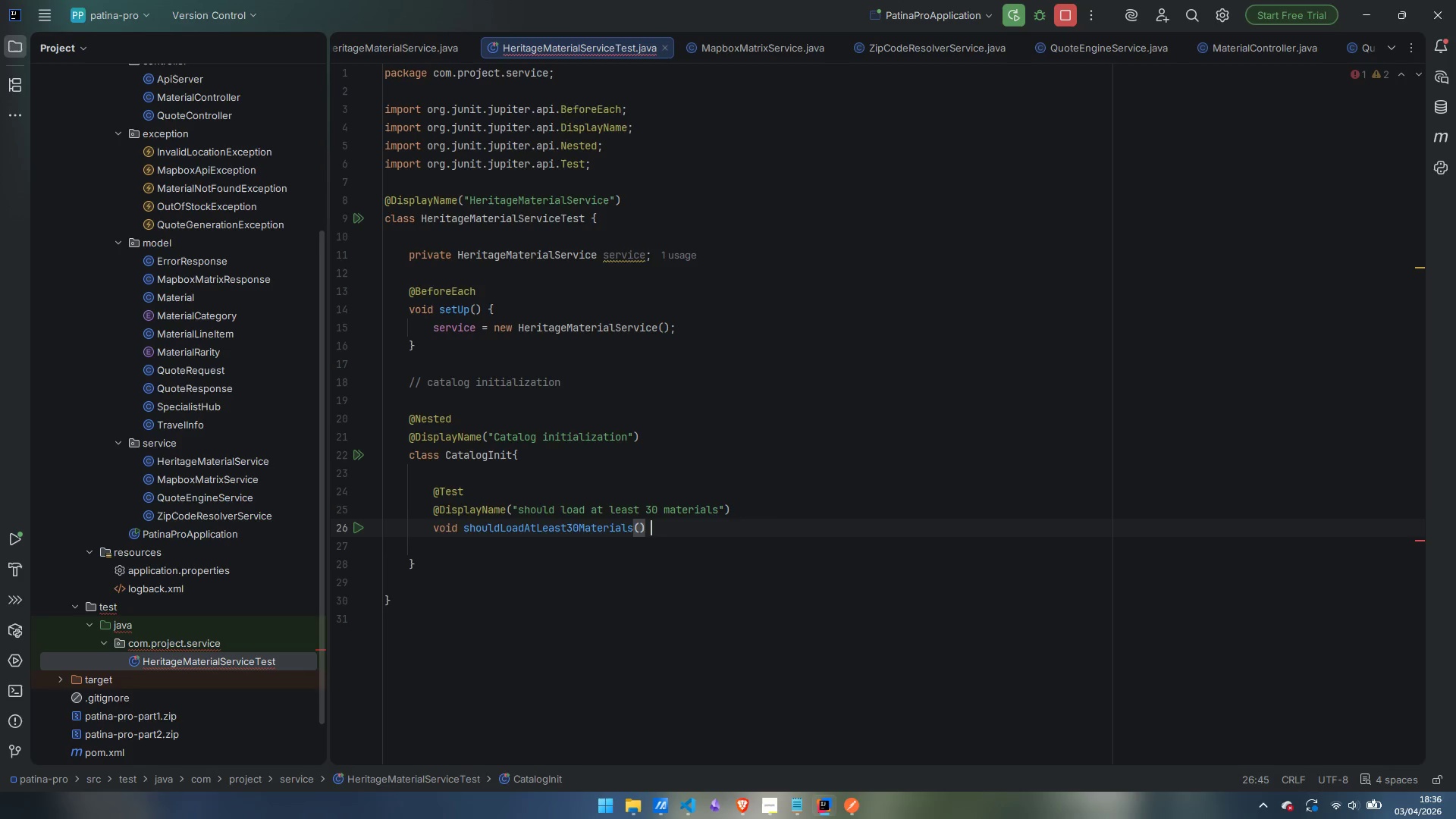 
key(Shift+BracketLeft)
 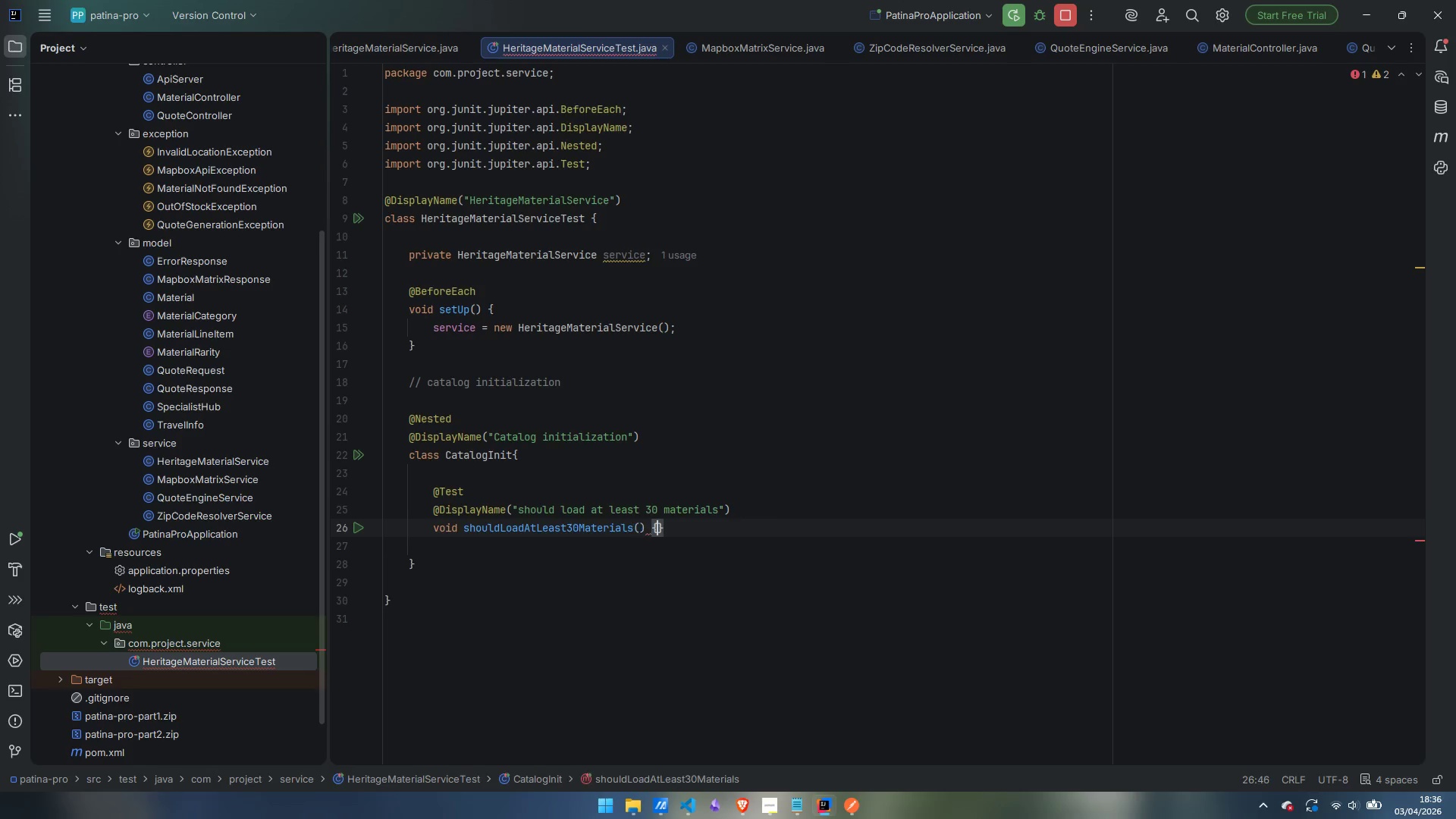 
key(Enter)
 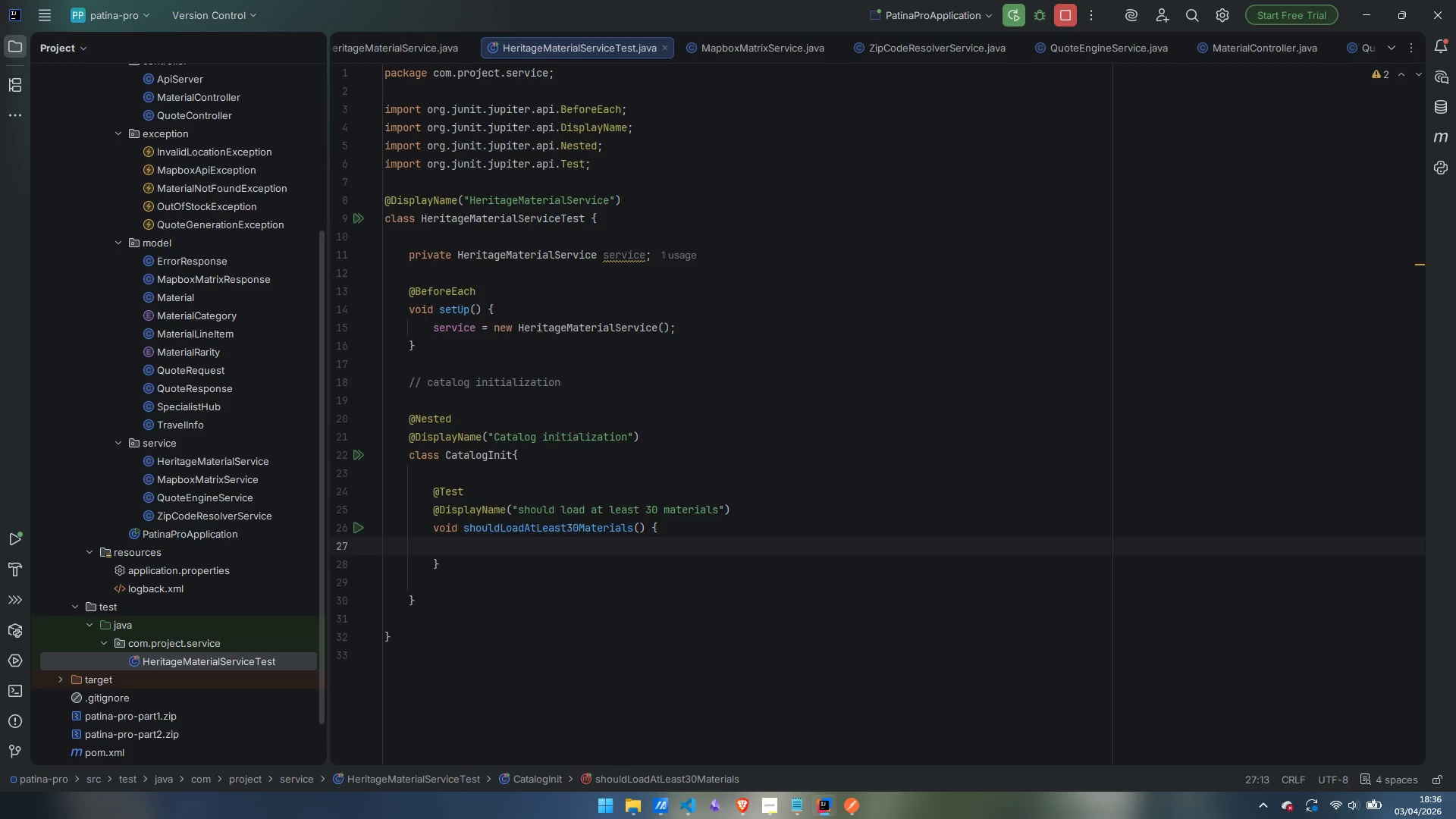 
type(assertTrue(service.cata)
 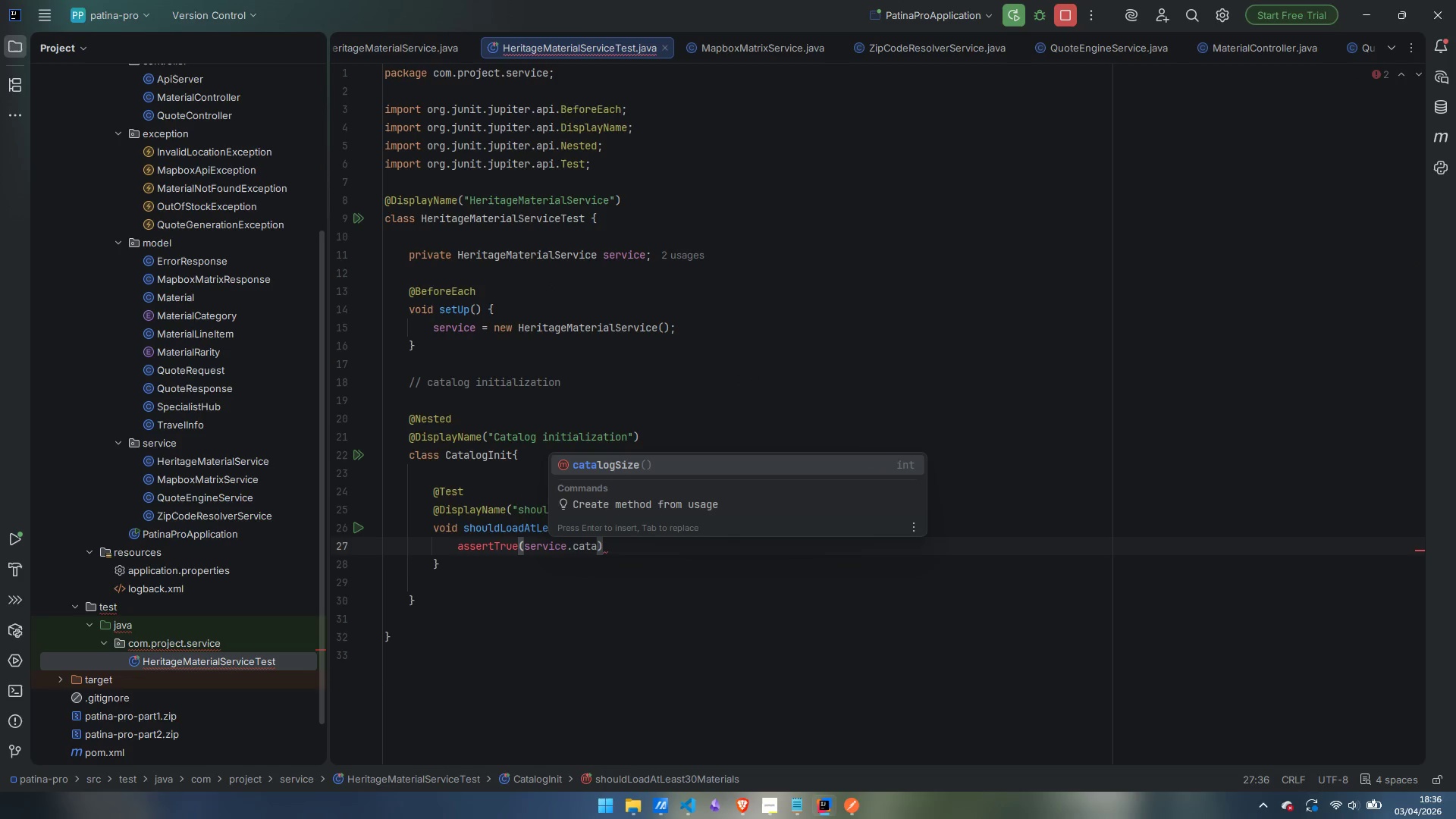 
key(Enter)
 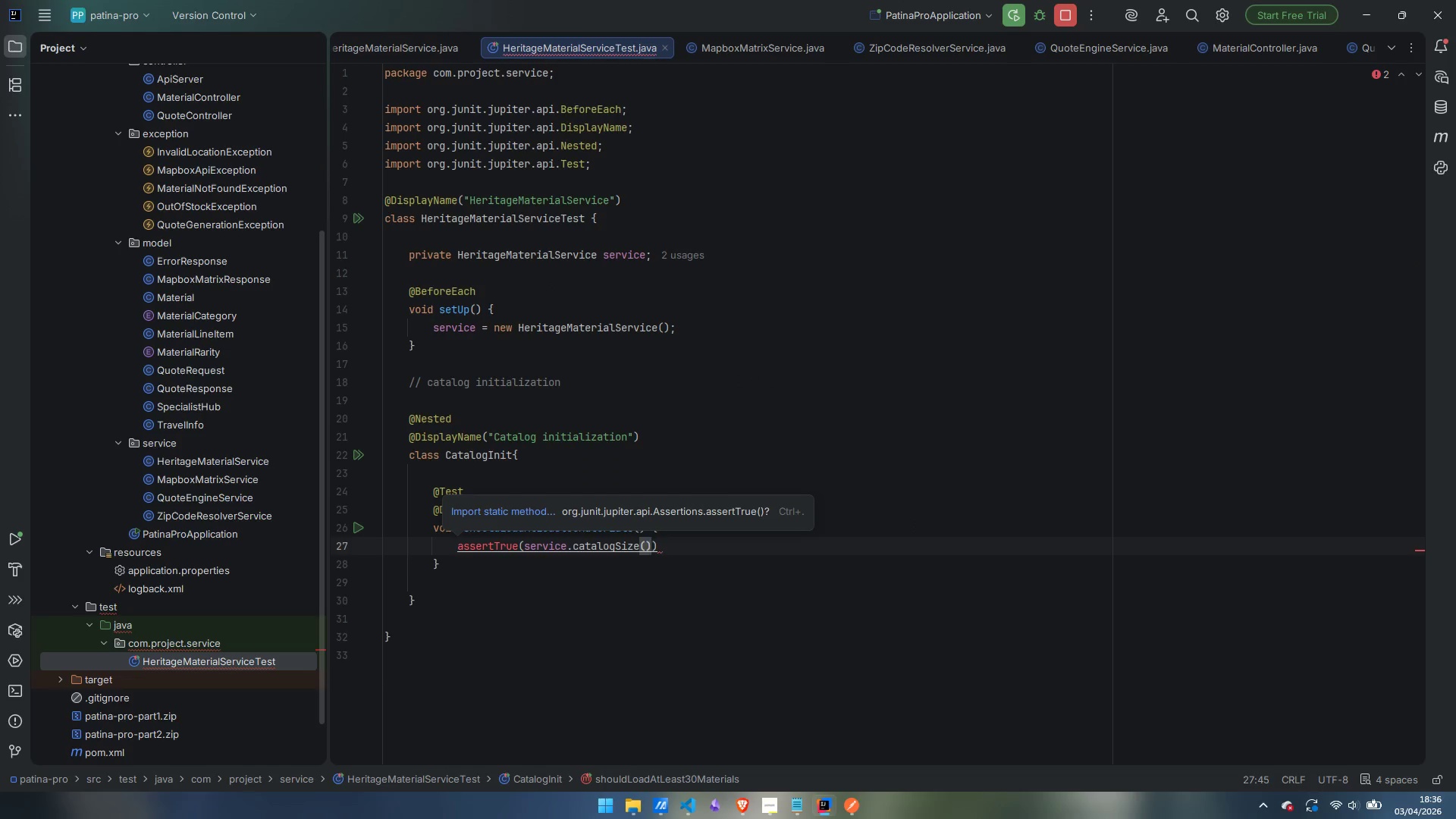 
hold_key(key=ControlLeft, duration=0.86)
 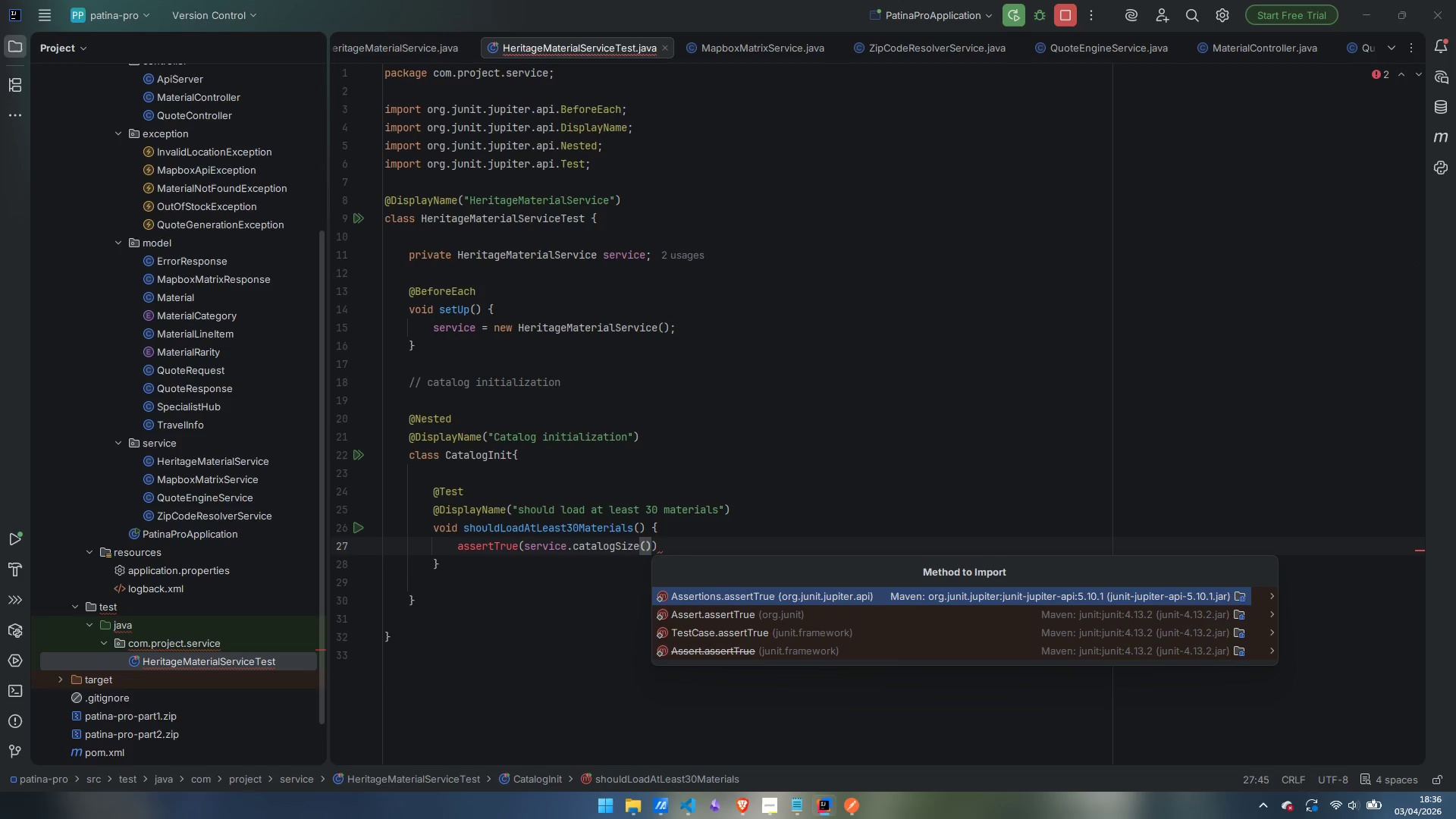 
key(Period)
 